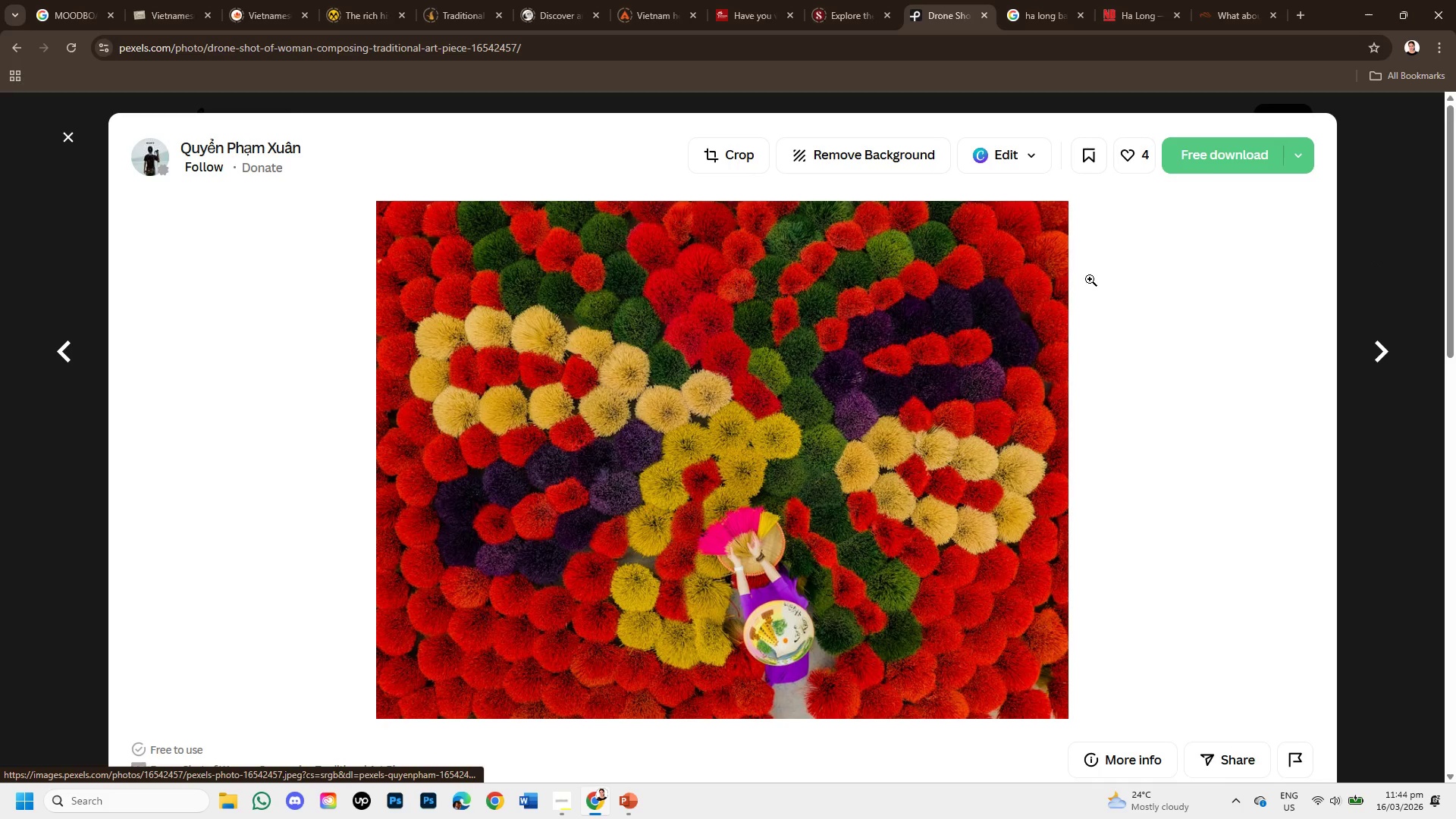 
left_click([1352, 165])
 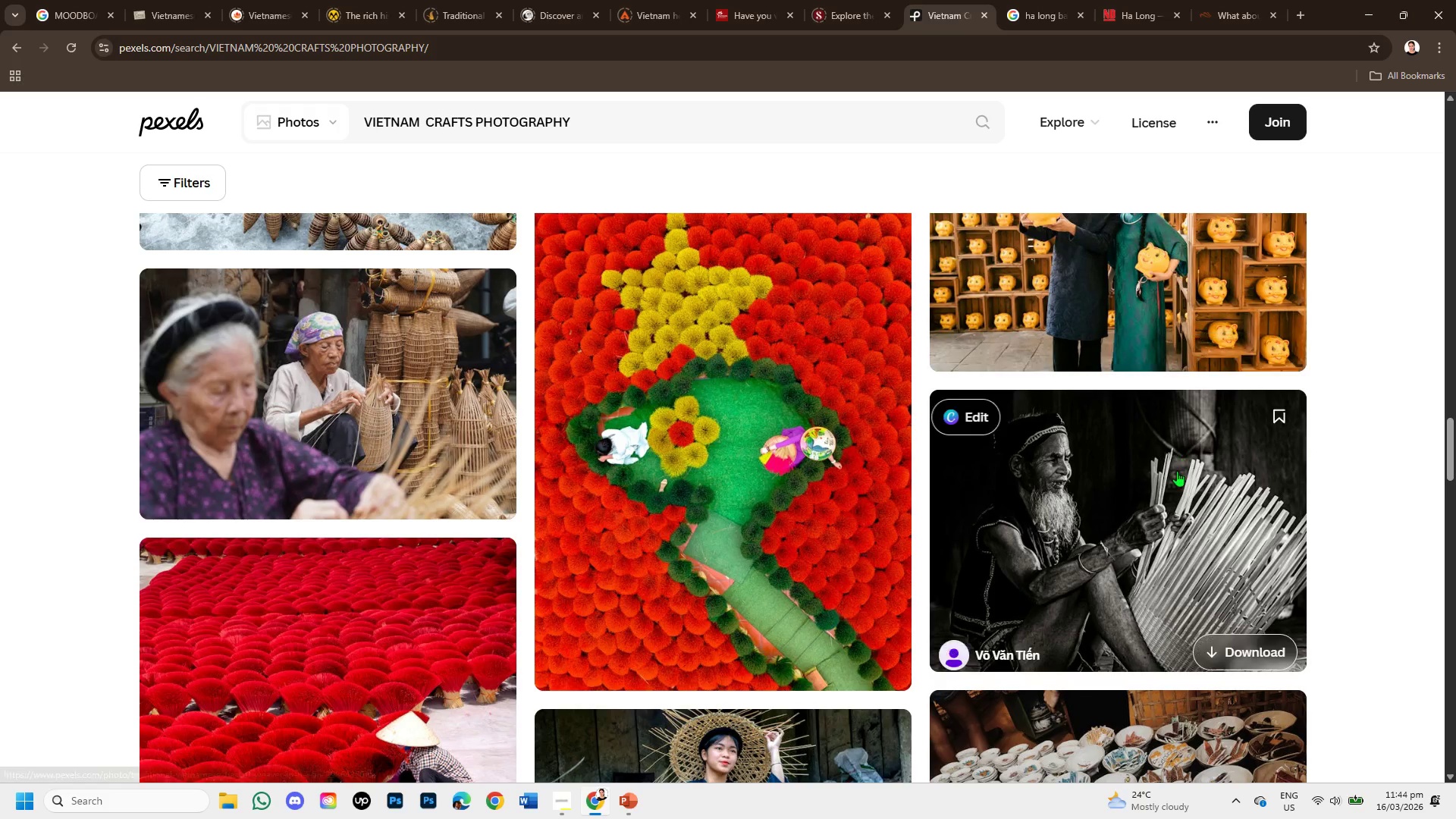 
scroll: coordinate [1177, 471], scroll_direction: down, amount: 2.0
 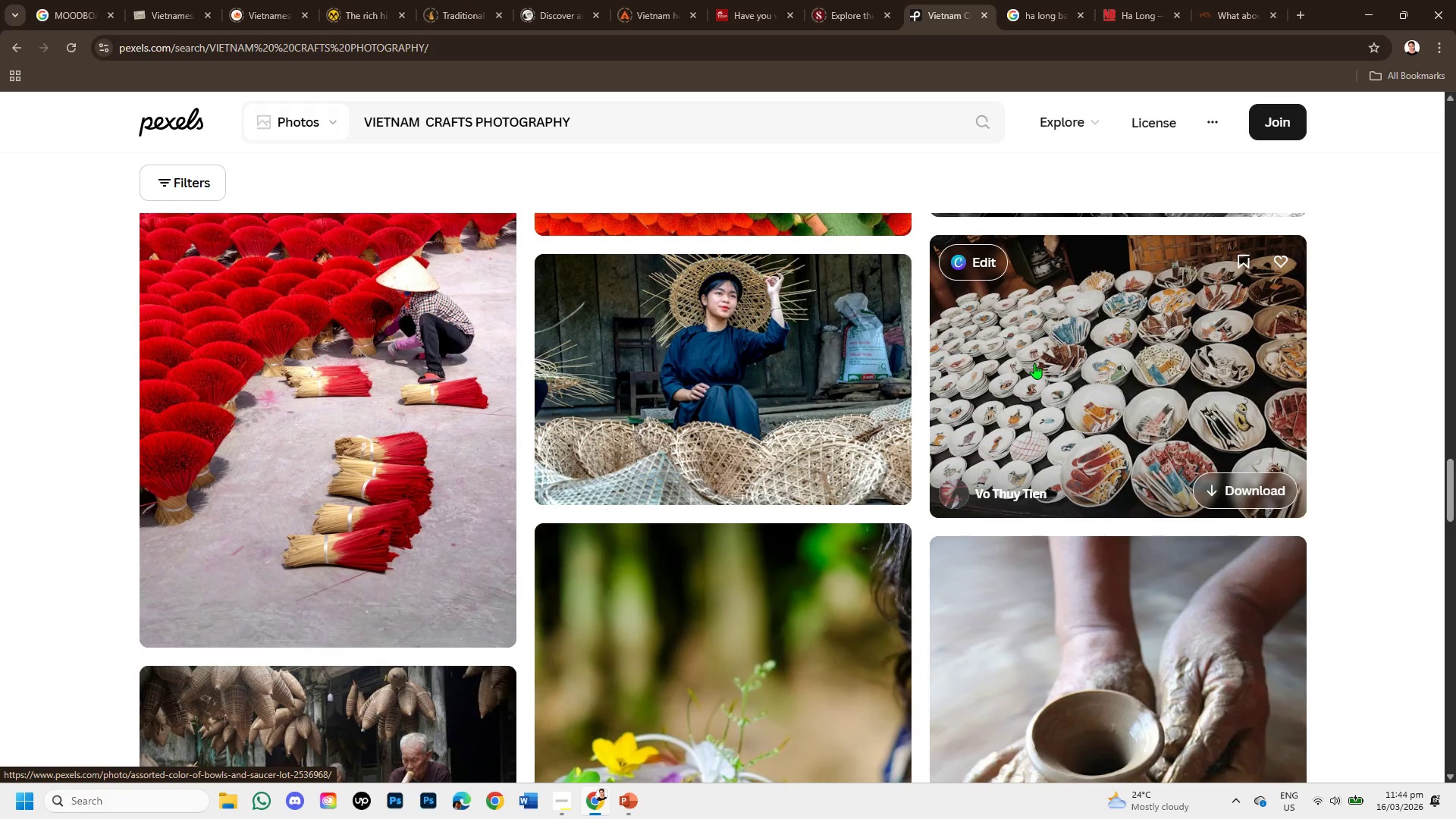 
left_click([1034, 363])
 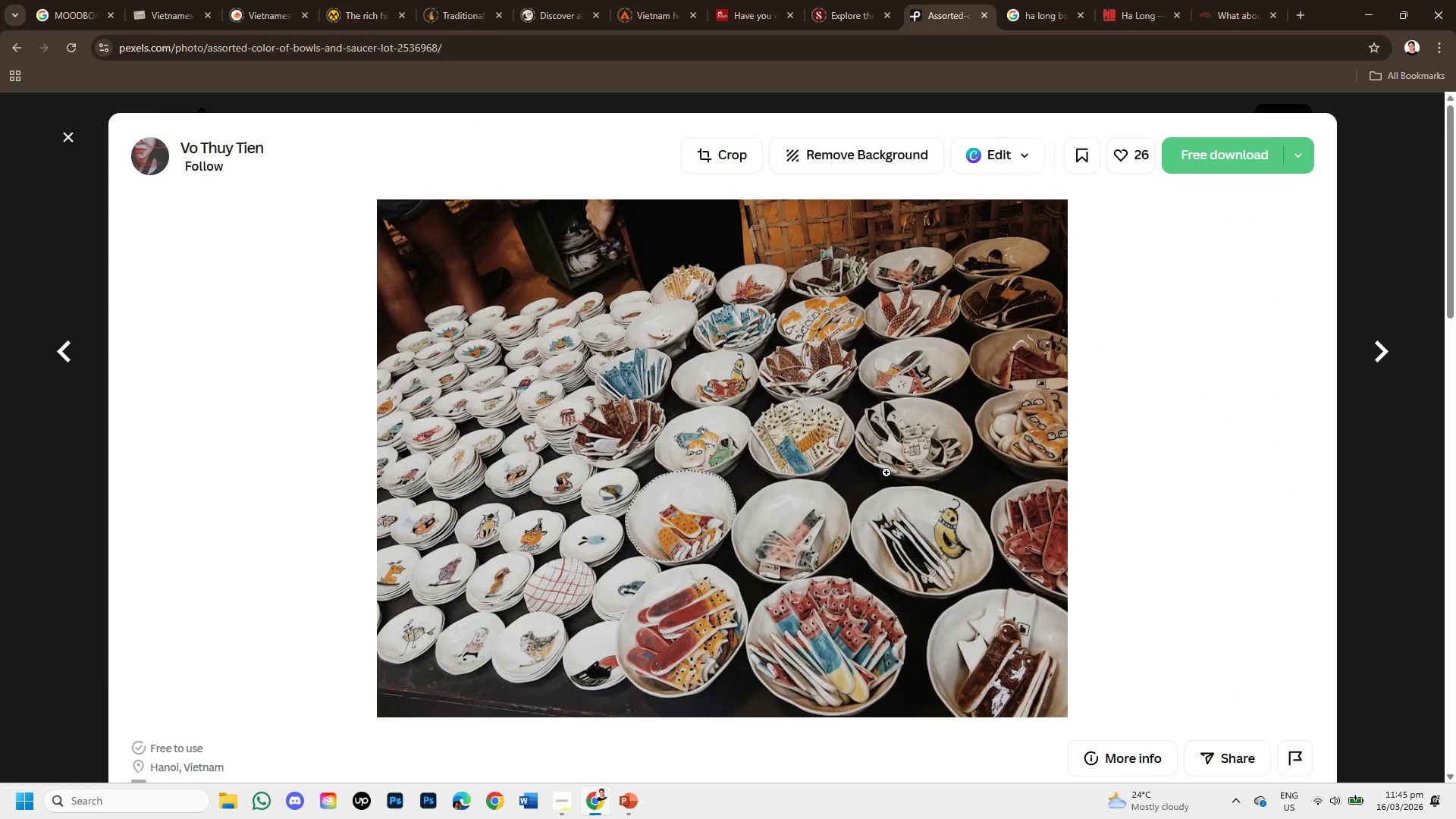 
scroll: coordinate [886, 472], scroll_direction: down, amount: 2.0
 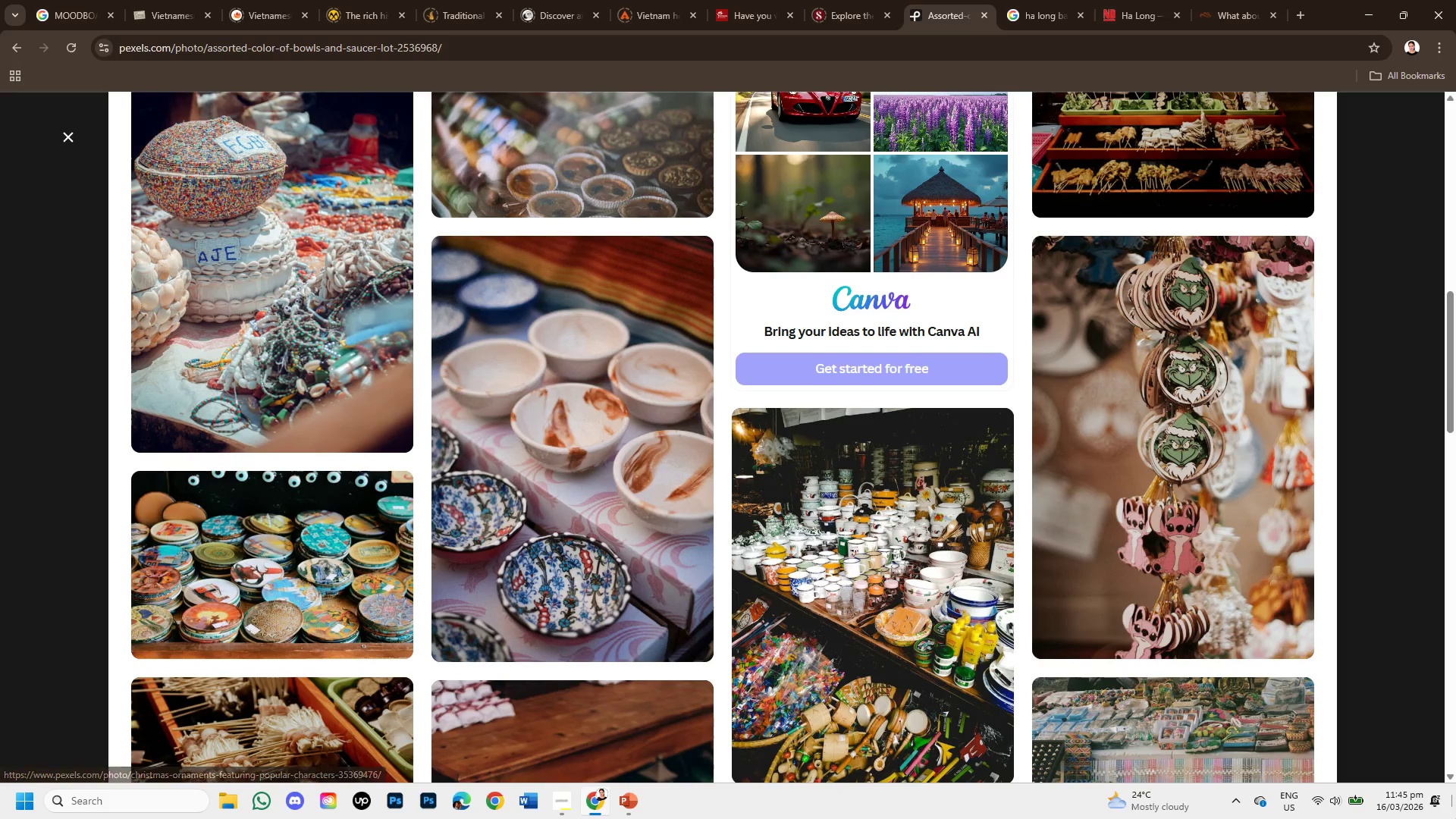 
mouse_move([404, 613])
 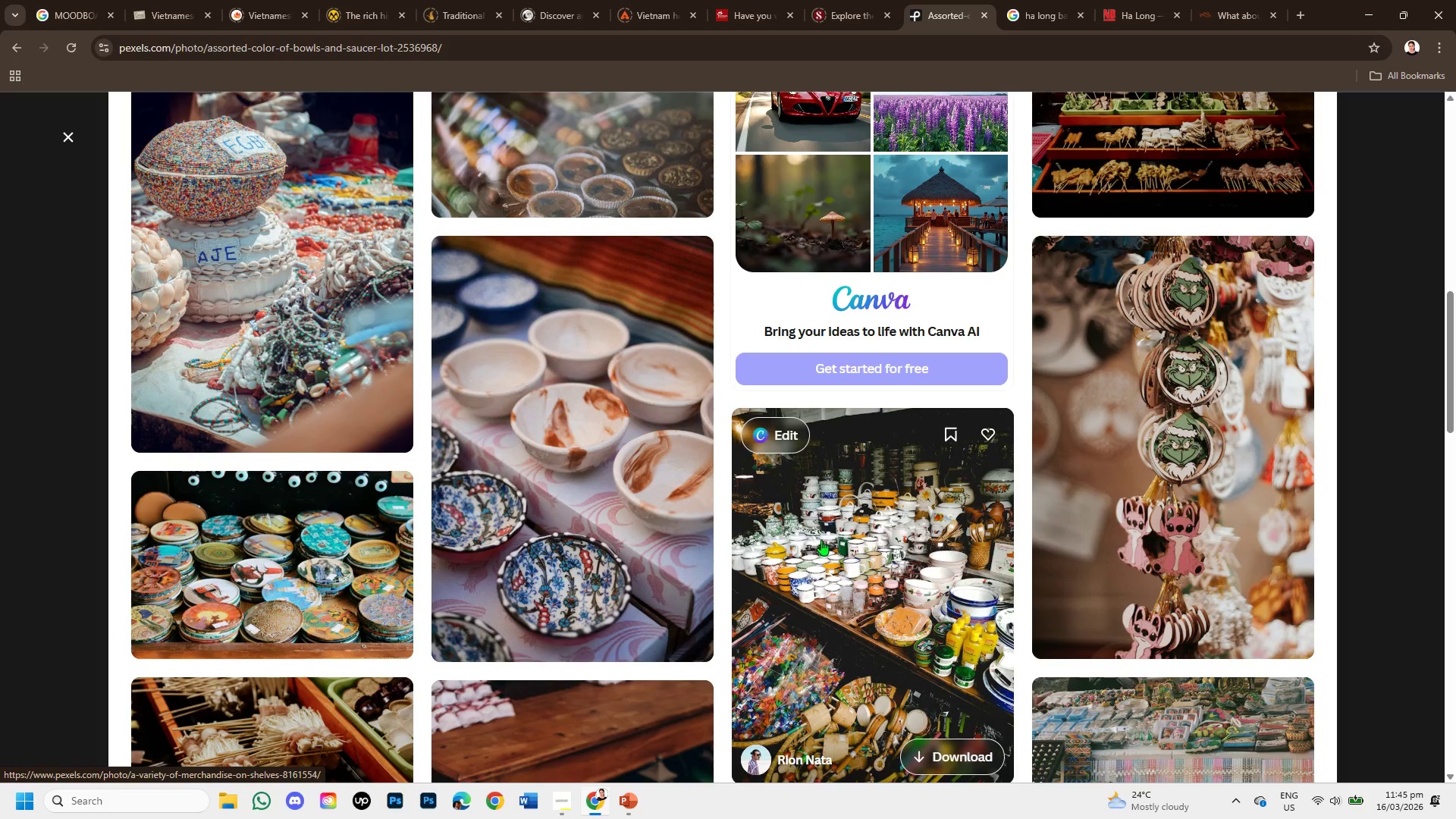 
scroll: coordinate [692, 512], scroll_direction: down, amount: 6.0
 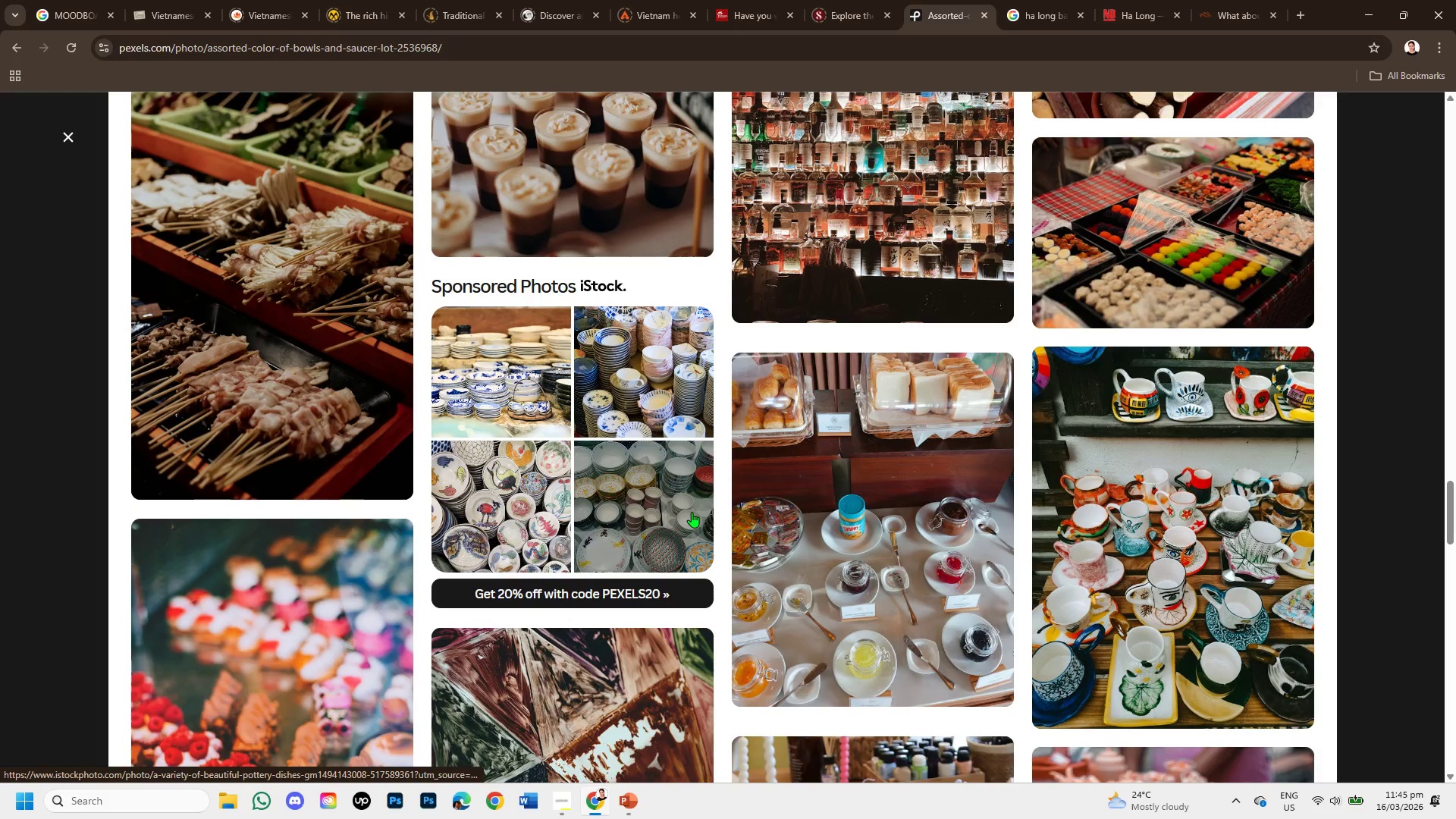 
scroll: coordinate [692, 512], scroll_direction: down, amount: 1.0
 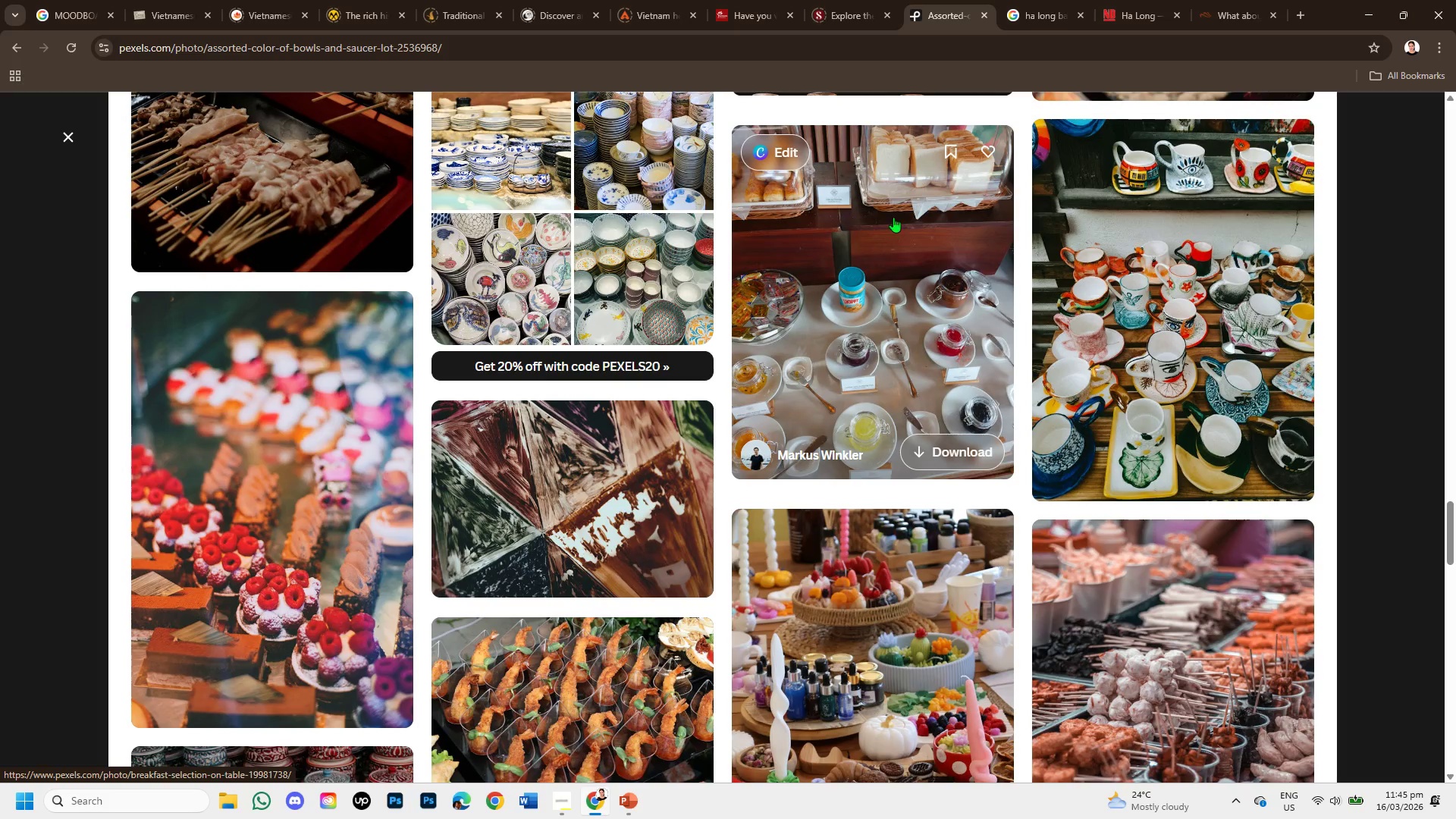 
scroll: coordinate [138, 165], scroll_direction: up, amount: 20.0
 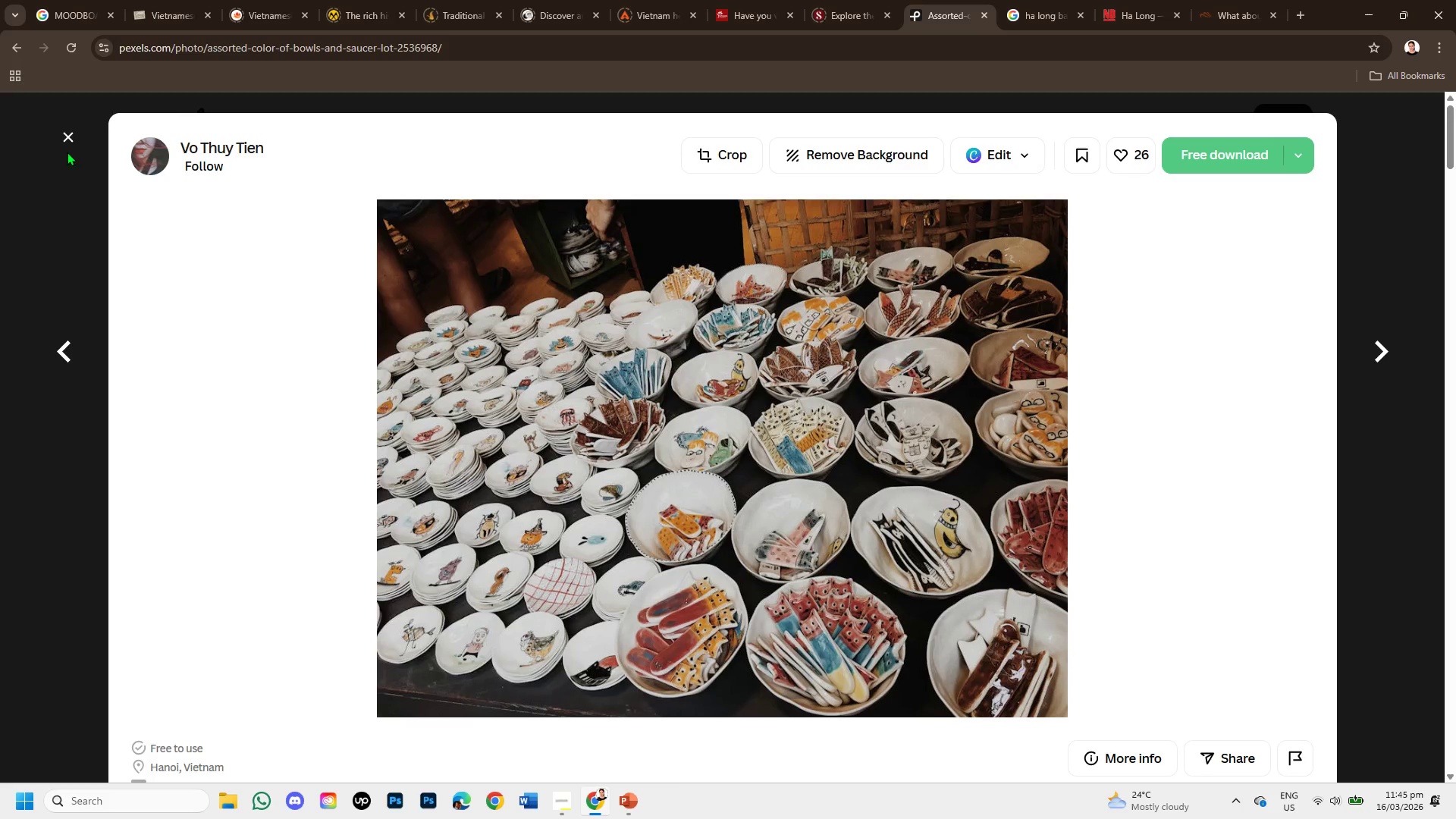 
left_click([67, 133])
 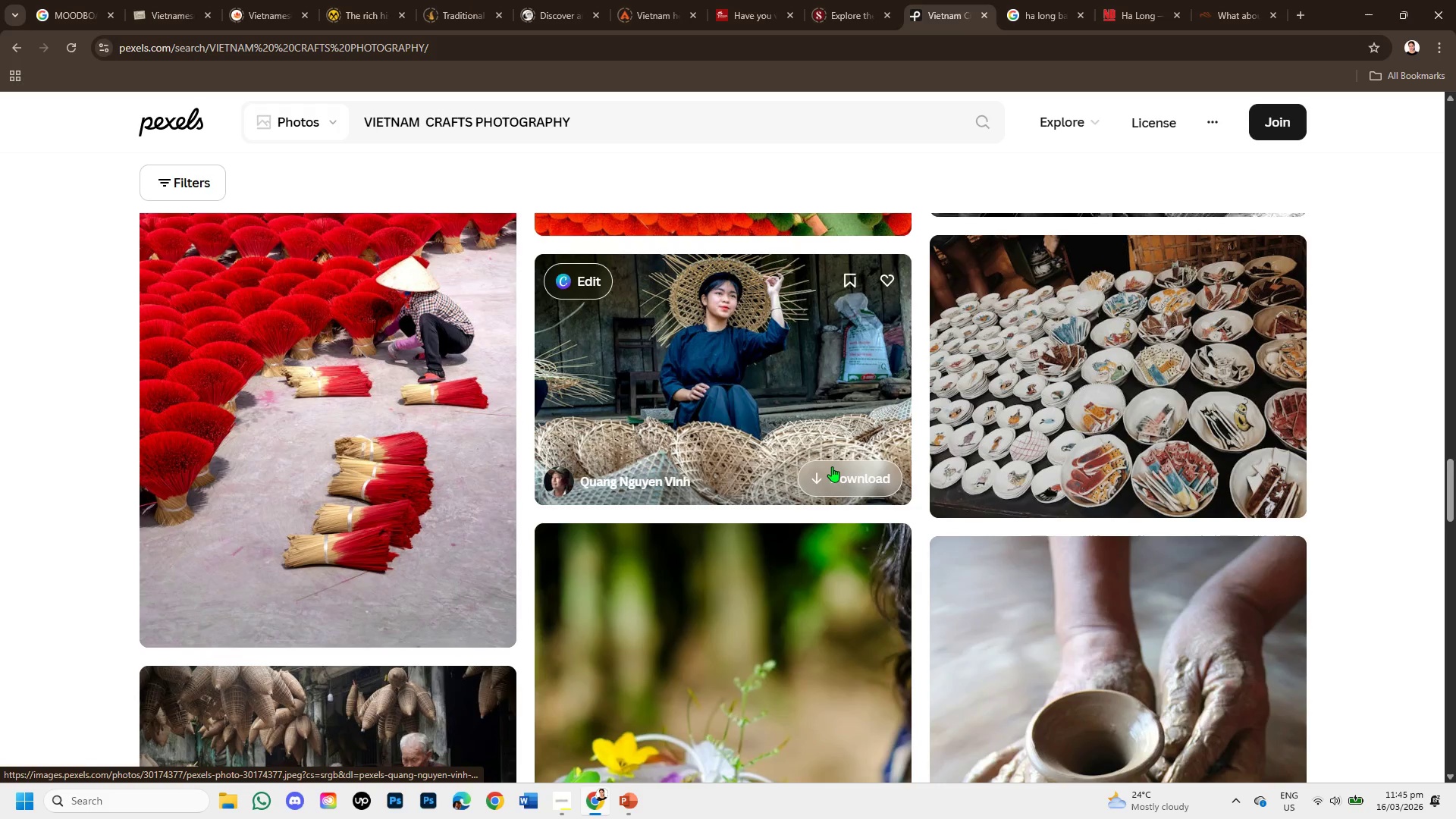 
scroll: coordinate [832, 466], scroll_direction: down, amount: 3.0
 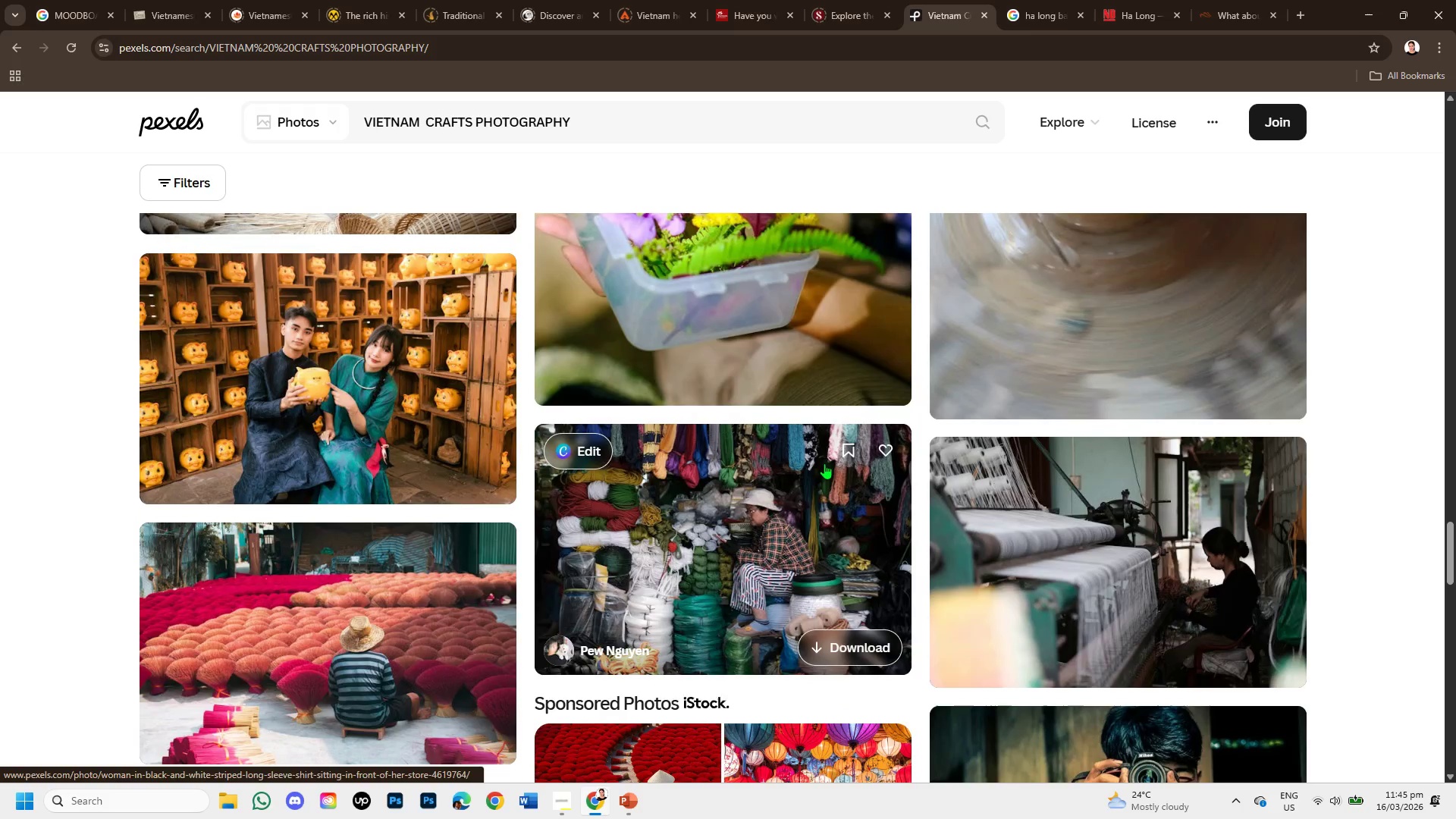 
scroll: coordinate [824, 463], scroll_direction: up, amount: 1.0
 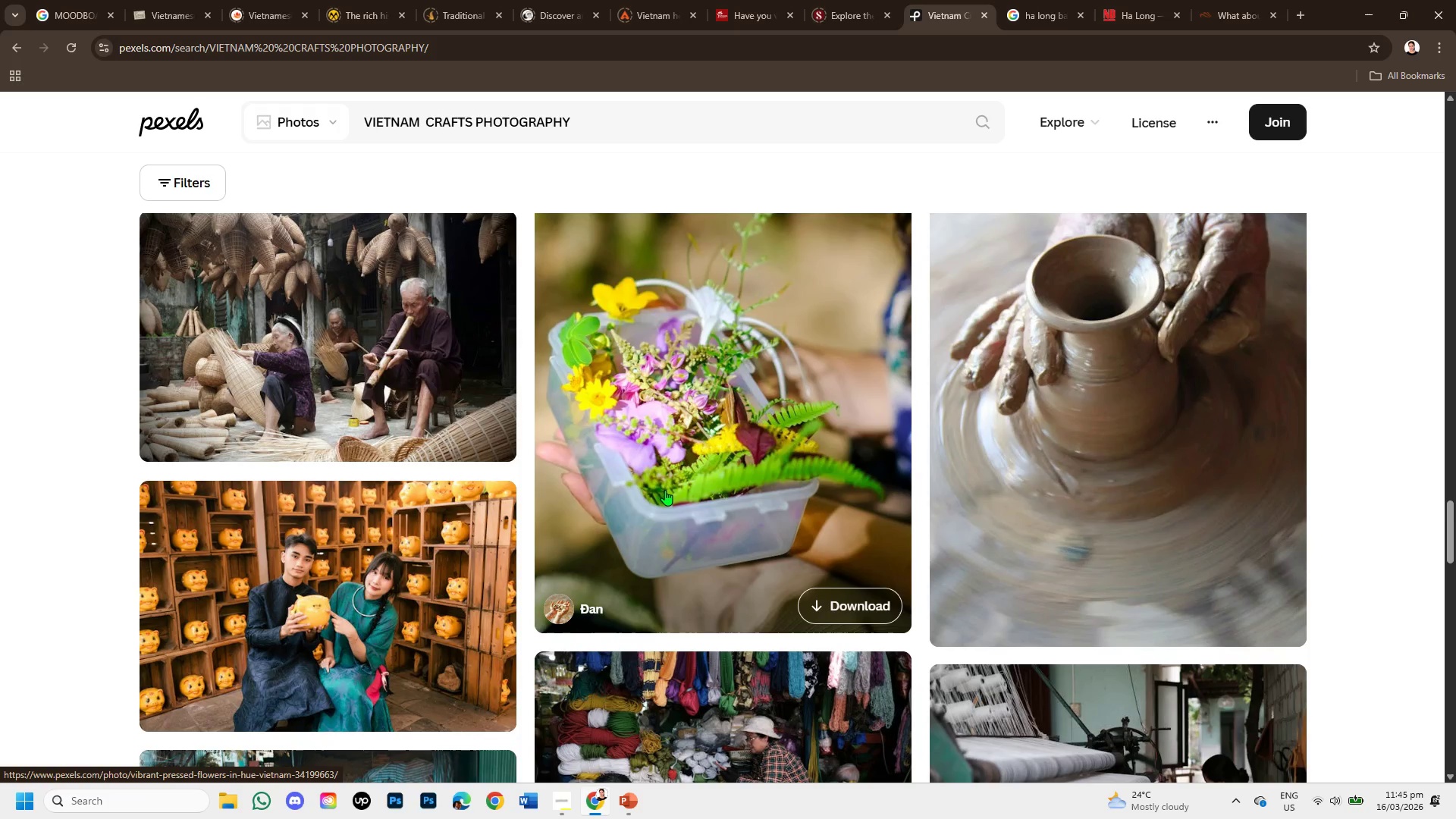 
scroll: coordinate [1021, 417], scroll_direction: down, amount: 4.0
 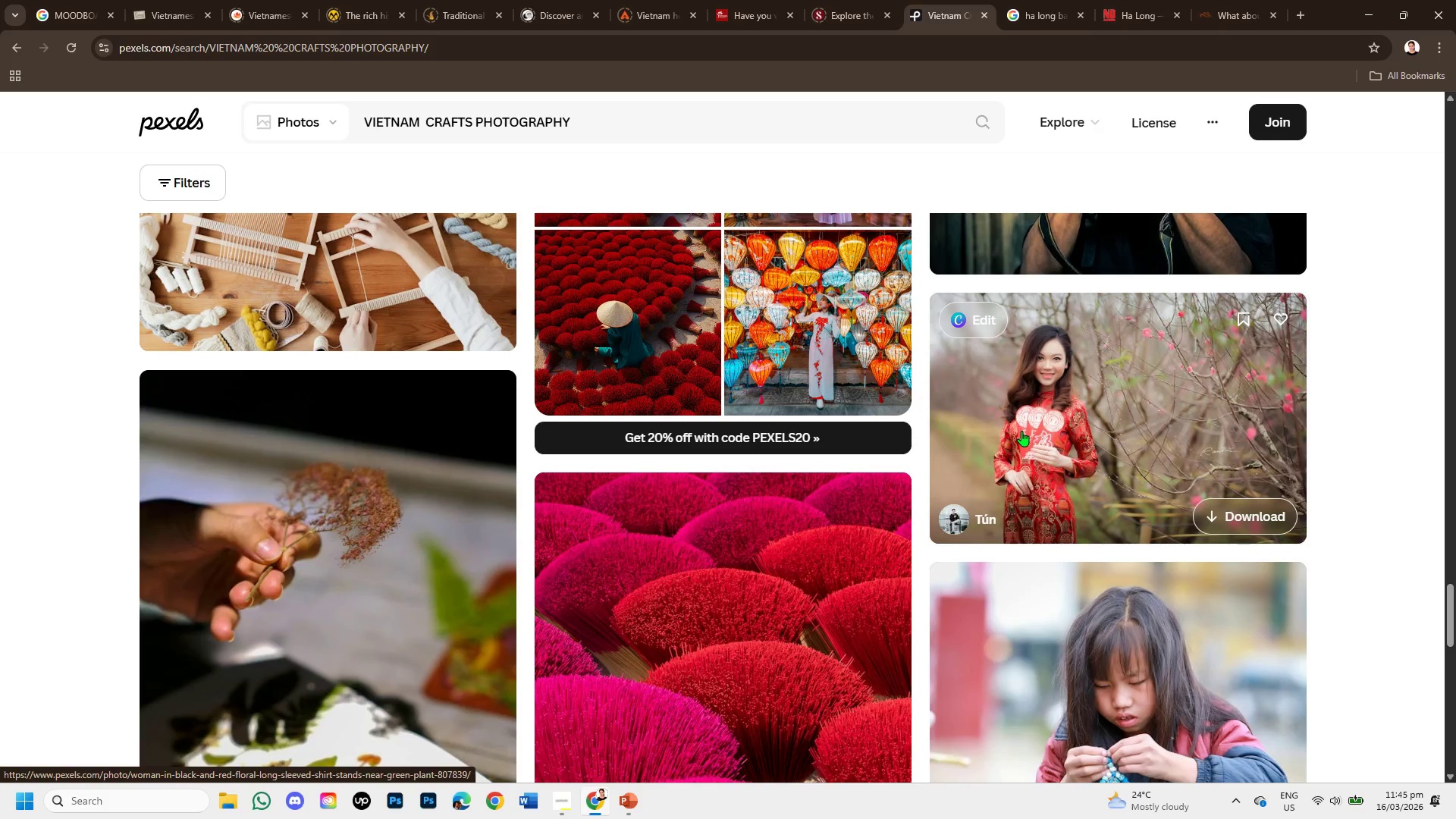 
scroll: coordinate [1021, 431], scroll_direction: up, amount: 2.0
 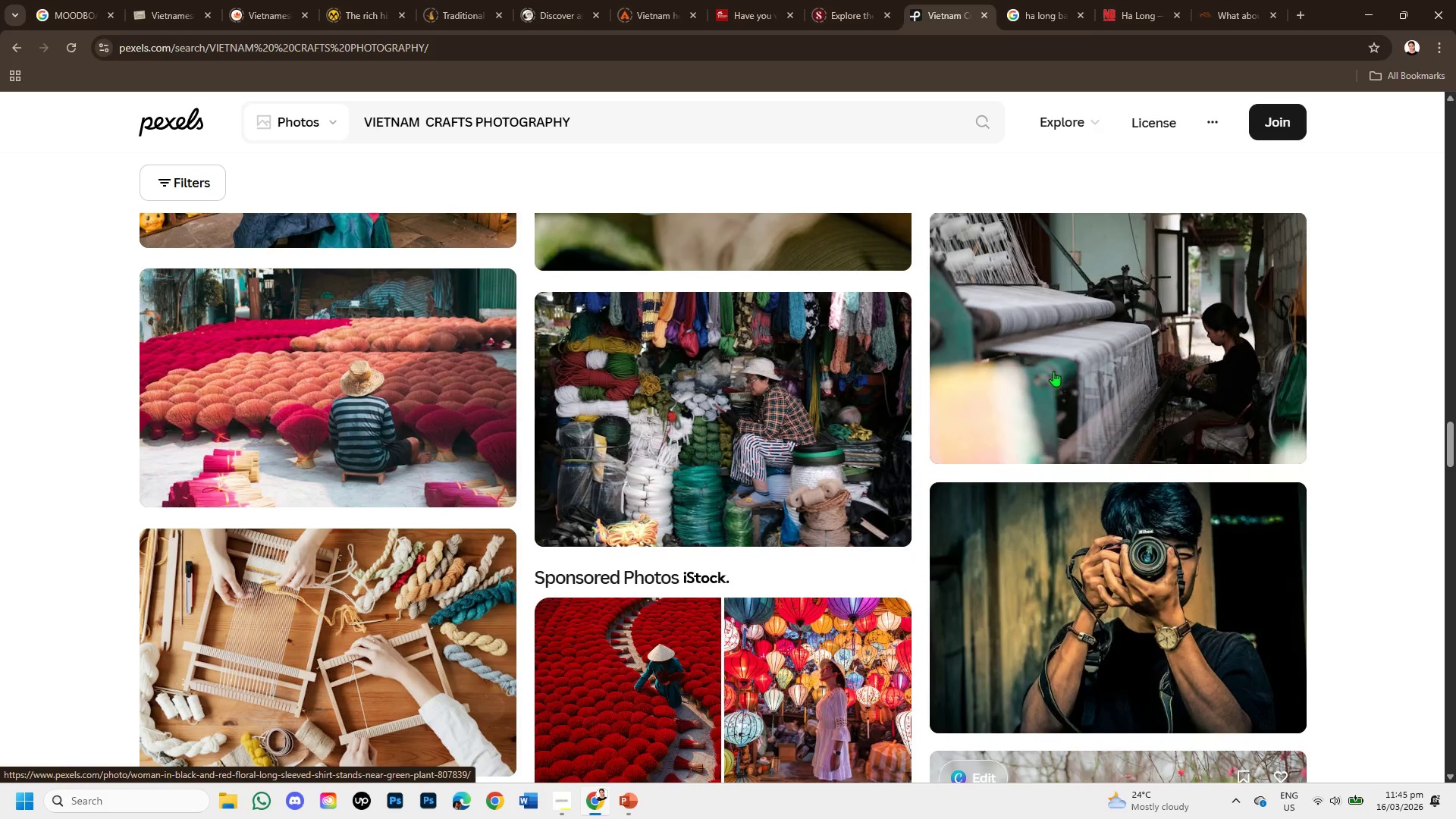 
left_click([1053, 368])
 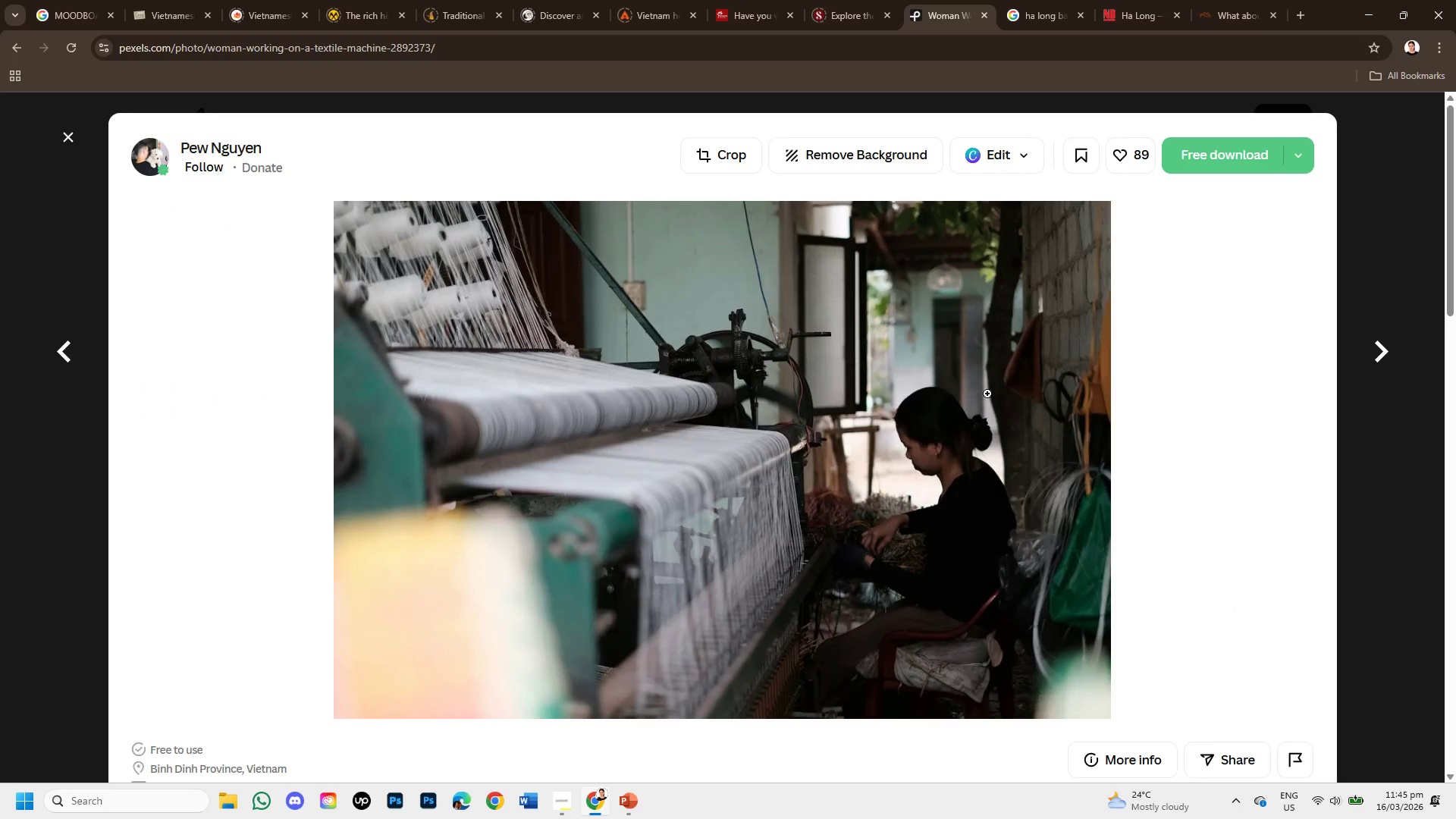 
scroll: coordinate [783, 452], scroll_direction: down, amount: 4.0
 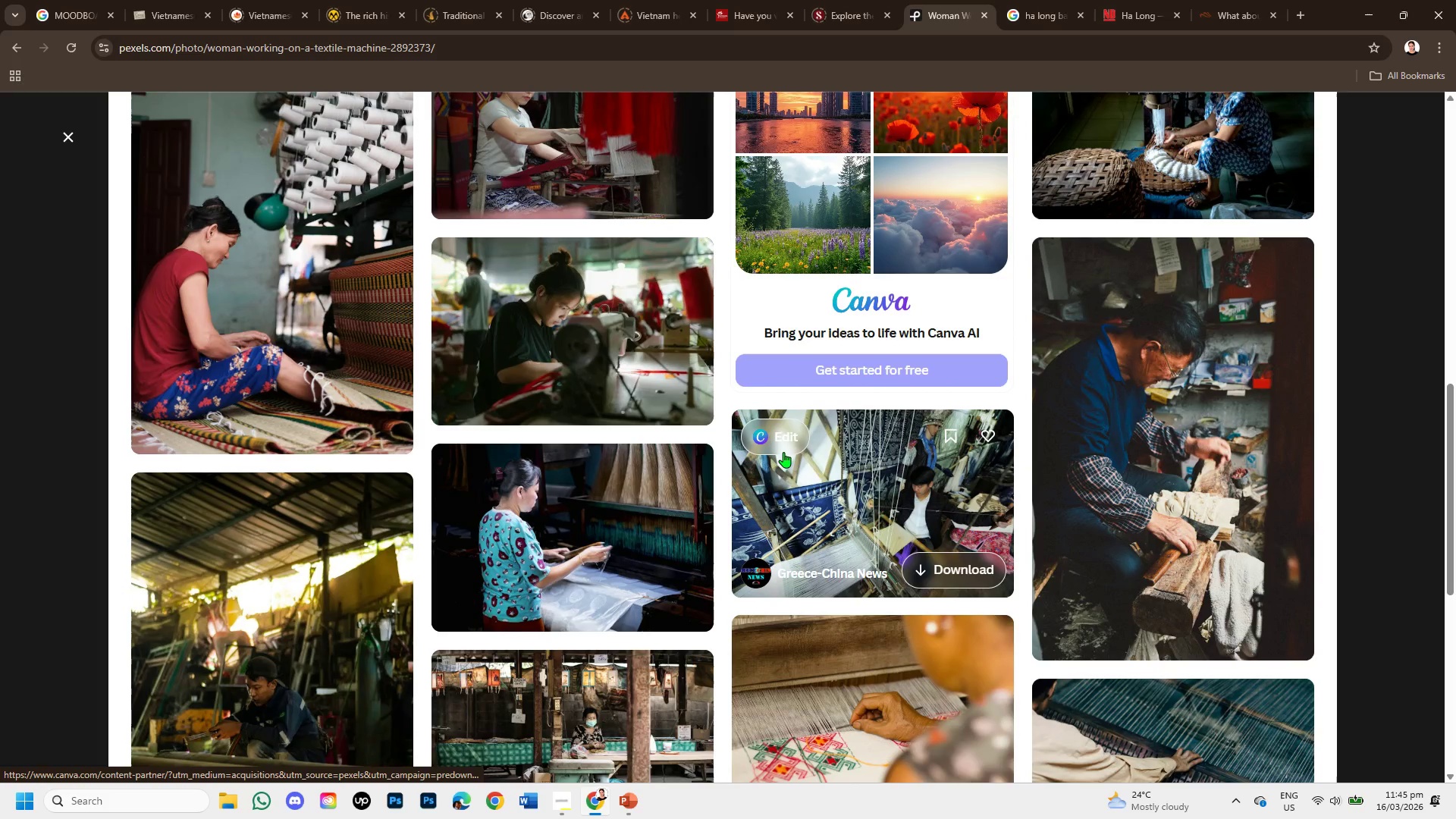 
scroll: coordinate [783, 452], scroll_direction: up, amount: 1.0
 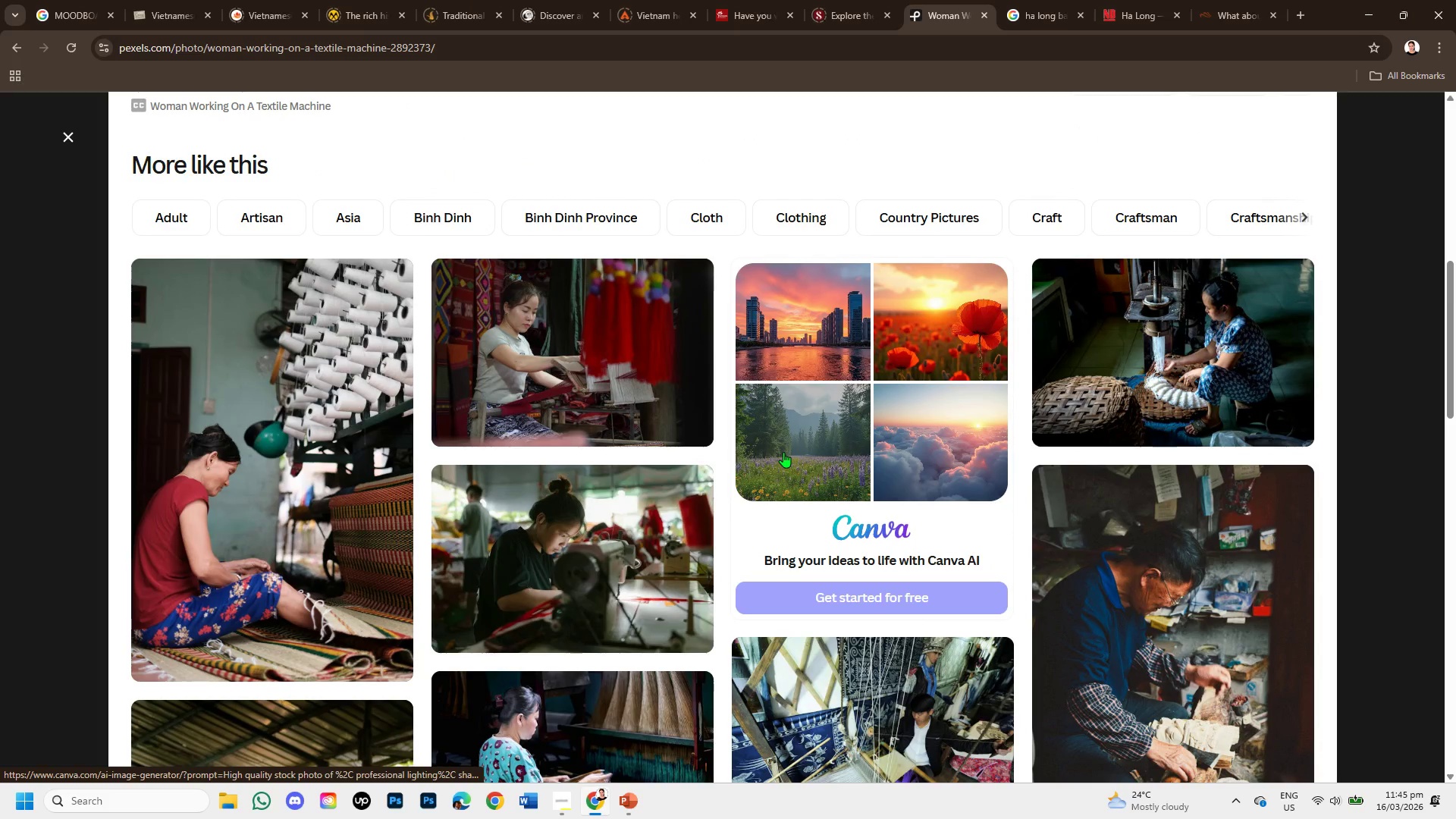 
scroll: coordinate [582, 560], scroll_direction: down, amount: 3.0
 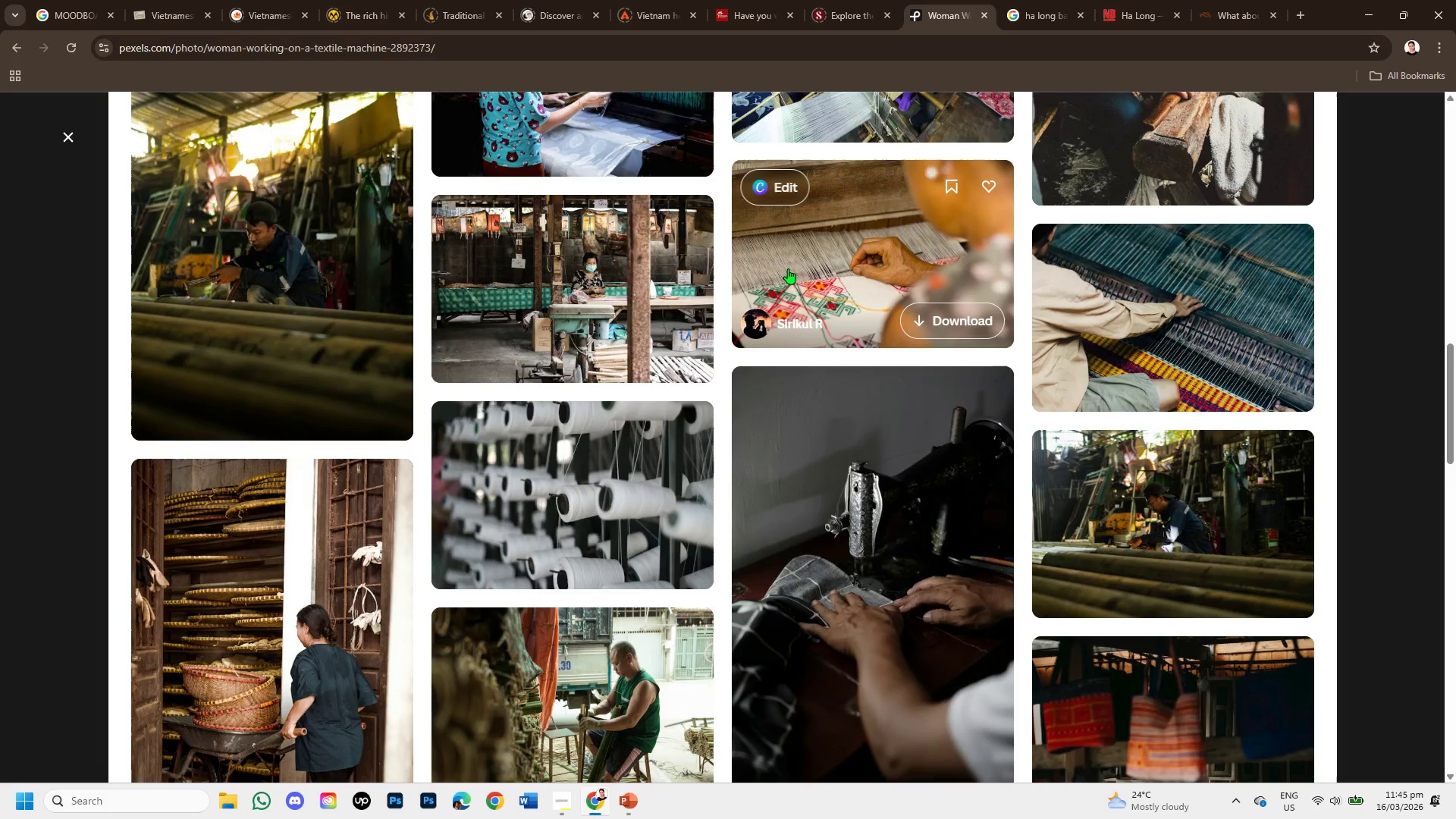 
left_click([788, 268])
 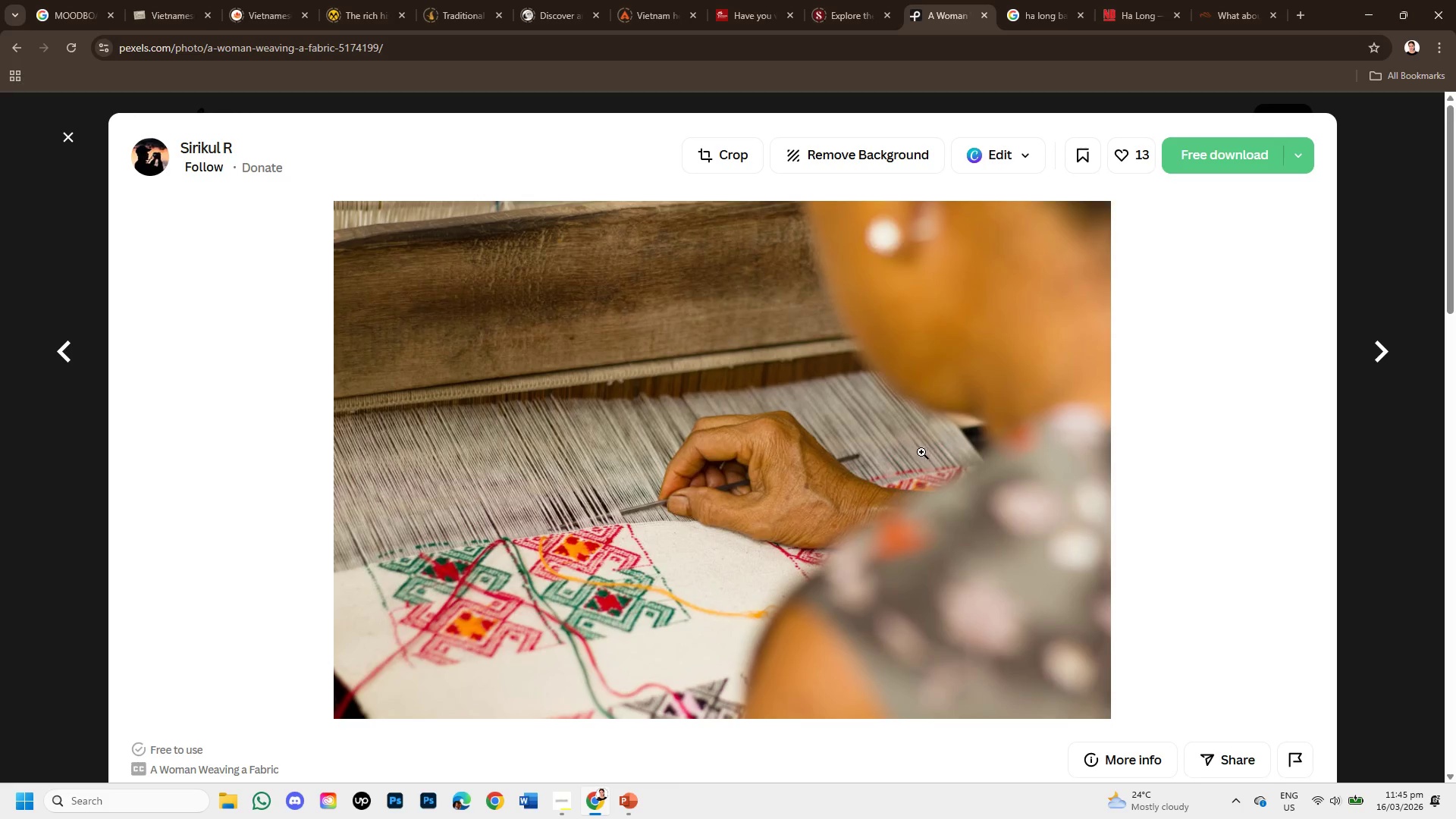 
scroll: coordinate [810, 475], scroll_direction: down, amount: 5.0
 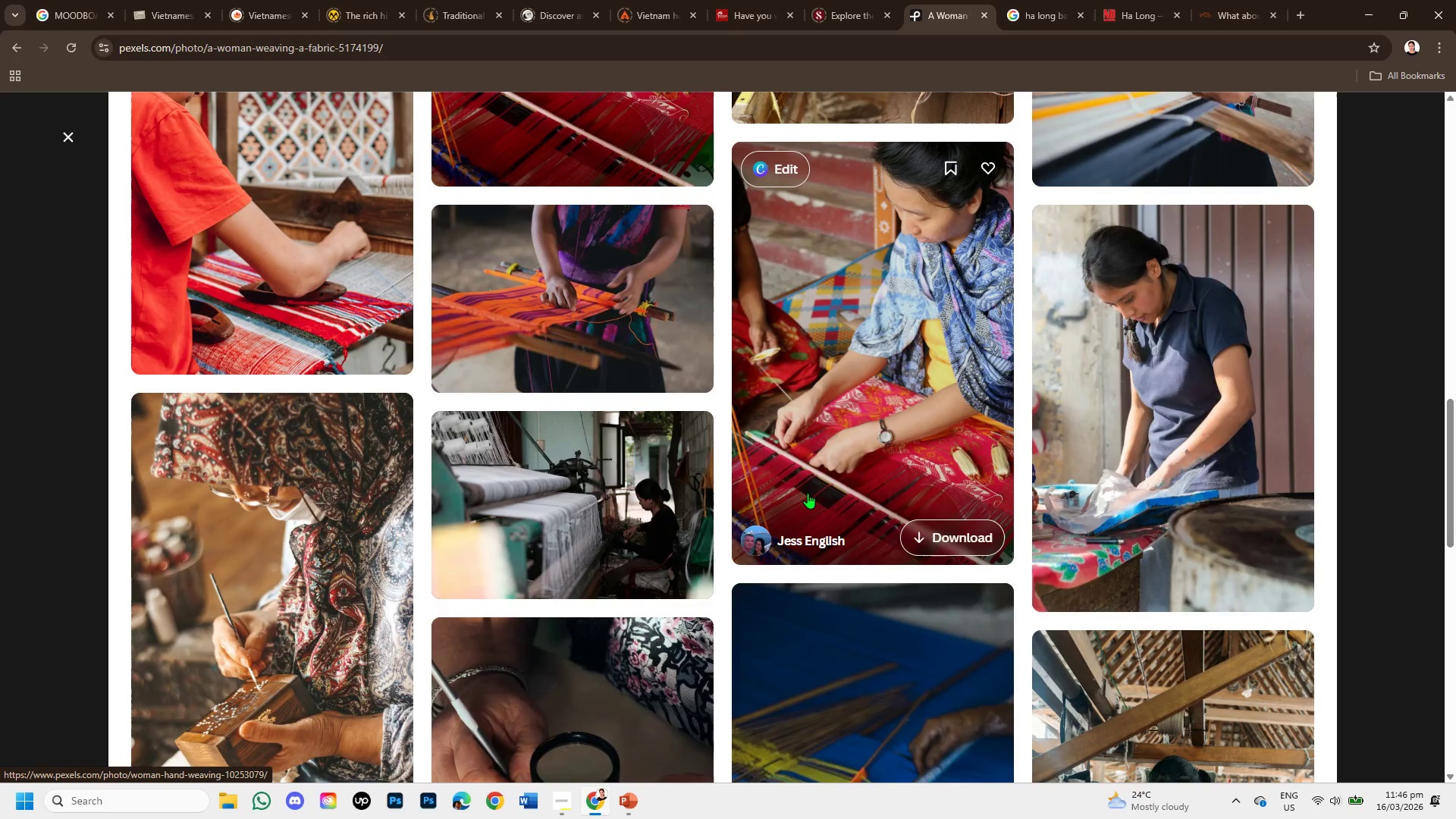 
scroll: coordinate [808, 493], scroll_direction: up, amount: 1.0
 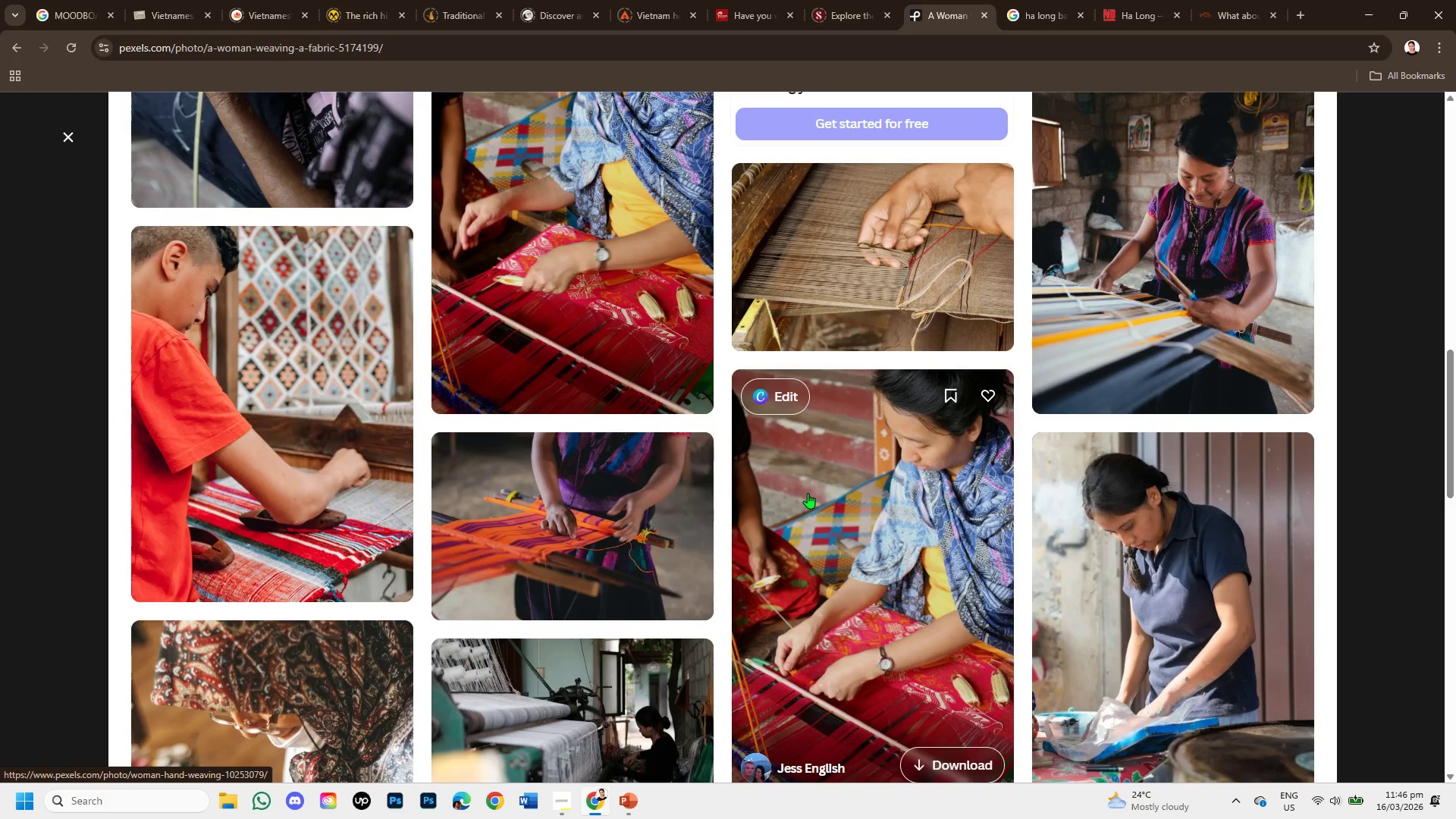 
scroll: coordinate [808, 493], scroll_direction: down, amount: 4.0
 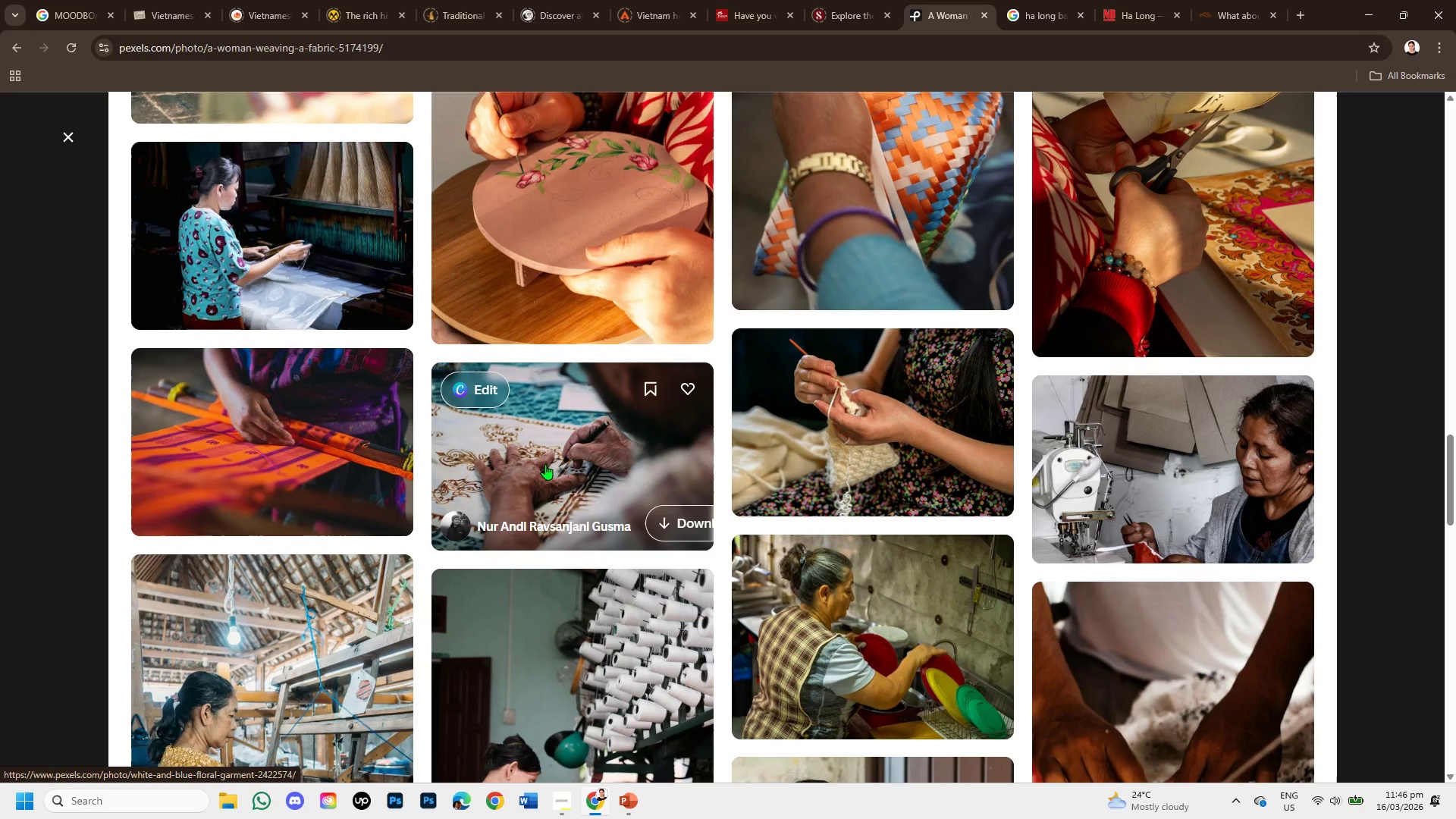 
wait(5.11)
 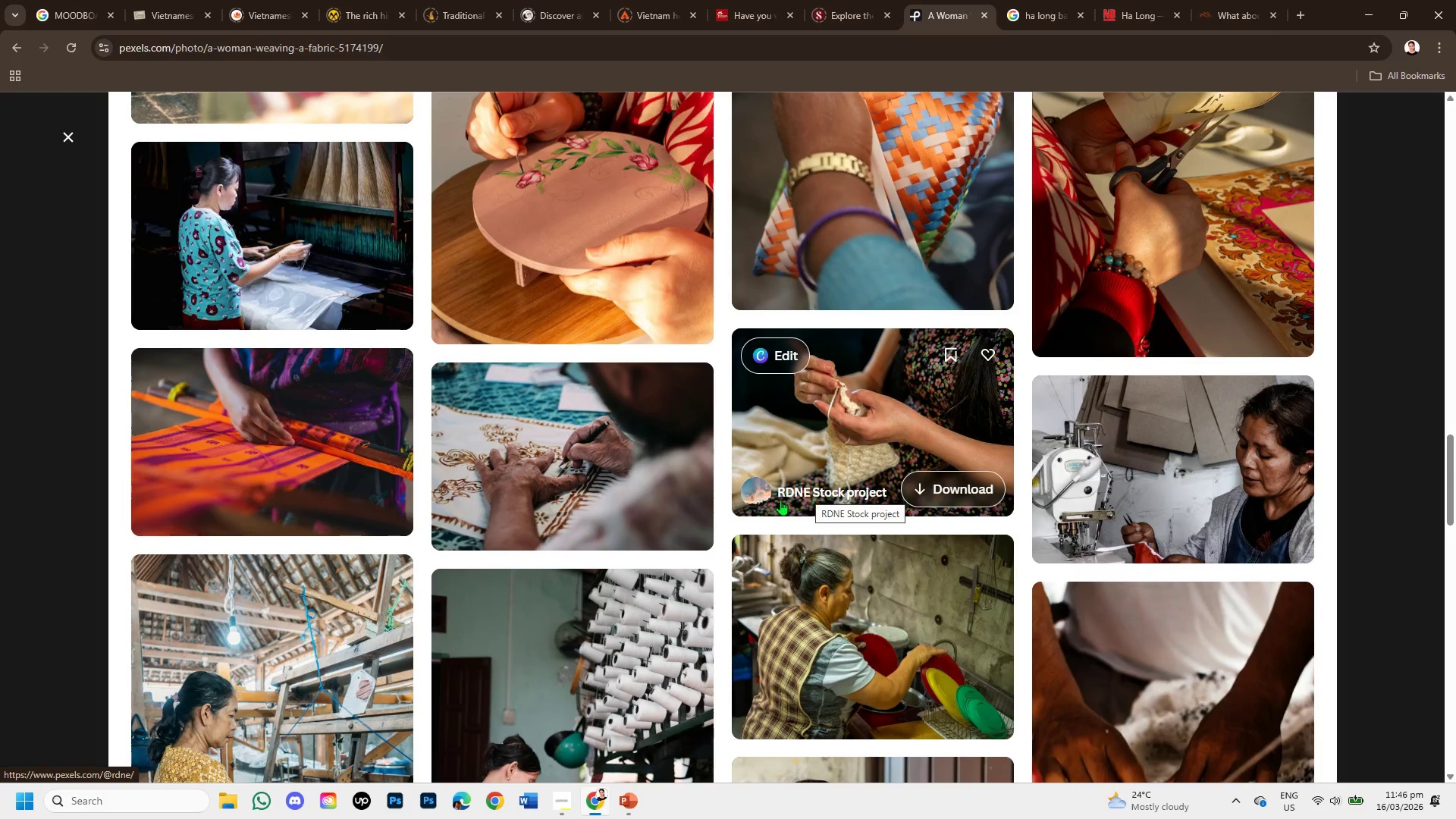 
scroll: coordinate [442, 477], scroll_direction: up, amount: 12.0
 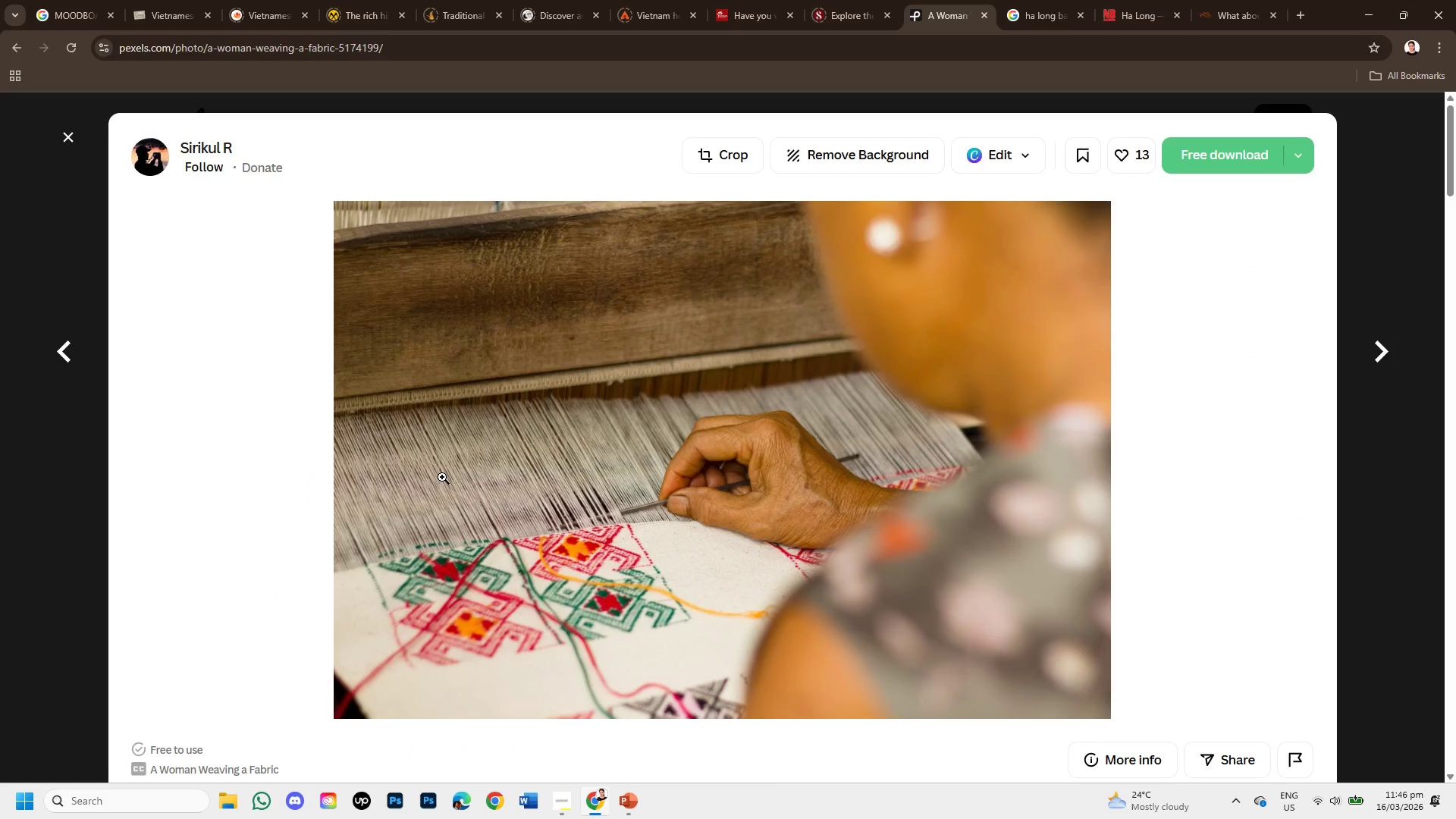 
scroll: coordinate [442, 477], scroll_direction: down, amount: 2.0
 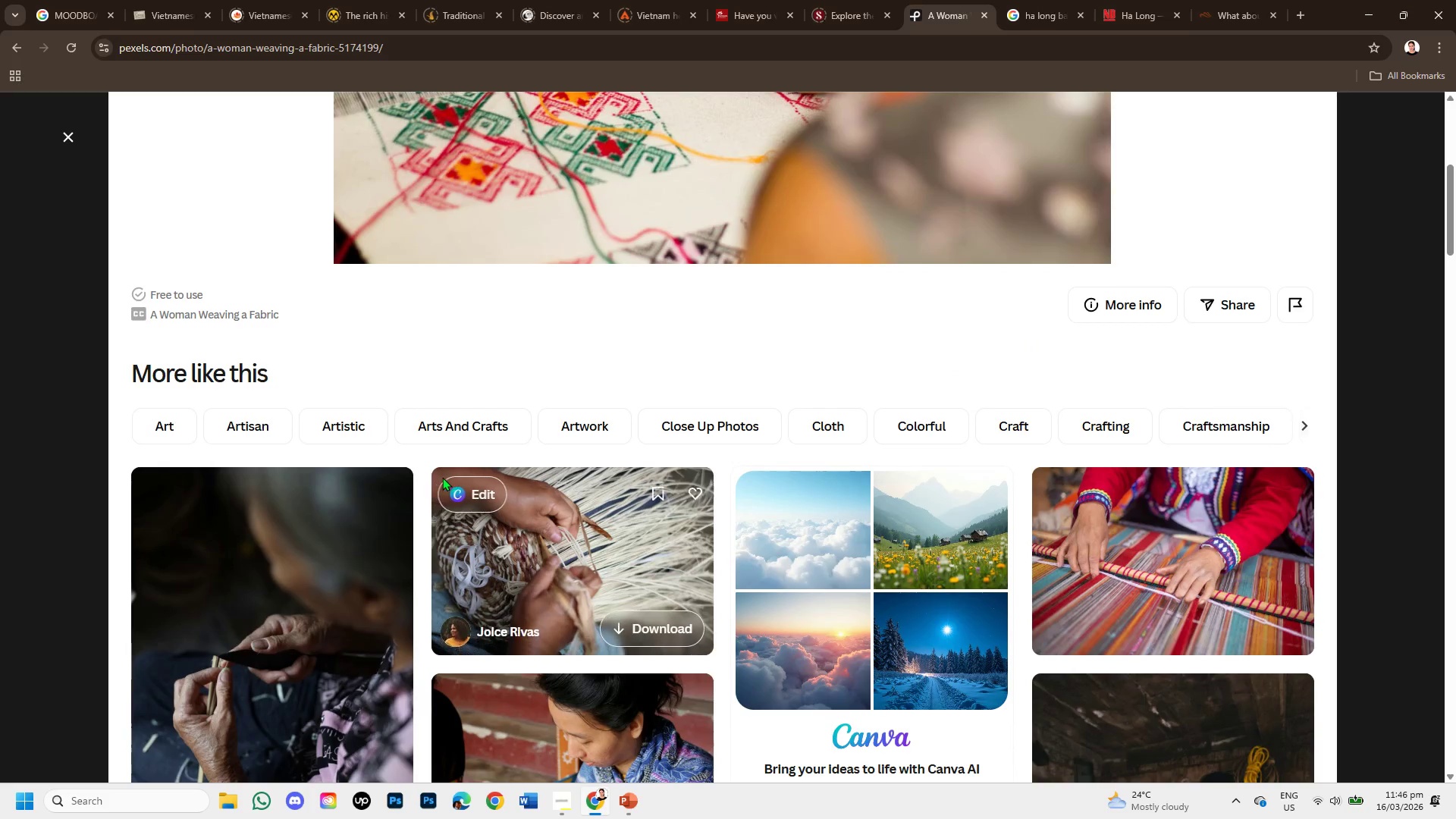 
scroll: coordinate [442, 477], scroll_direction: up, amount: 2.0
 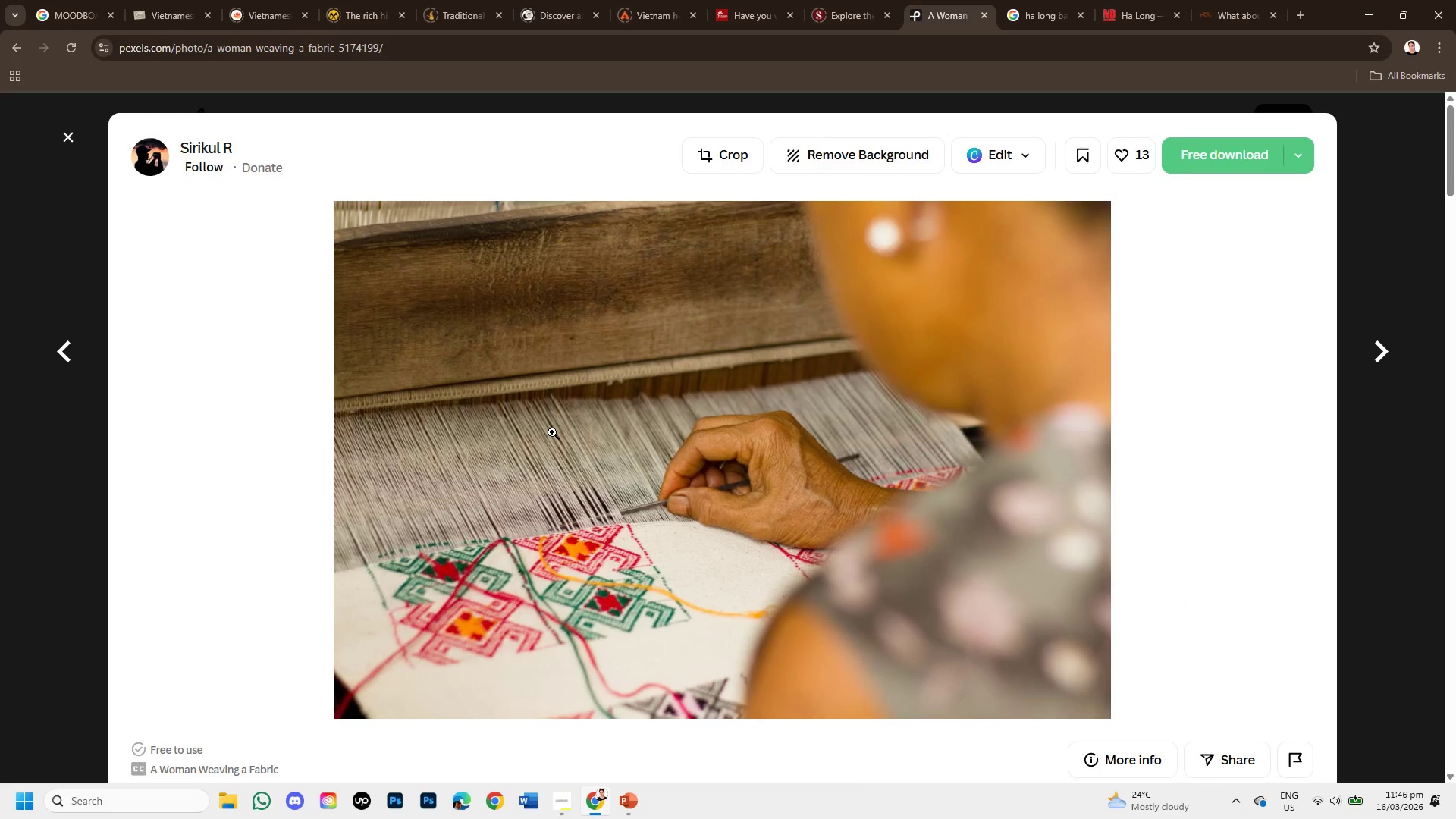 
right_click([552, 432])
 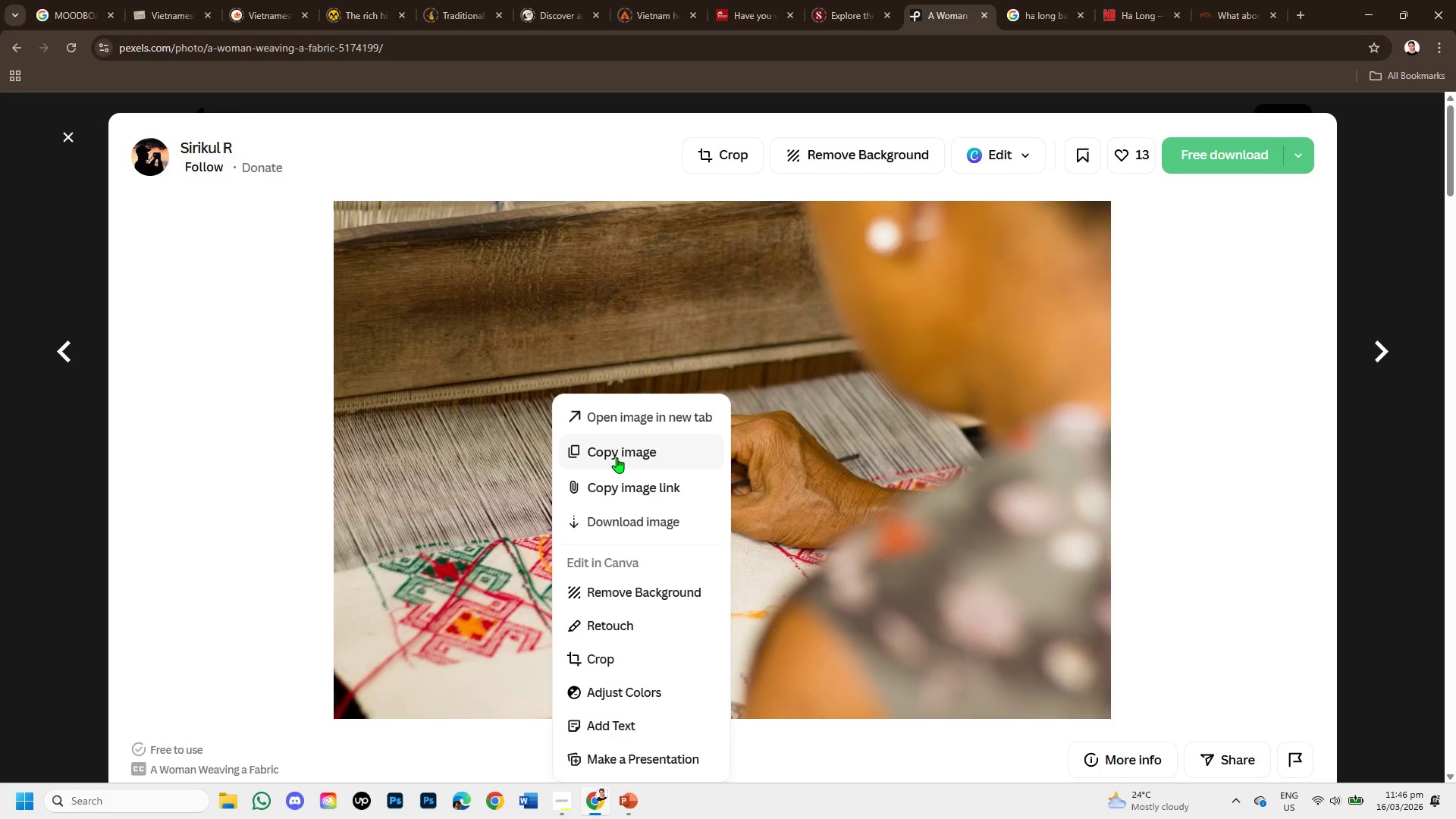 
left_click([617, 457])
 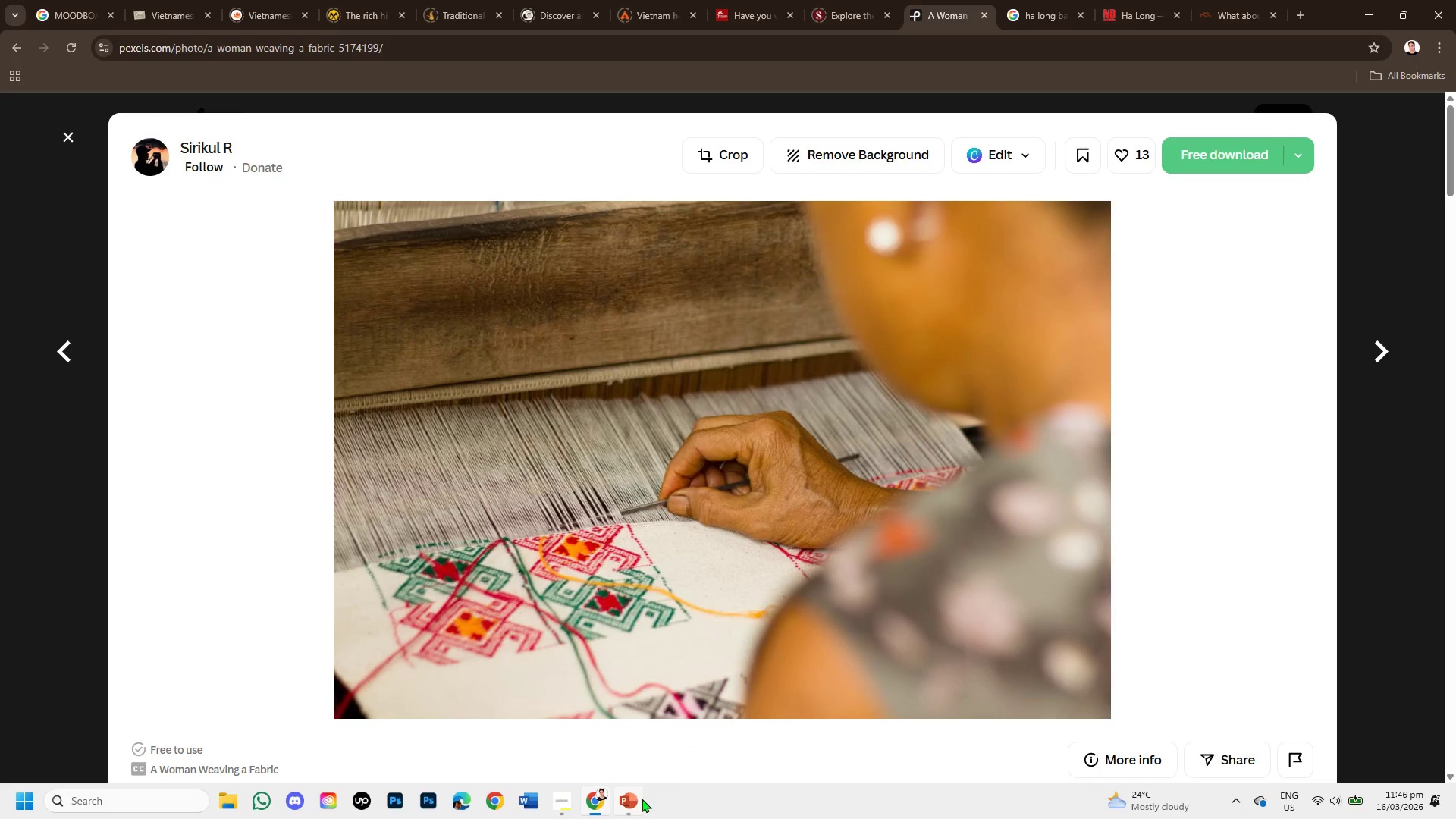 
left_click([623, 803])
 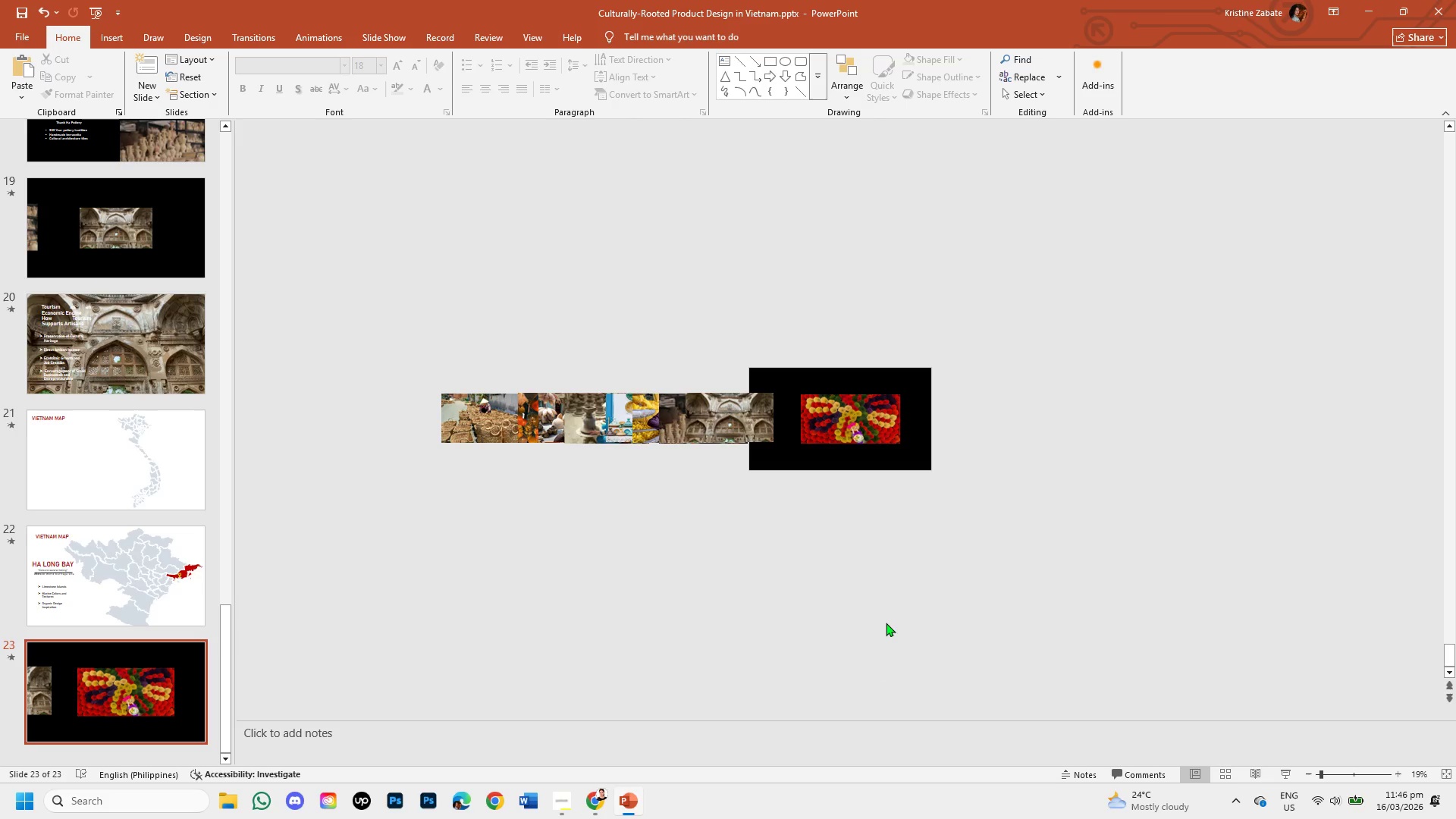 
key(Control+V)
 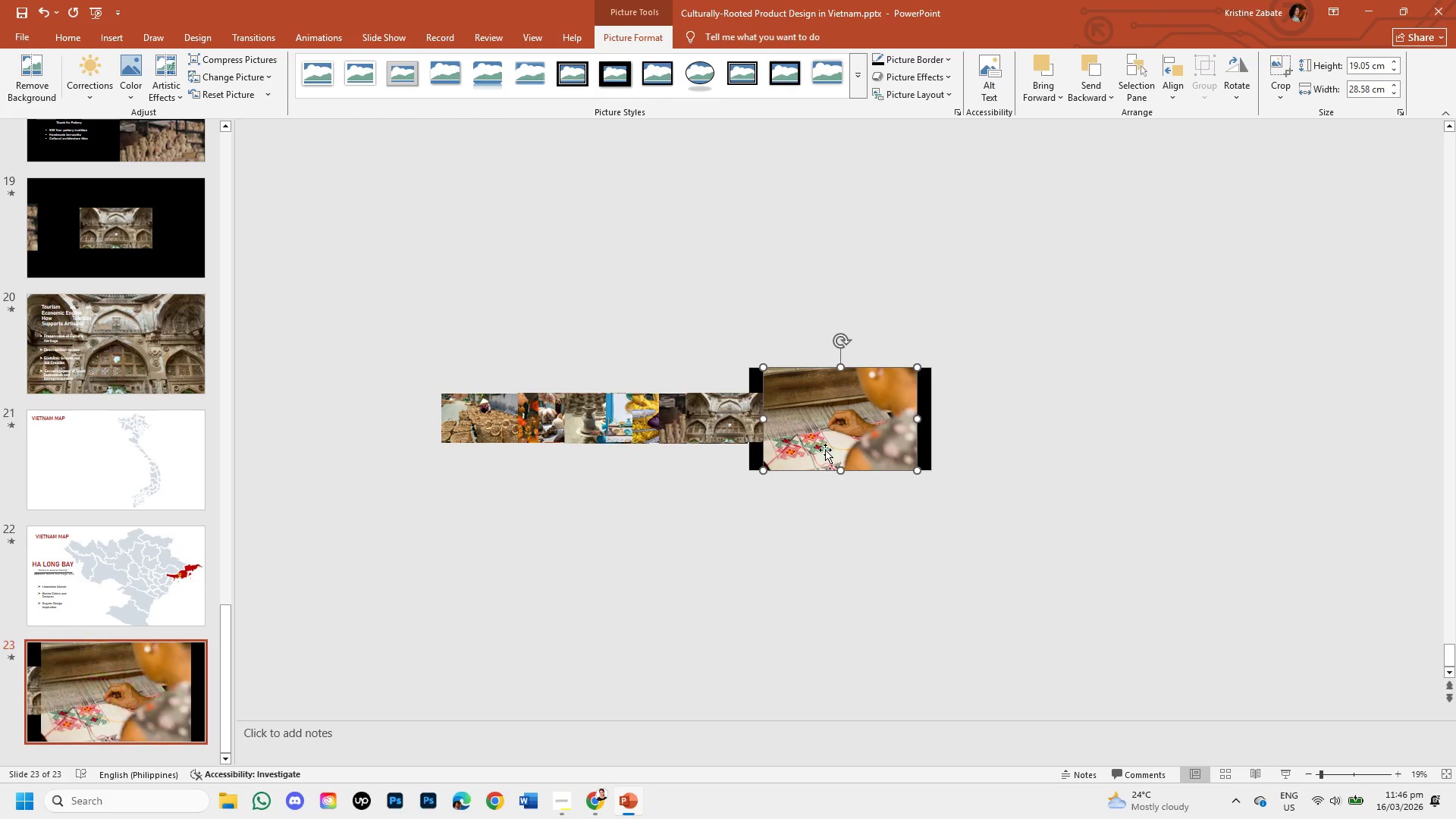 
left_click([825, 450])
 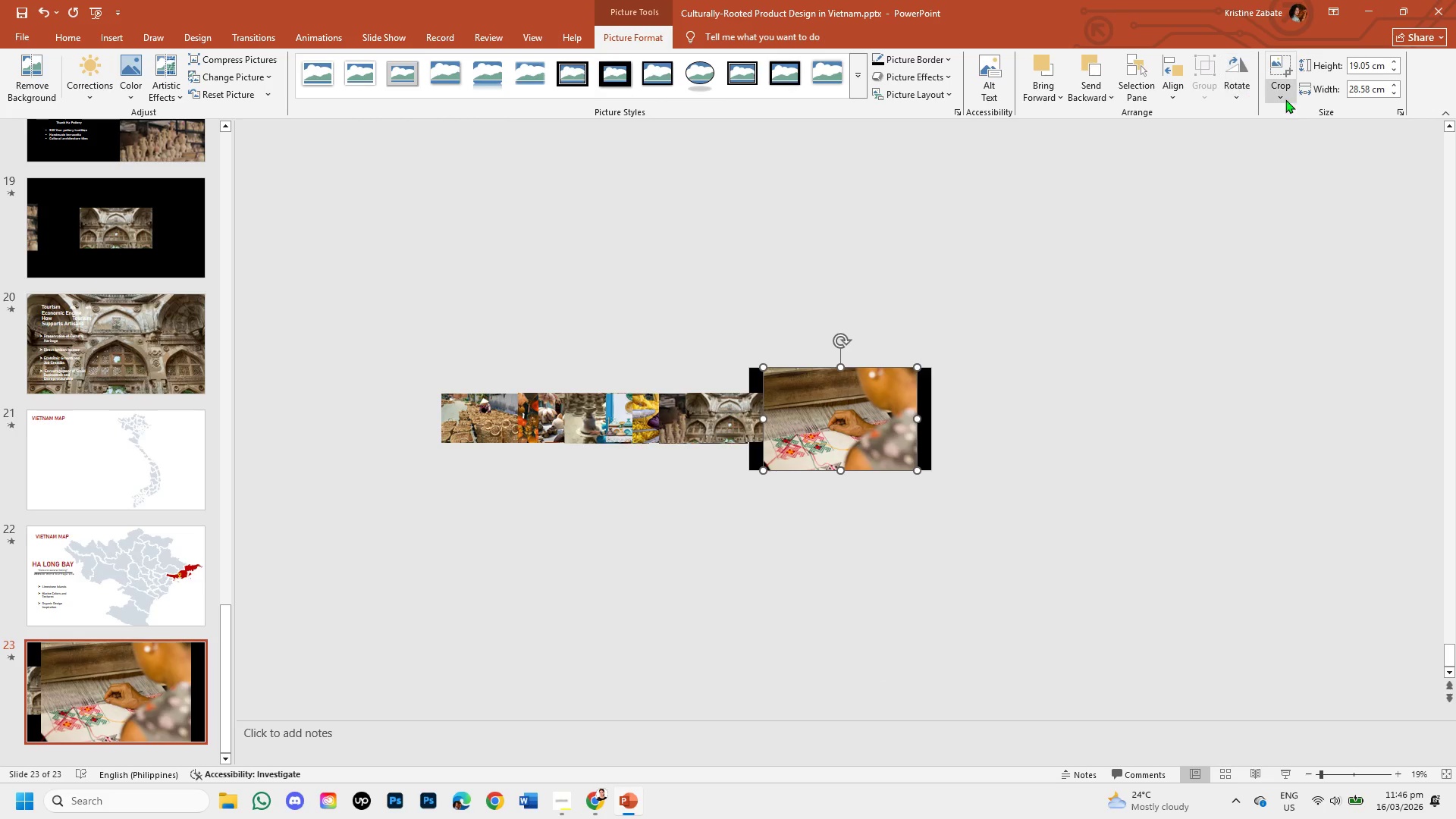 
left_click([1284, 93])
 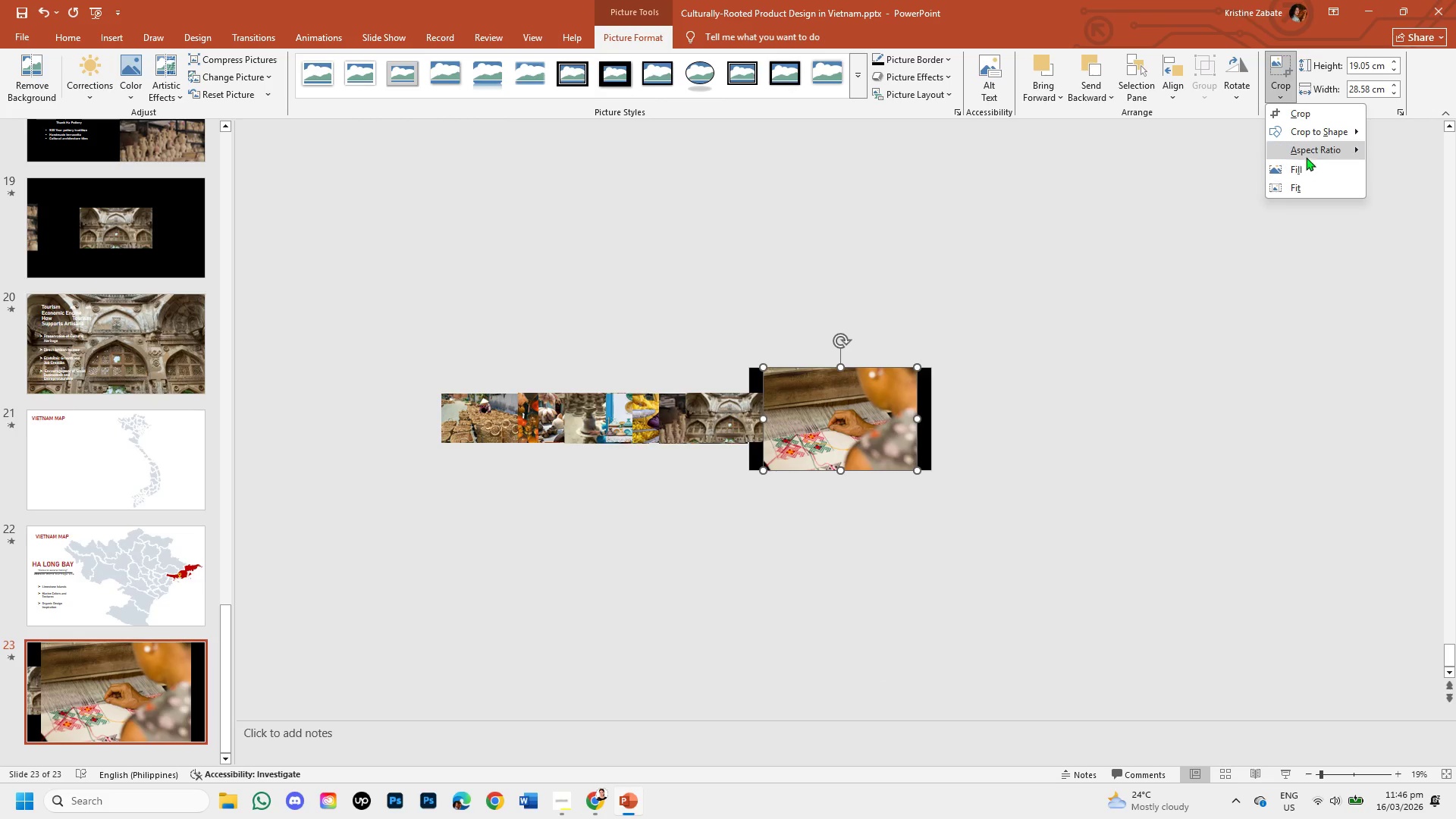 
left_click([1306, 156])
 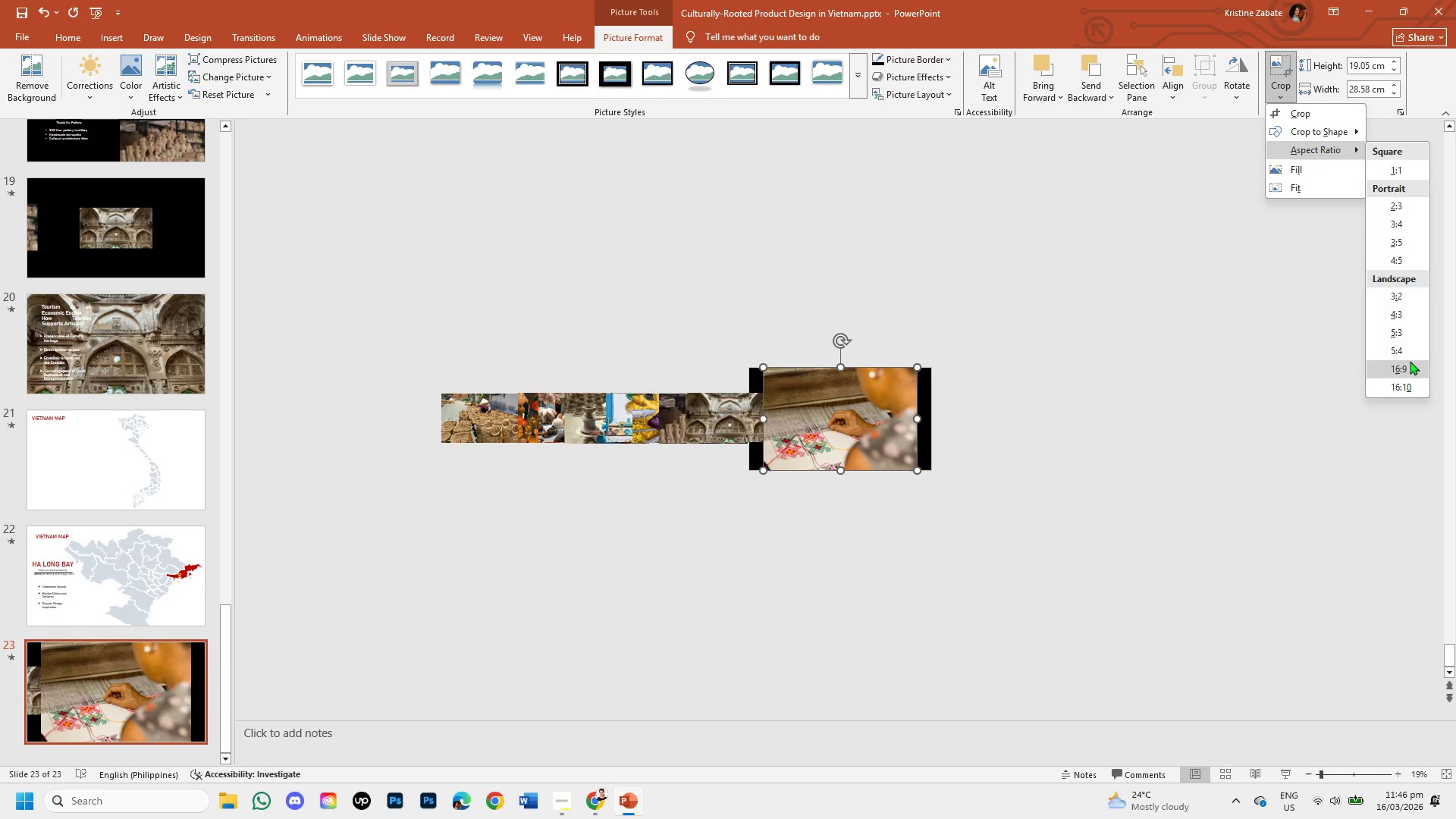 
left_click([1412, 367])
 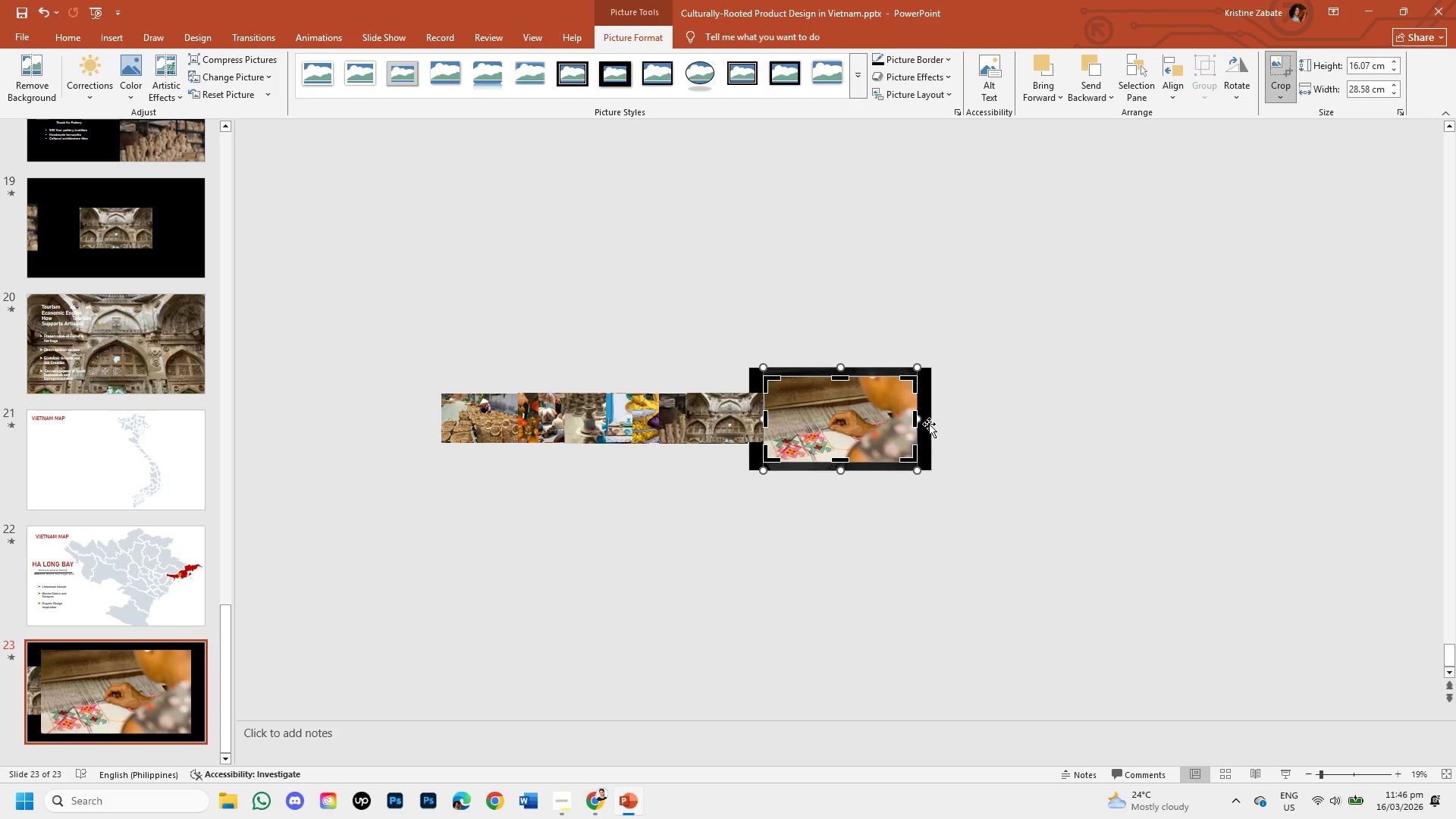 
left_click([1065, 413])
 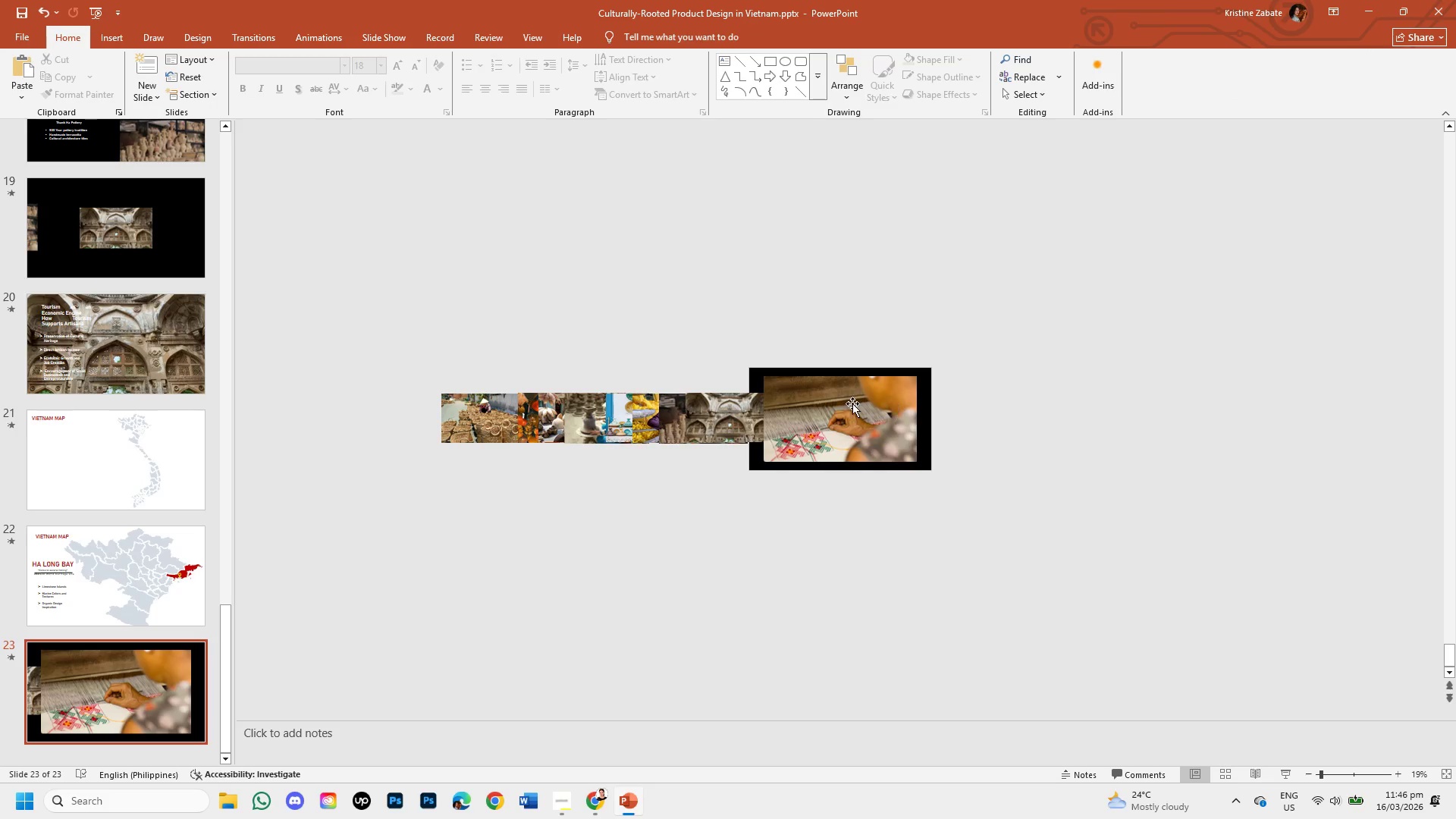 
left_click([847, 403])
 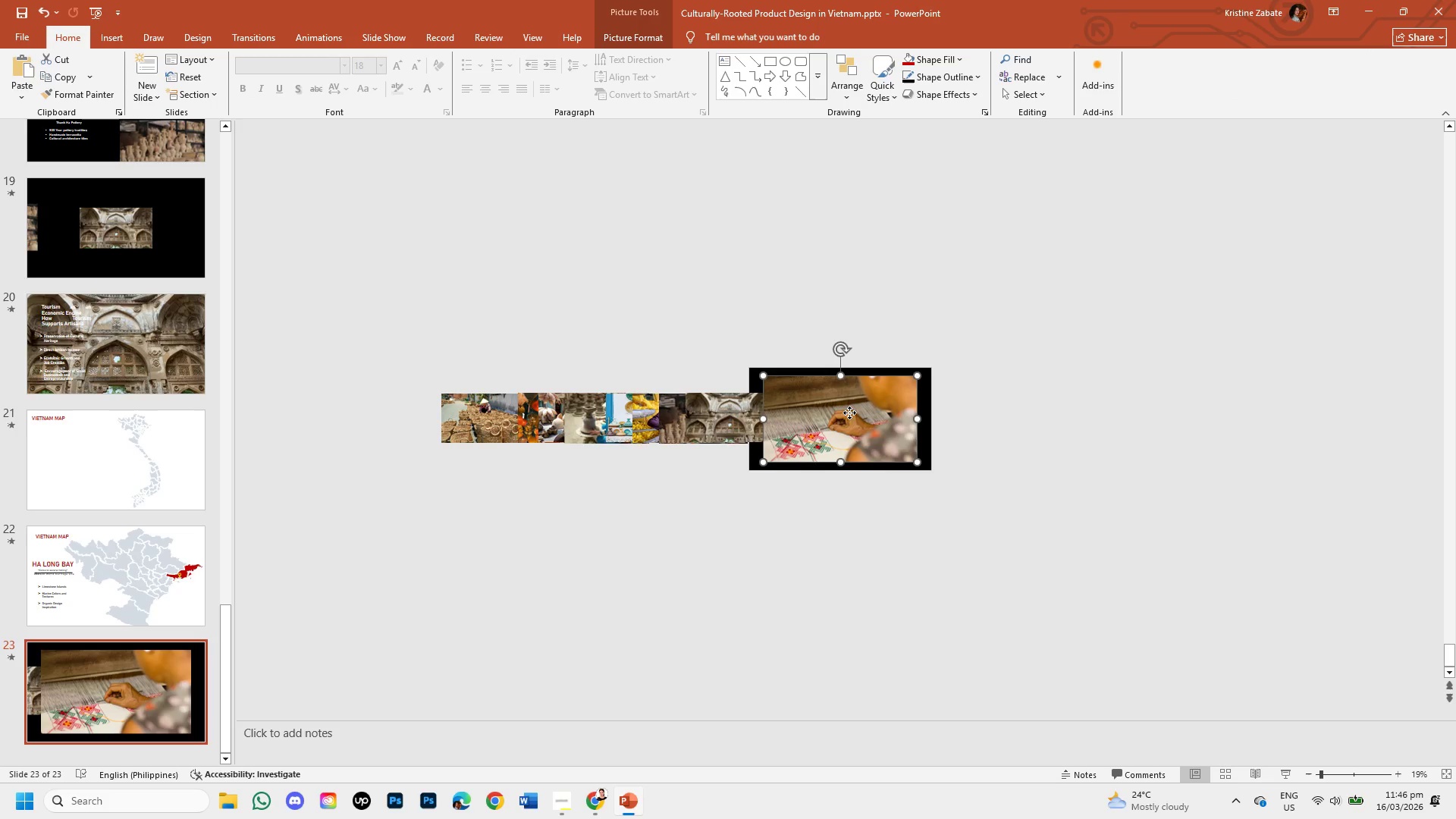 
left_click_drag(start_coordinate=[849, 413], to_coordinate=[1012, 415])
 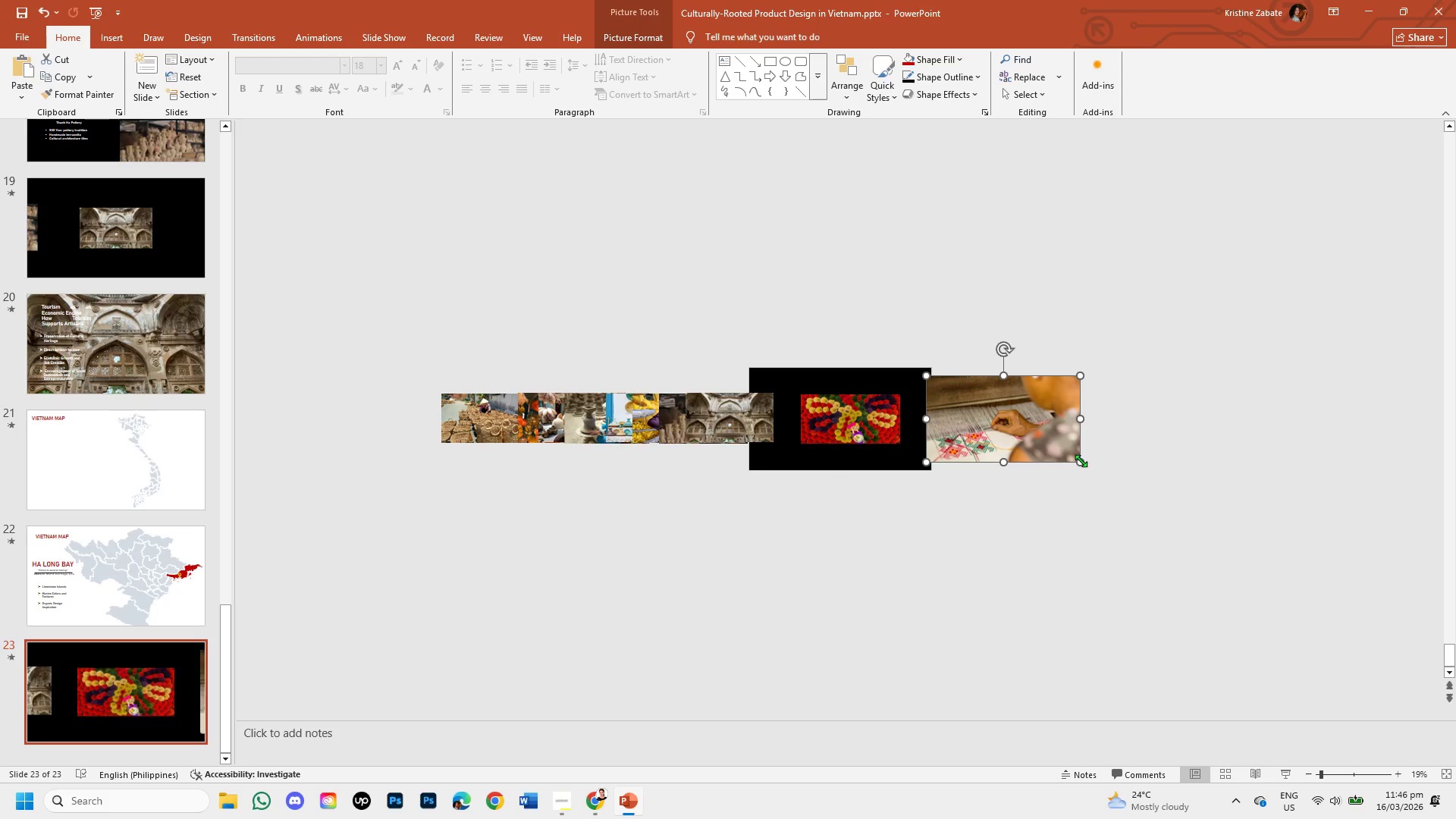 
left_click_drag(start_coordinate=[1079, 460], to_coordinate=[1053, 431])
 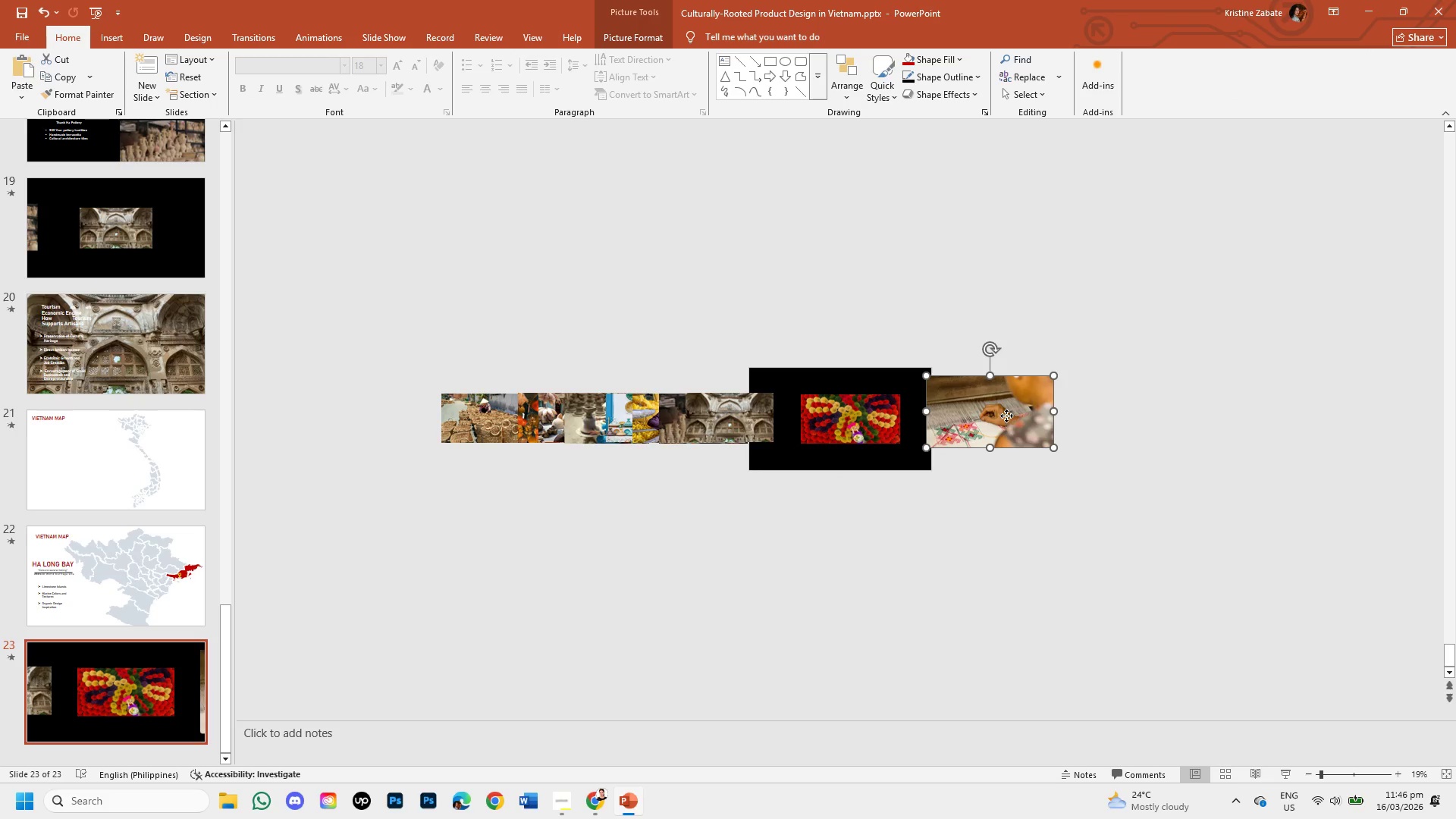 
left_click_drag(start_coordinate=[1006, 416], to_coordinate=[1010, 433])
 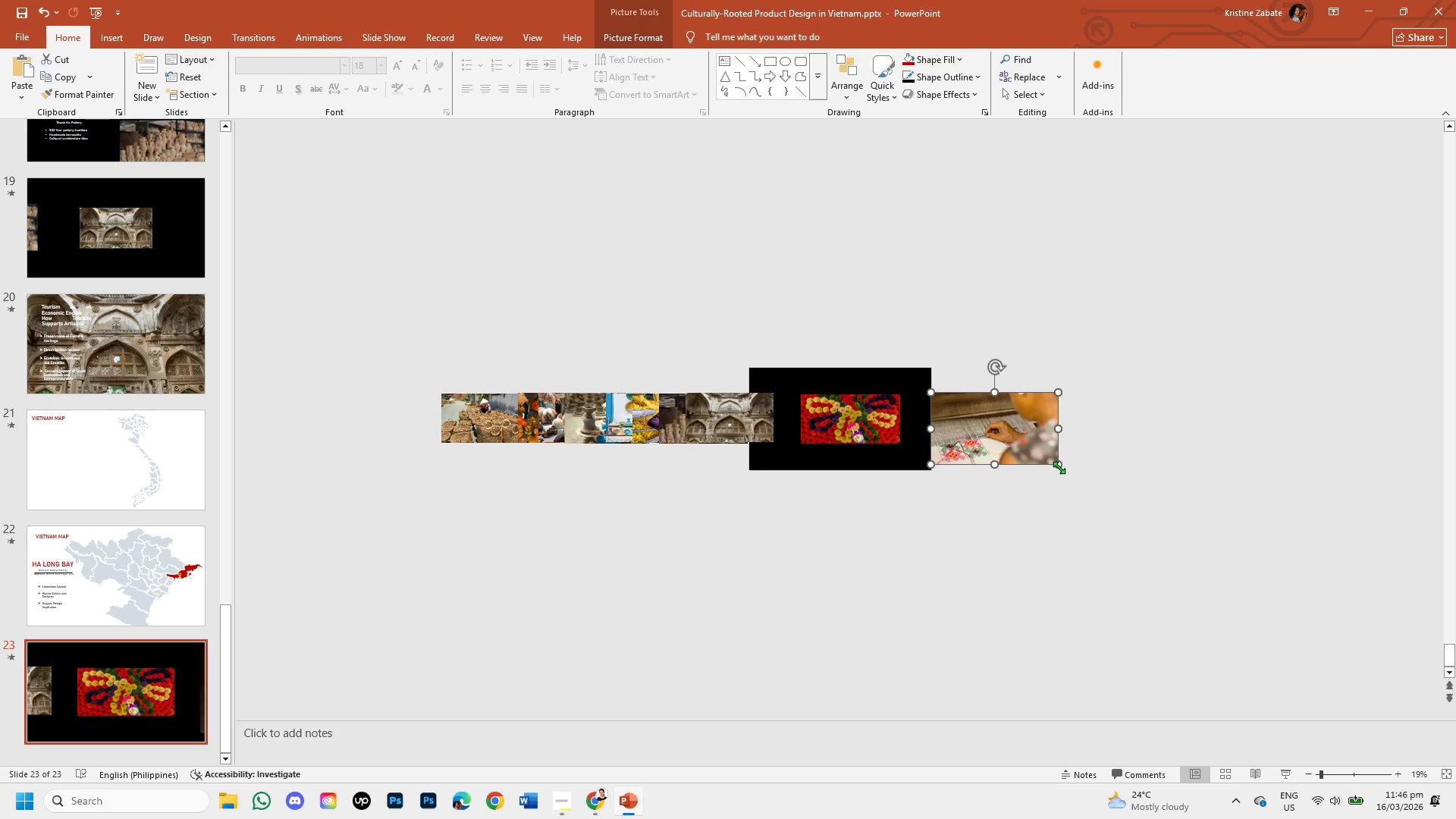 
left_click_drag(start_coordinate=[1059, 467], to_coordinate=[1037, 435])
 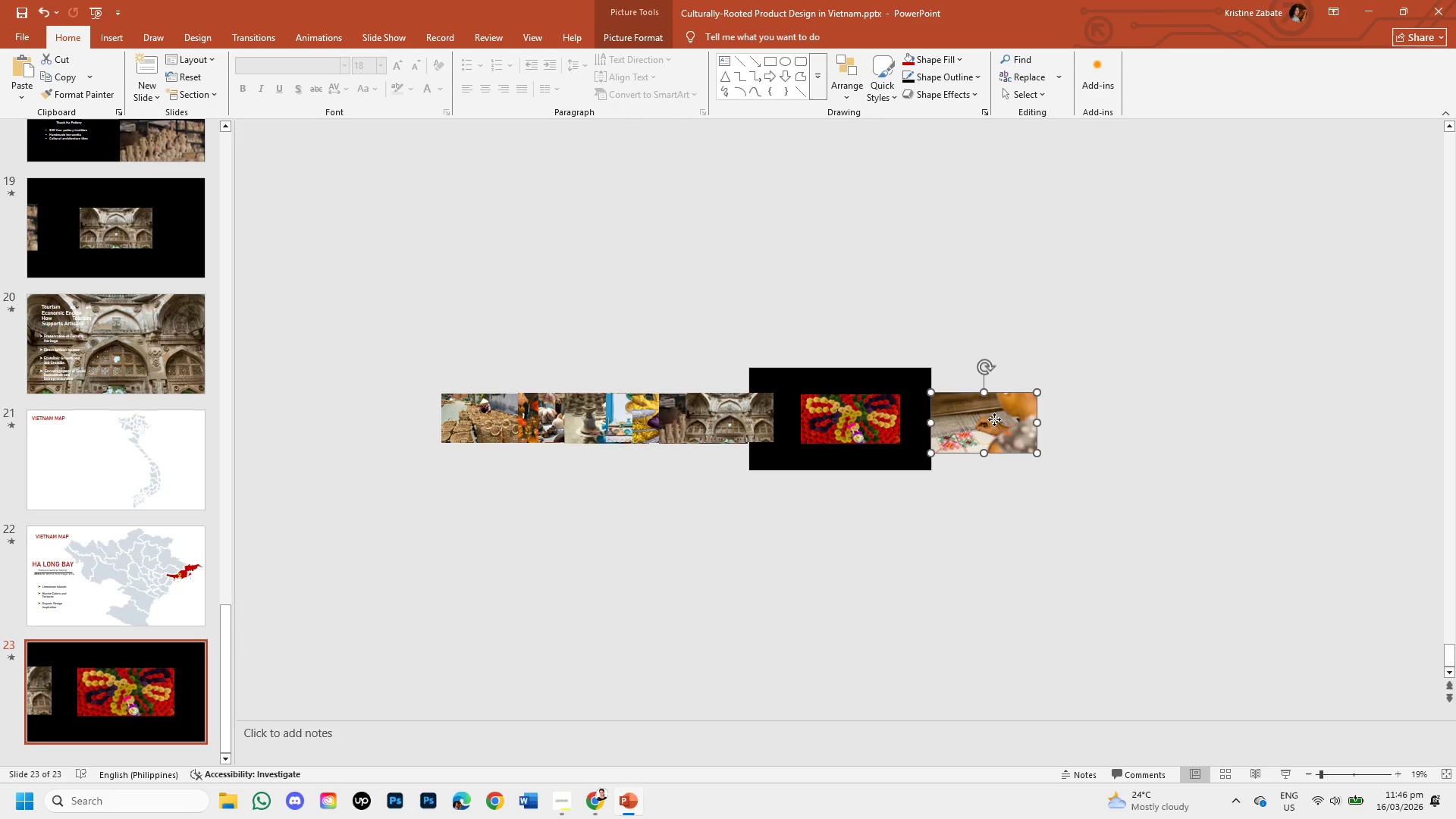 
left_click_drag(start_coordinate=[994, 419], to_coordinate=[975, 421])
 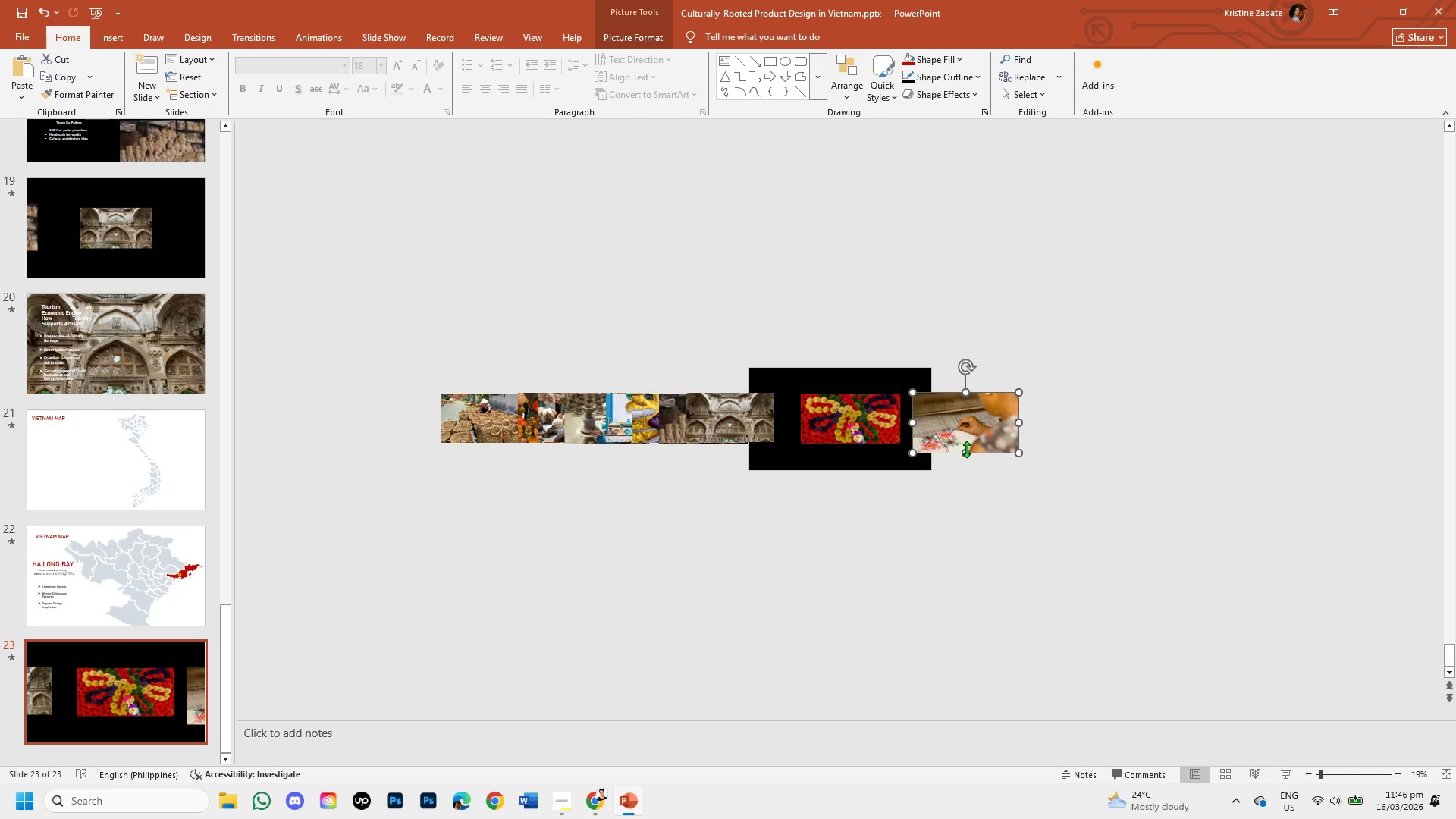 
left_click_drag(start_coordinate=[964, 447], to_coordinate=[968, 448])
 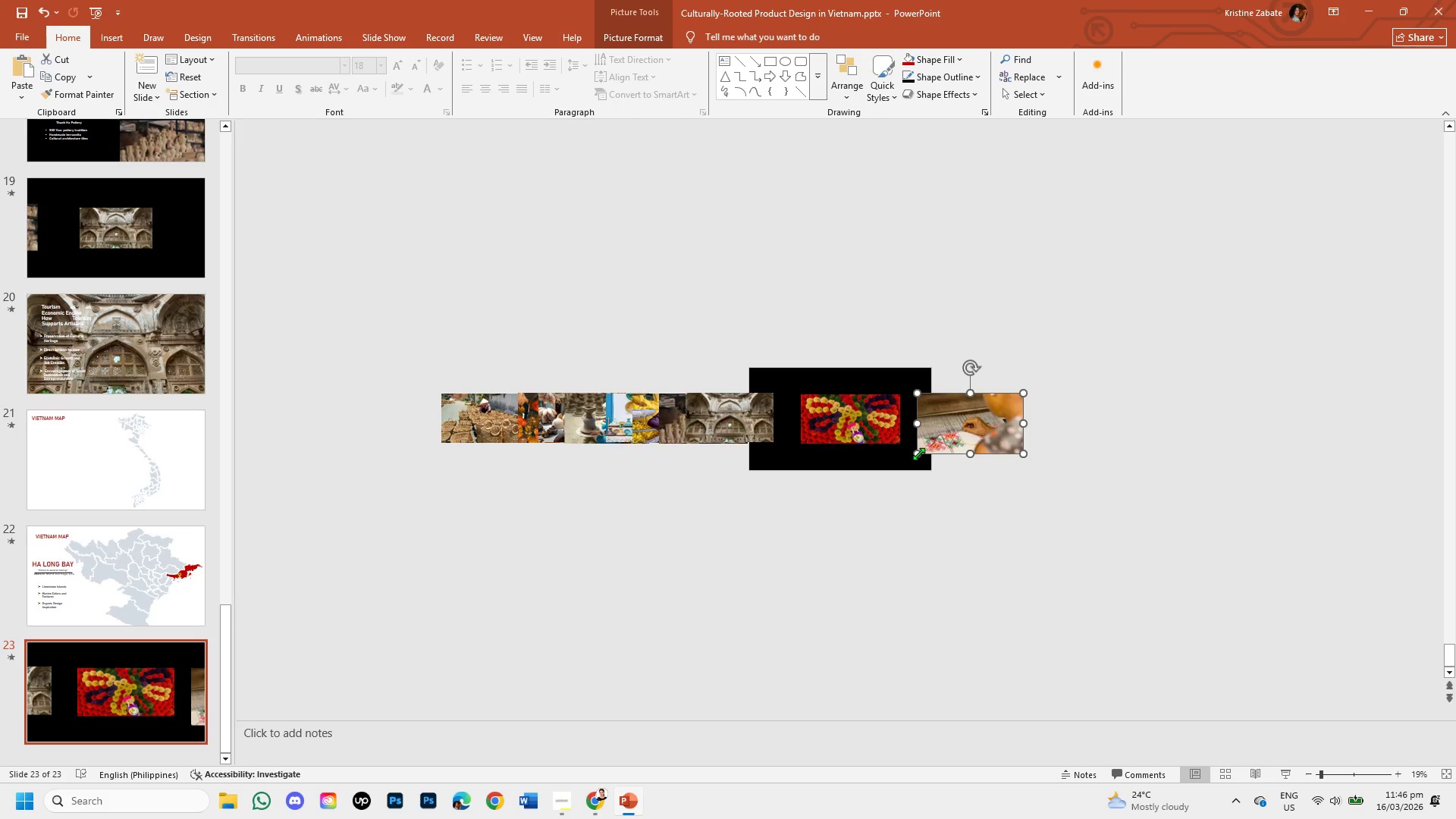 
hold_key(key=ShiftLeft, duration=1.5)
left_click_drag(start_coordinate=[918, 453], to_coordinate=[926, 447])
 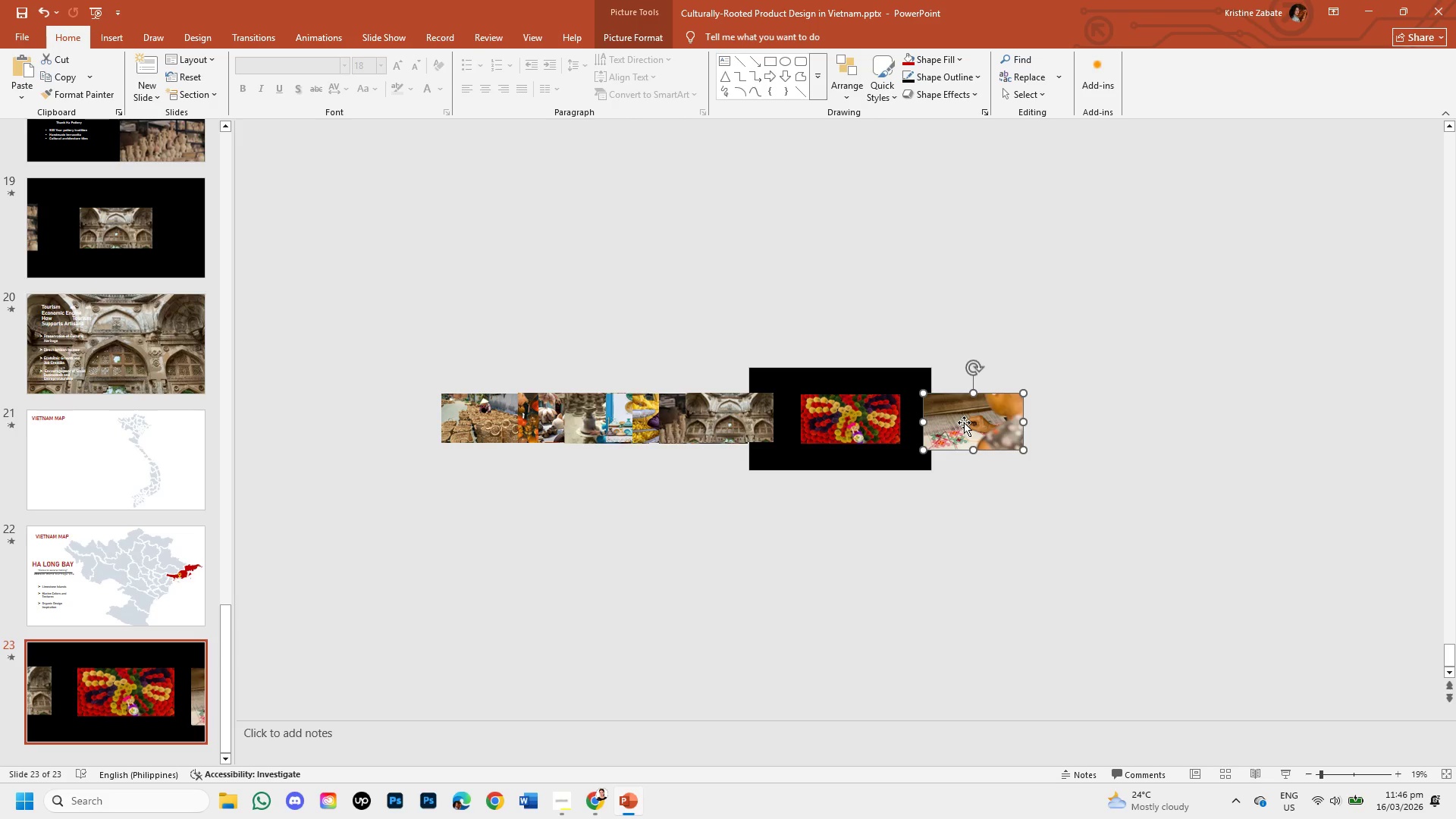 
hold_key(key=ShiftLeft, duration=1.11)
 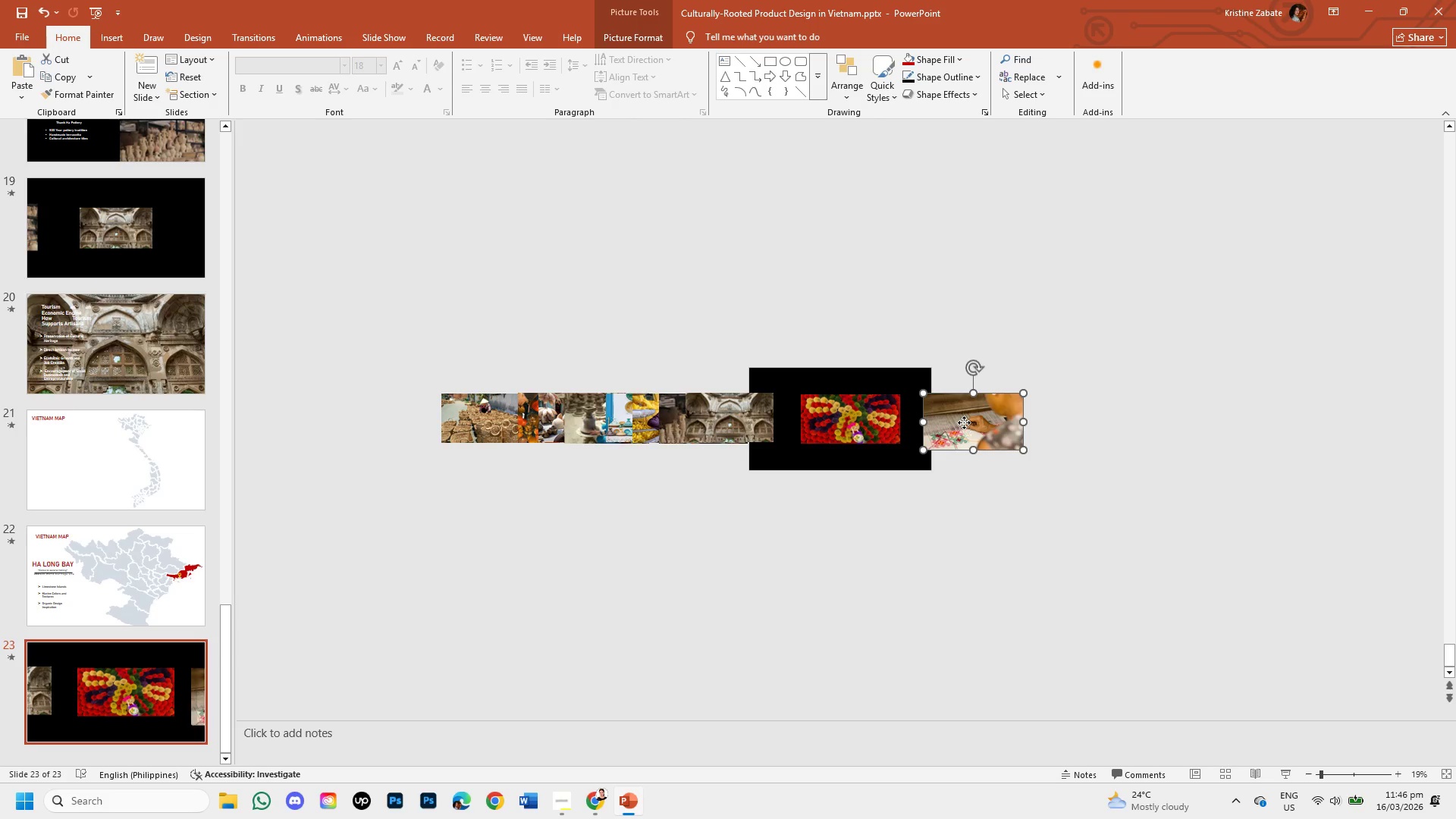 
left_click_drag(start_coordinate=[964, 422], to_coordinate=[958, 422])
 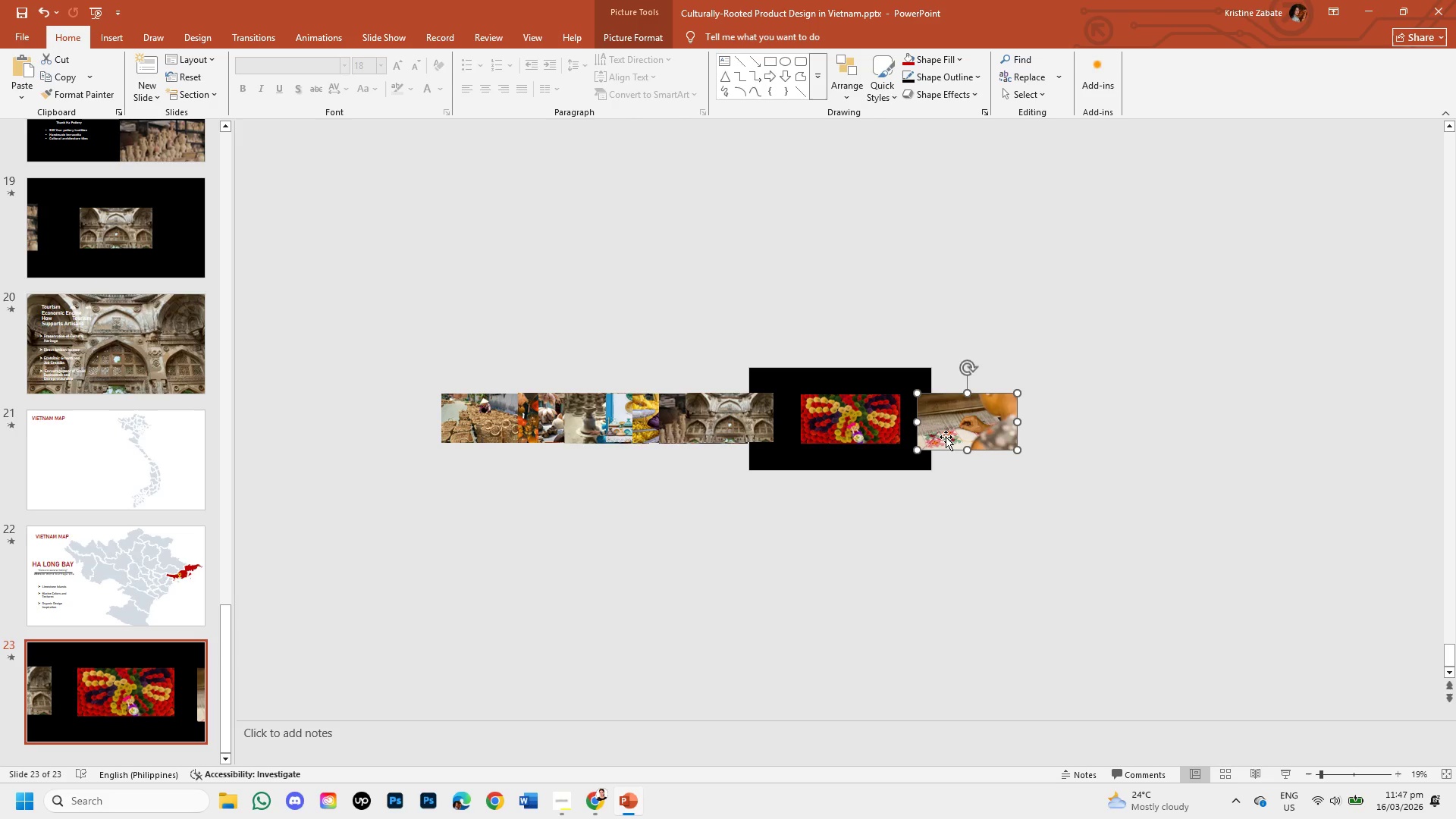 
hold_key(key=ShiftLeft, duration=1.5)
left_click_drag(start_coordinate=[917, 450], to_coordinate=[924, 441])
 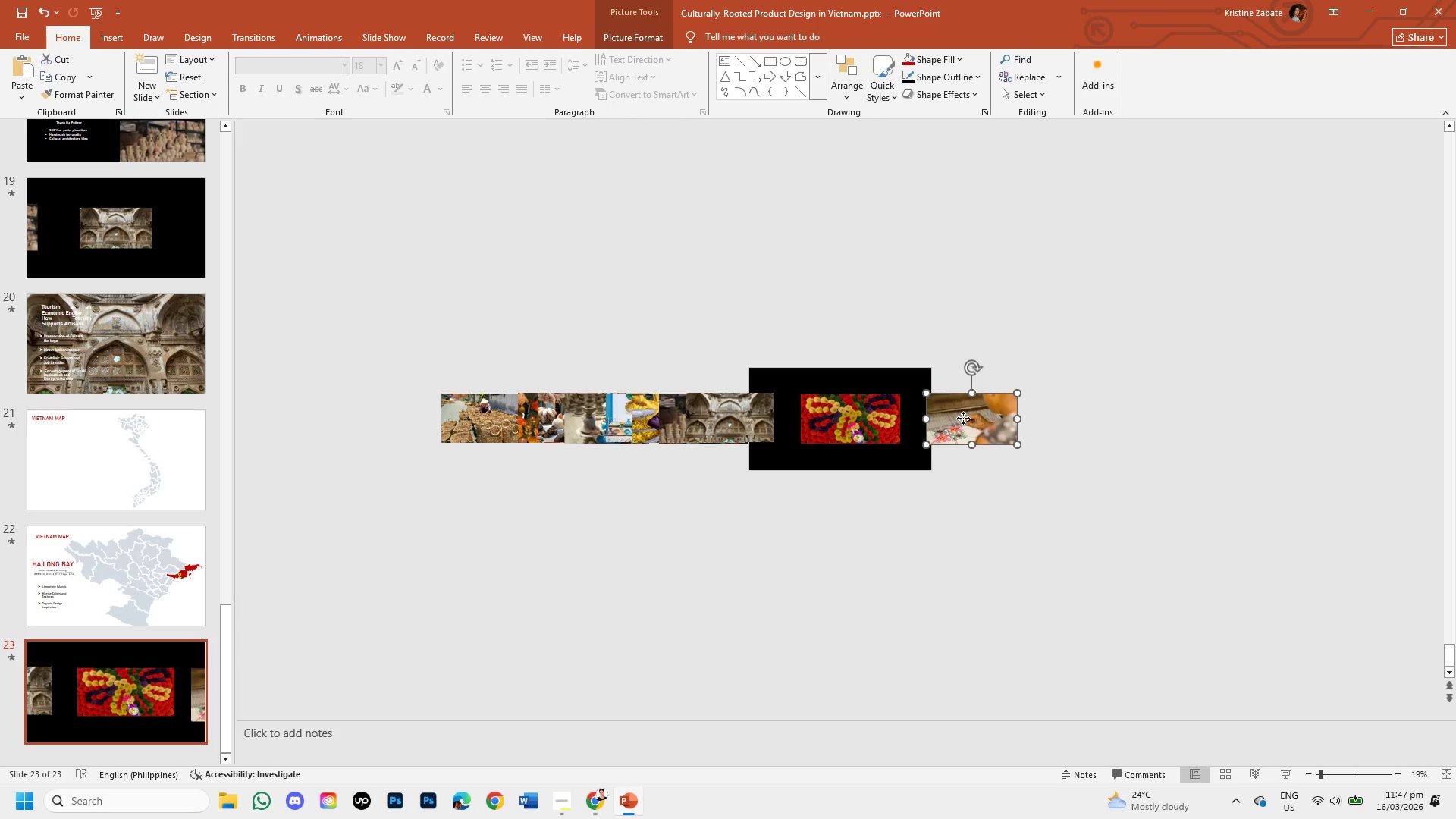 
hold_key(key=ShiftLeft, duration=0.66)
 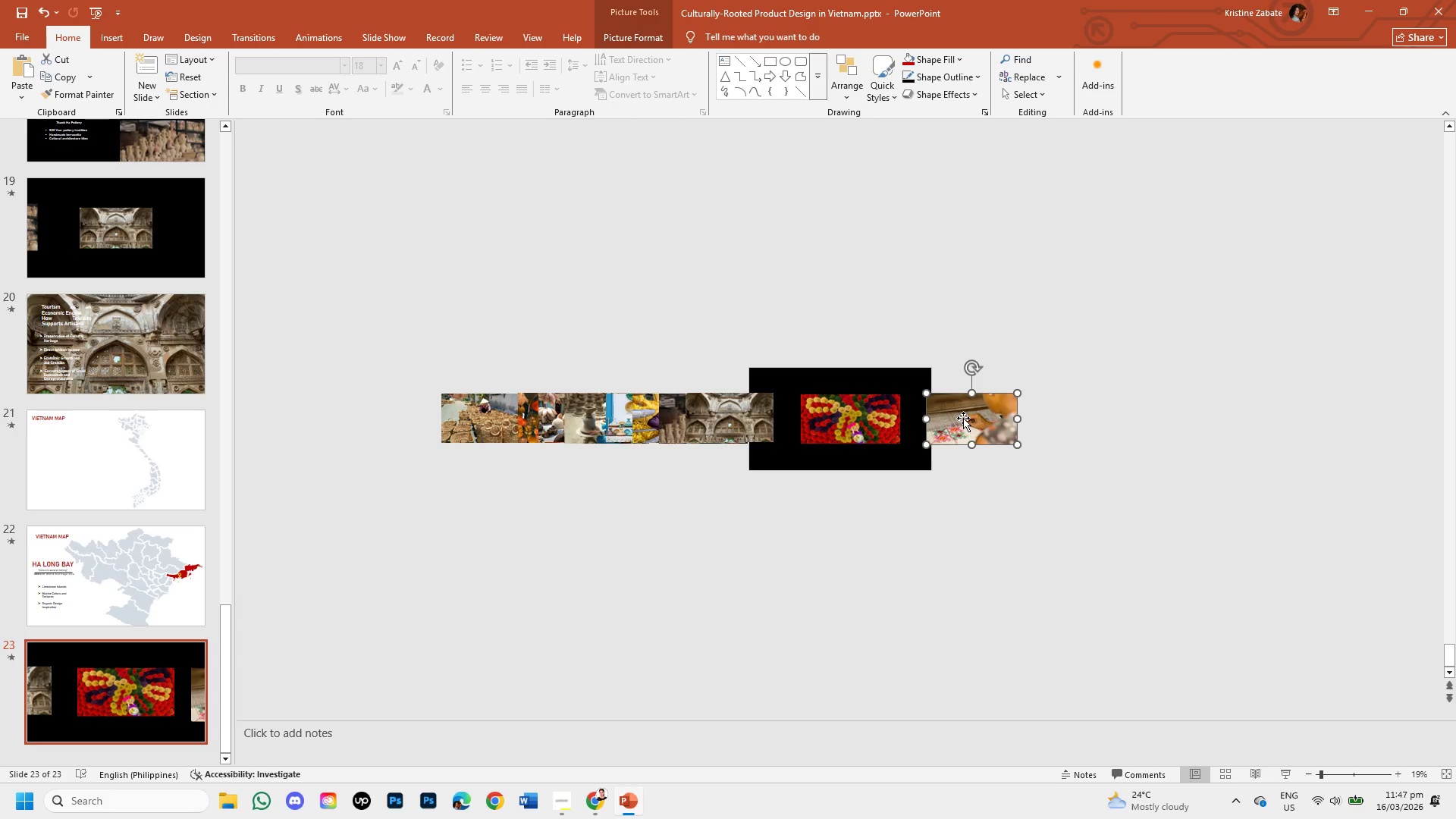 
left_click_drag(start_coordinate=[963, 418], to_coordinate=[953, 418])
 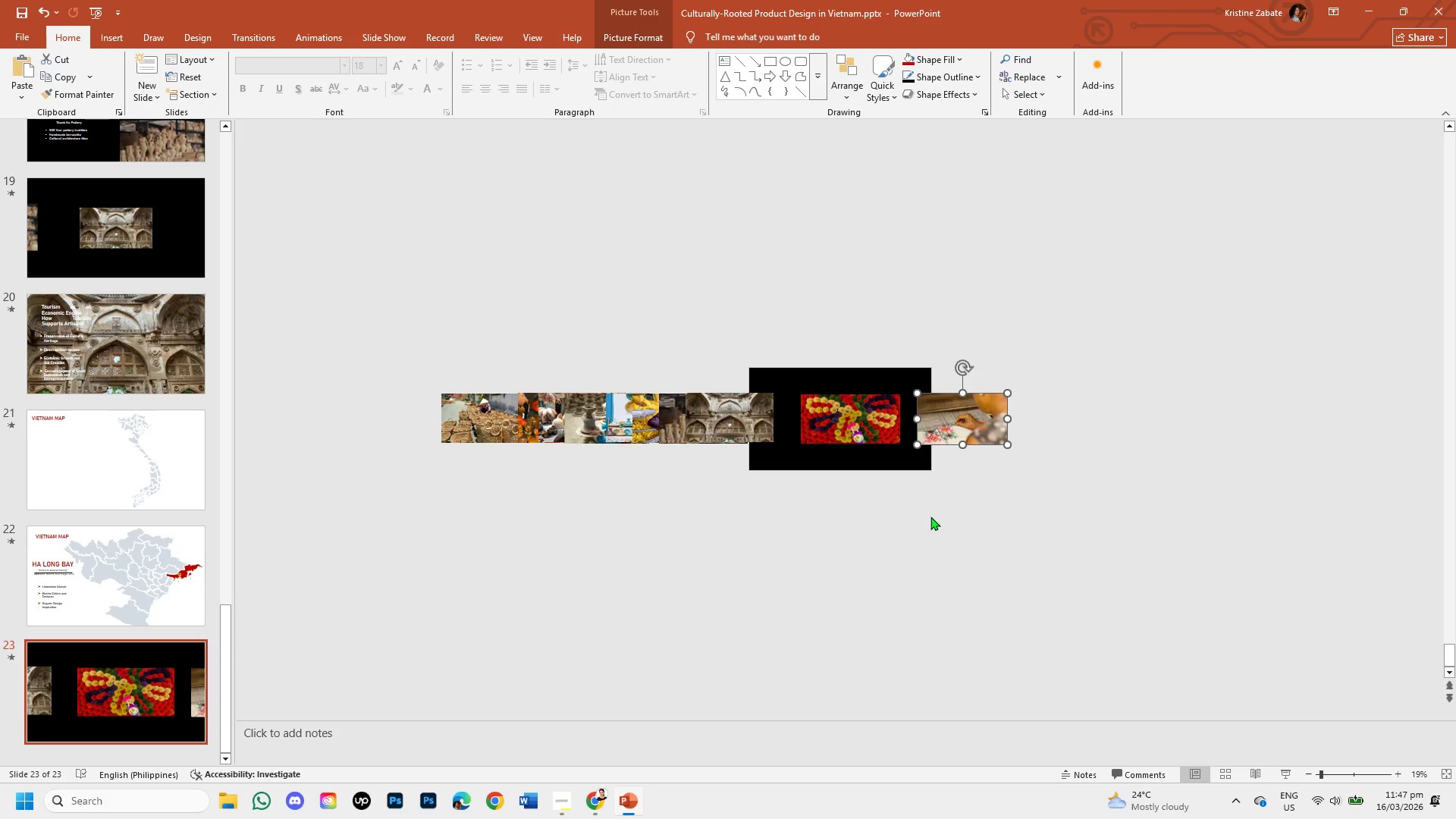 
left_click([930, 516])
 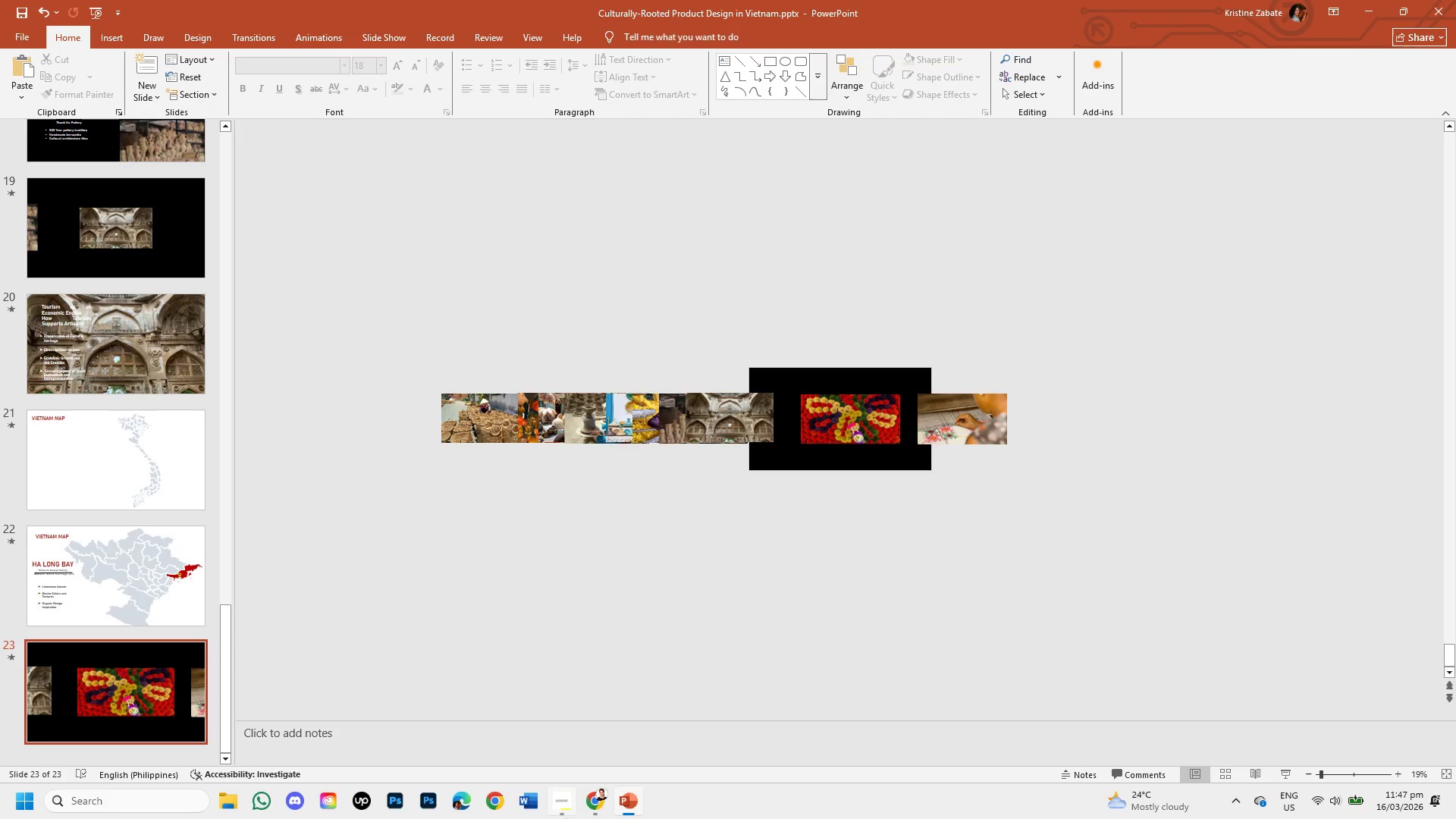 
left_click([589, 806])
 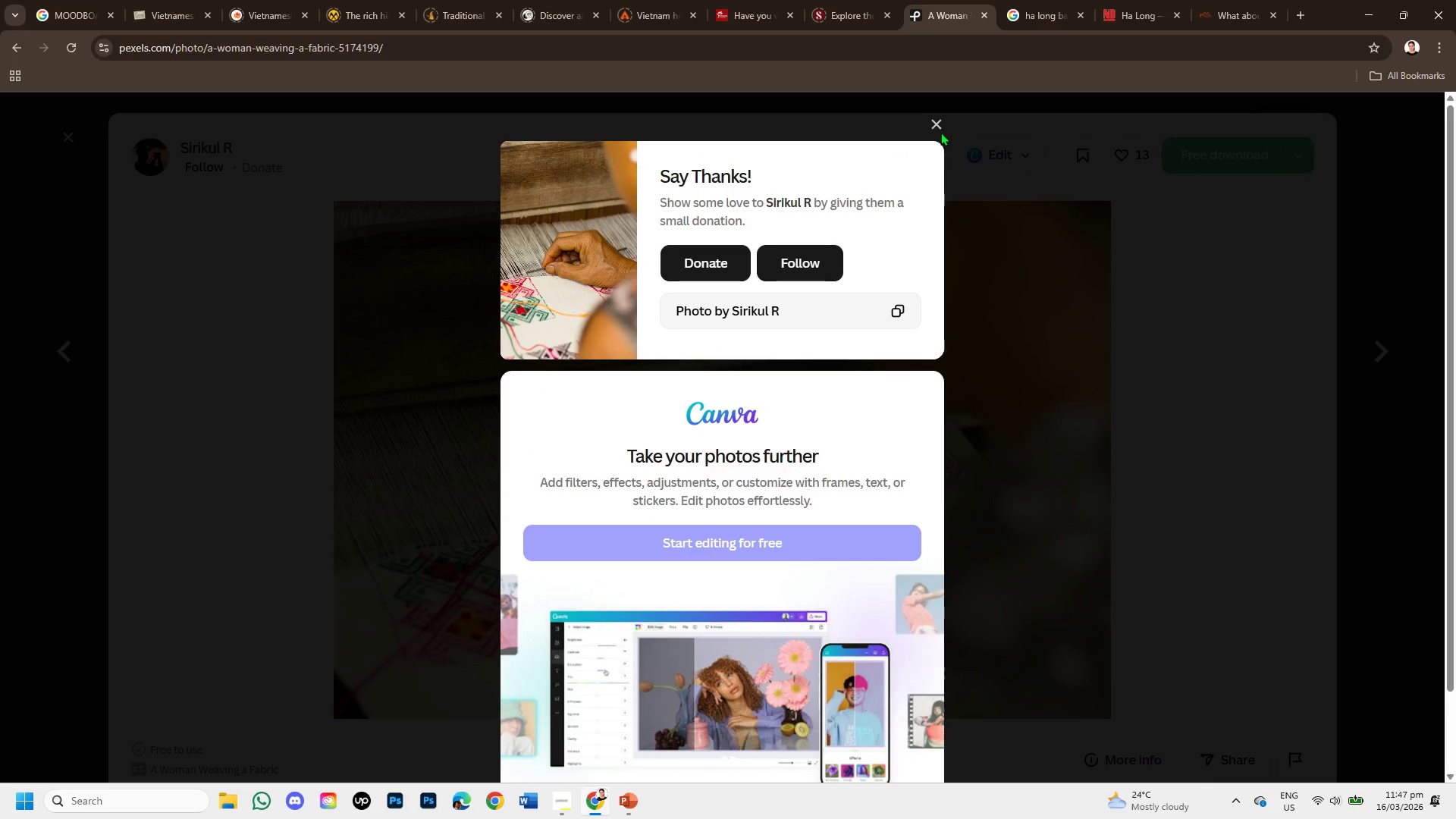 
left_click([940, 121])
 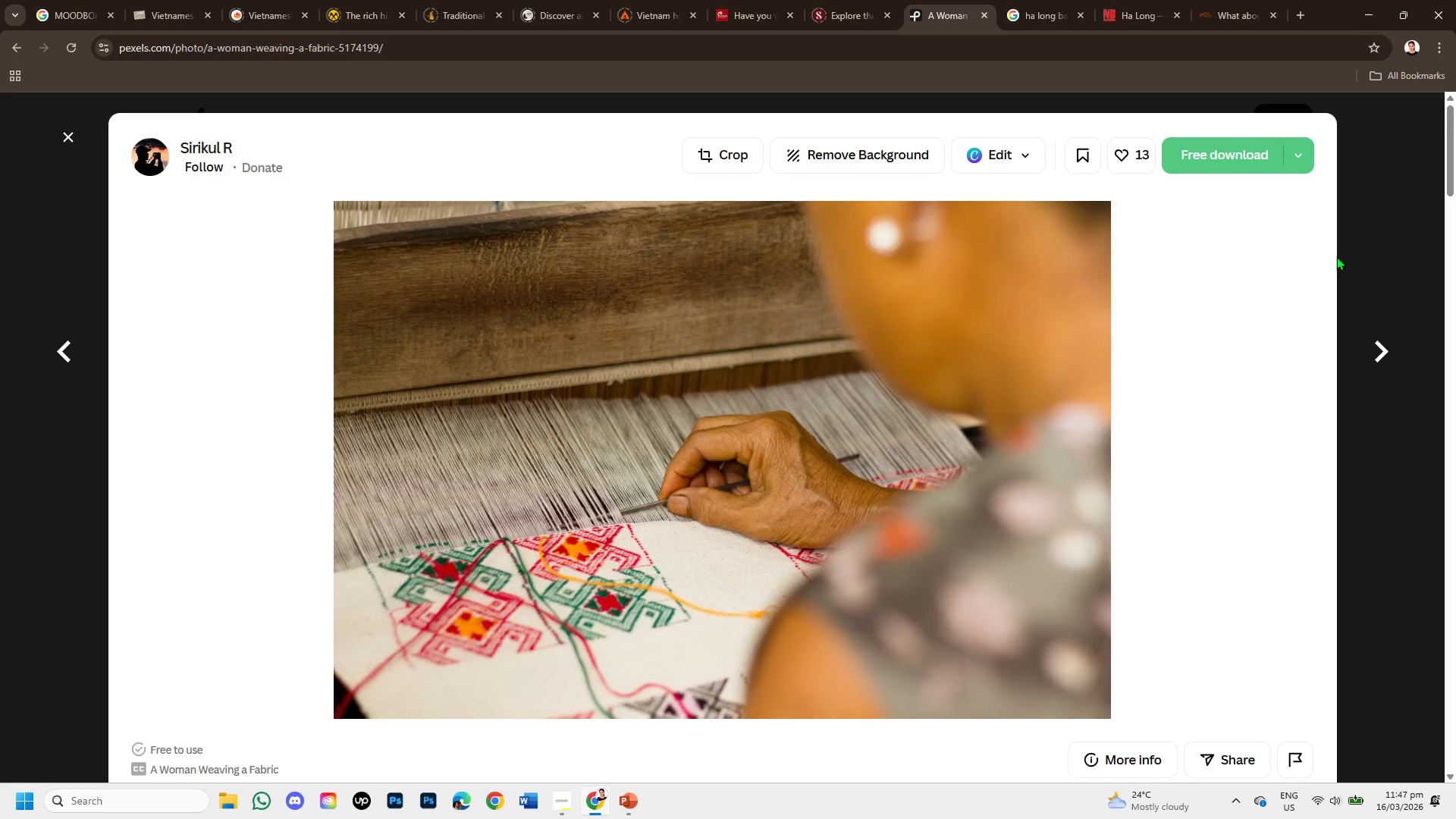 
left_click([1351, 249])
 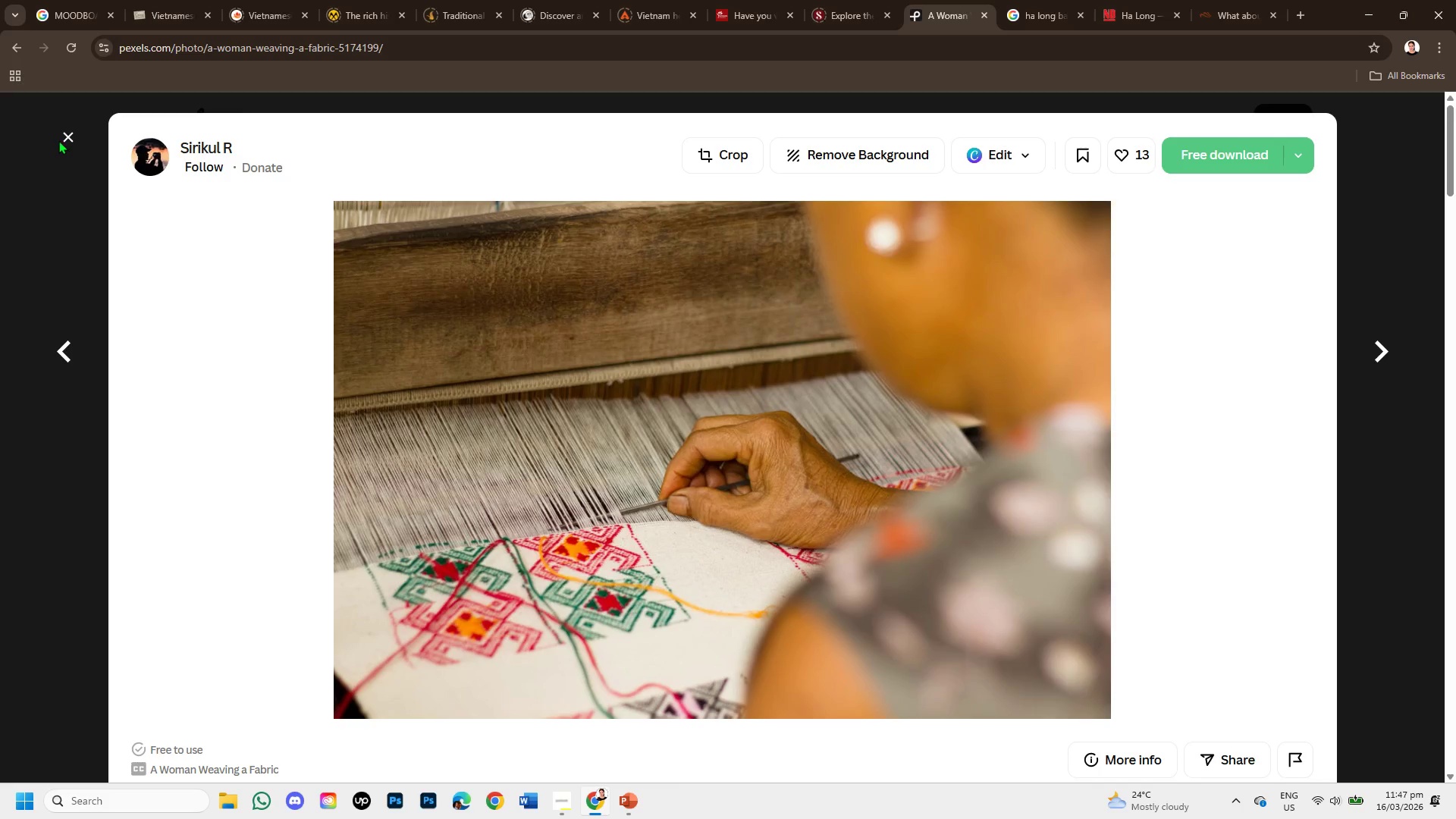 
left_click([59, 136])
 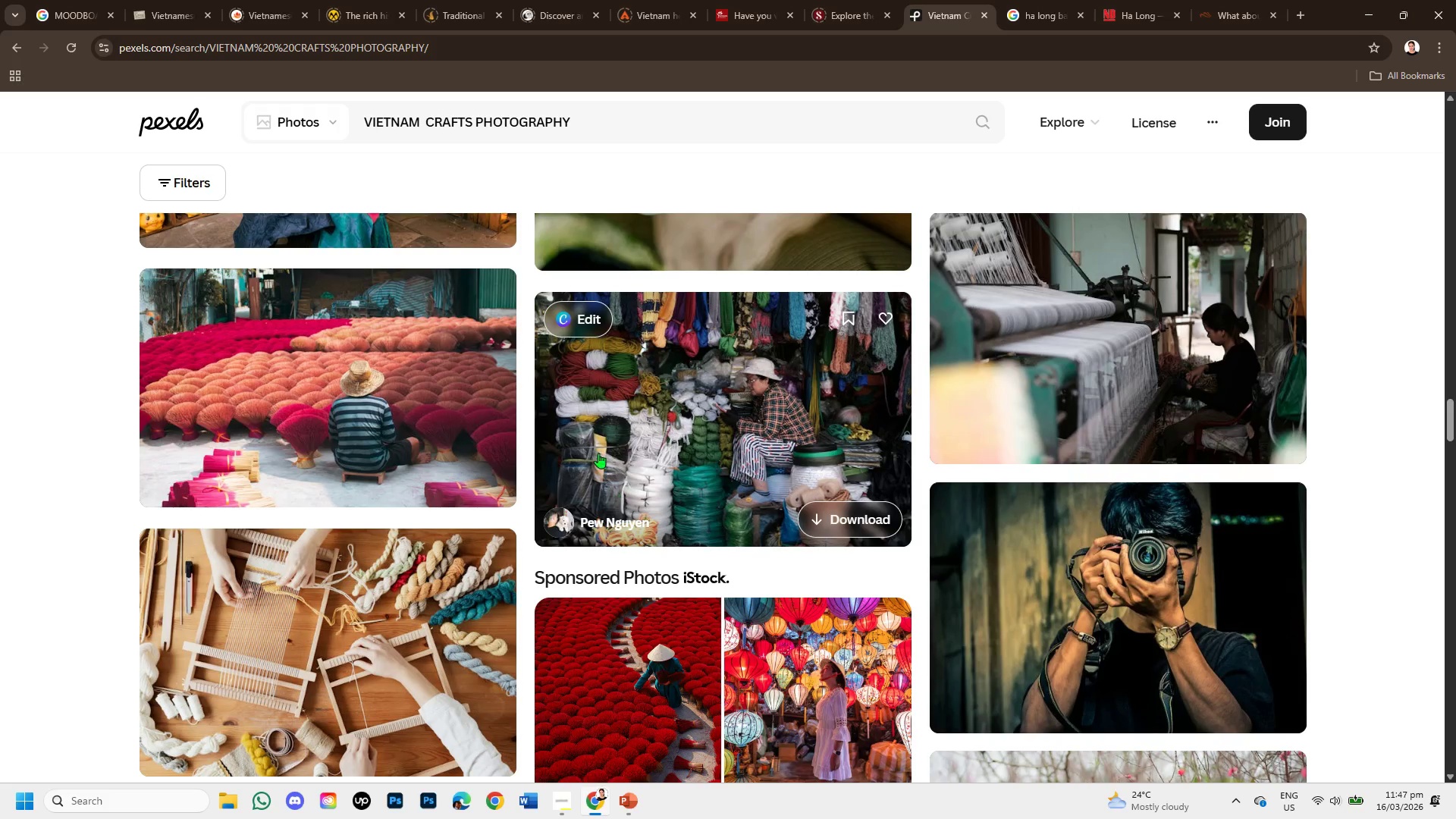 
scroll: coordinate [708, 514], scroll_direction: down, amount: 6.0
 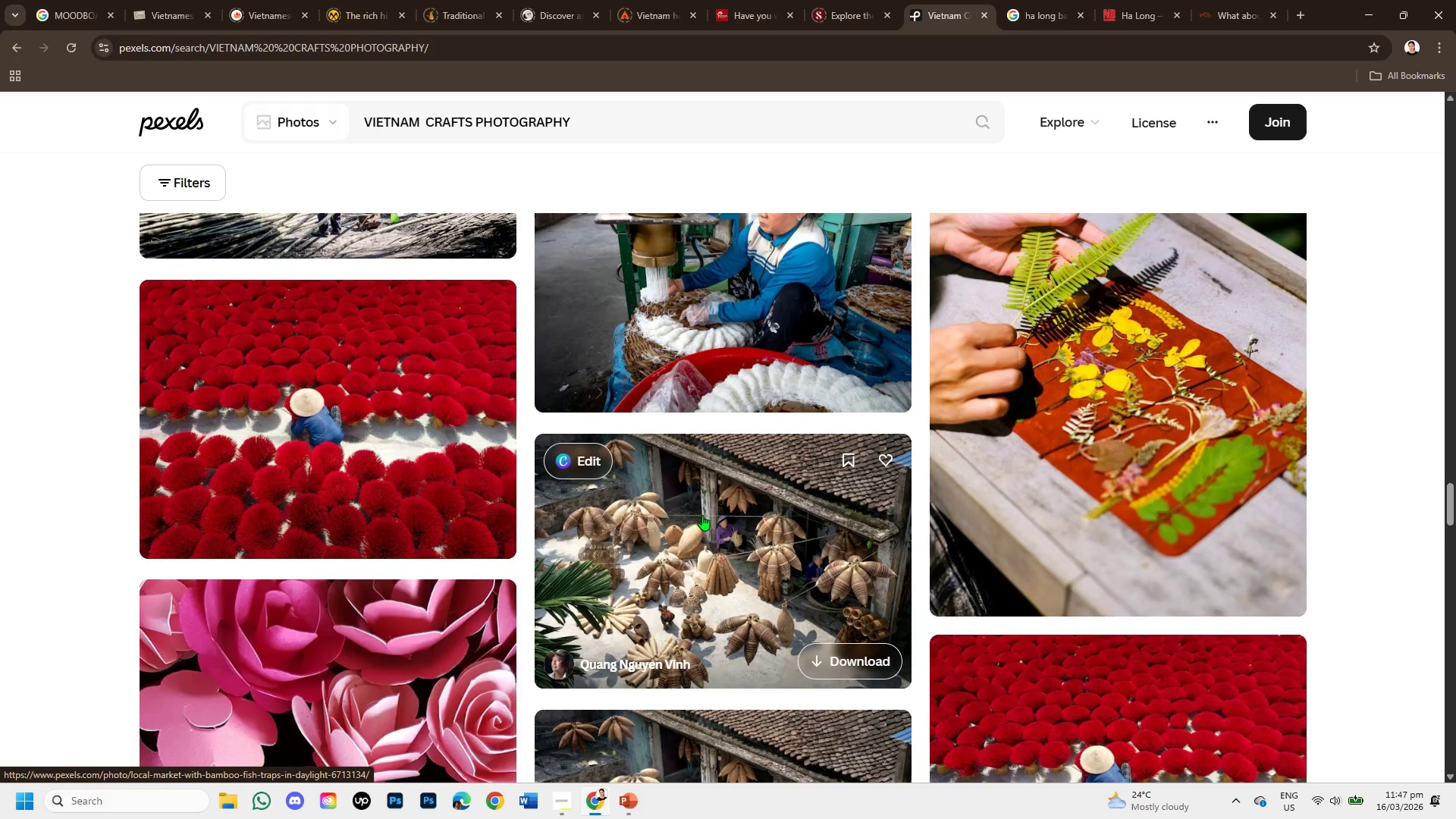 
scroll: coordinate [701, 514], scroll_direction: up, amount: 1.0
 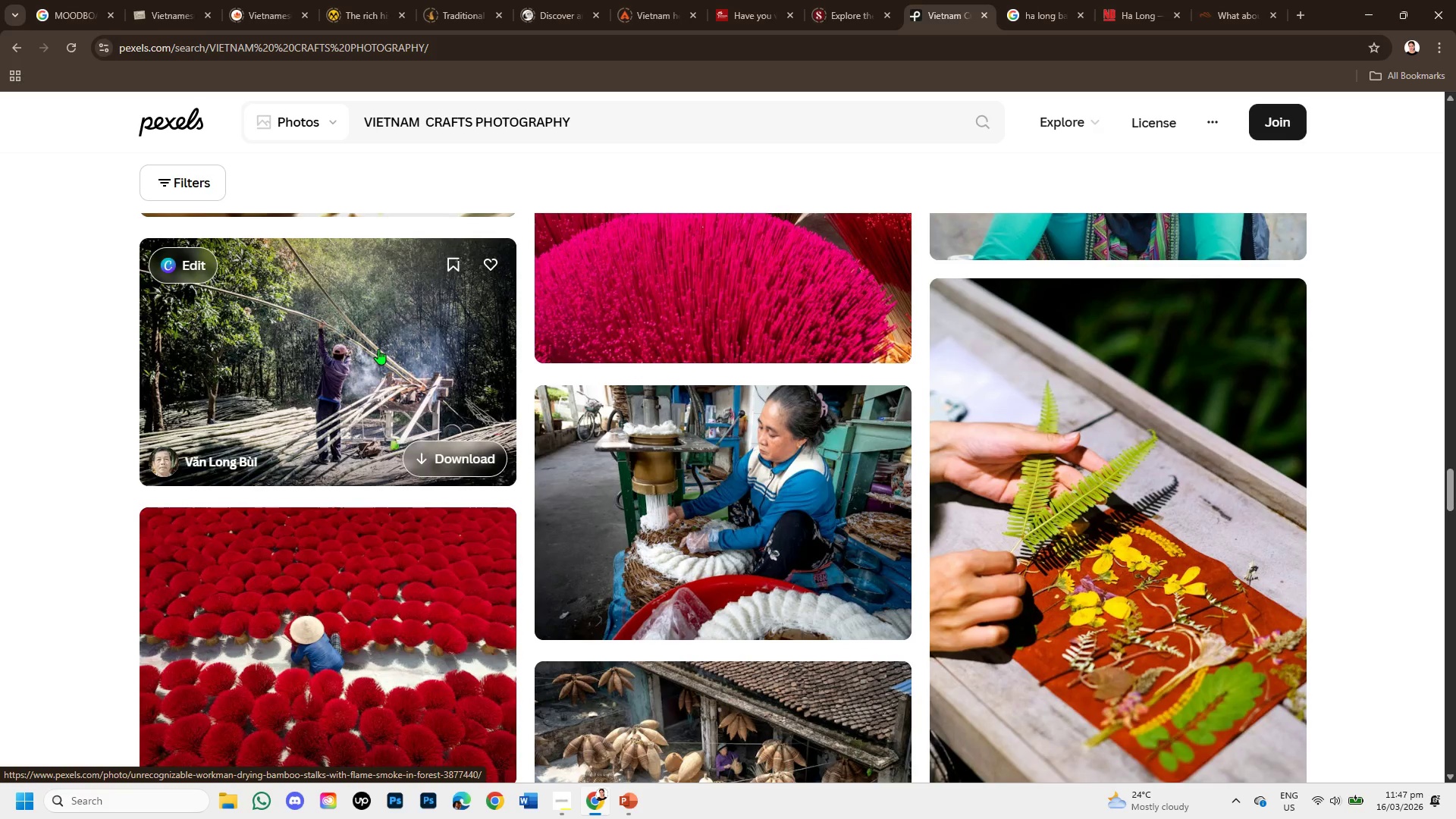 
left_click([378, 349])
 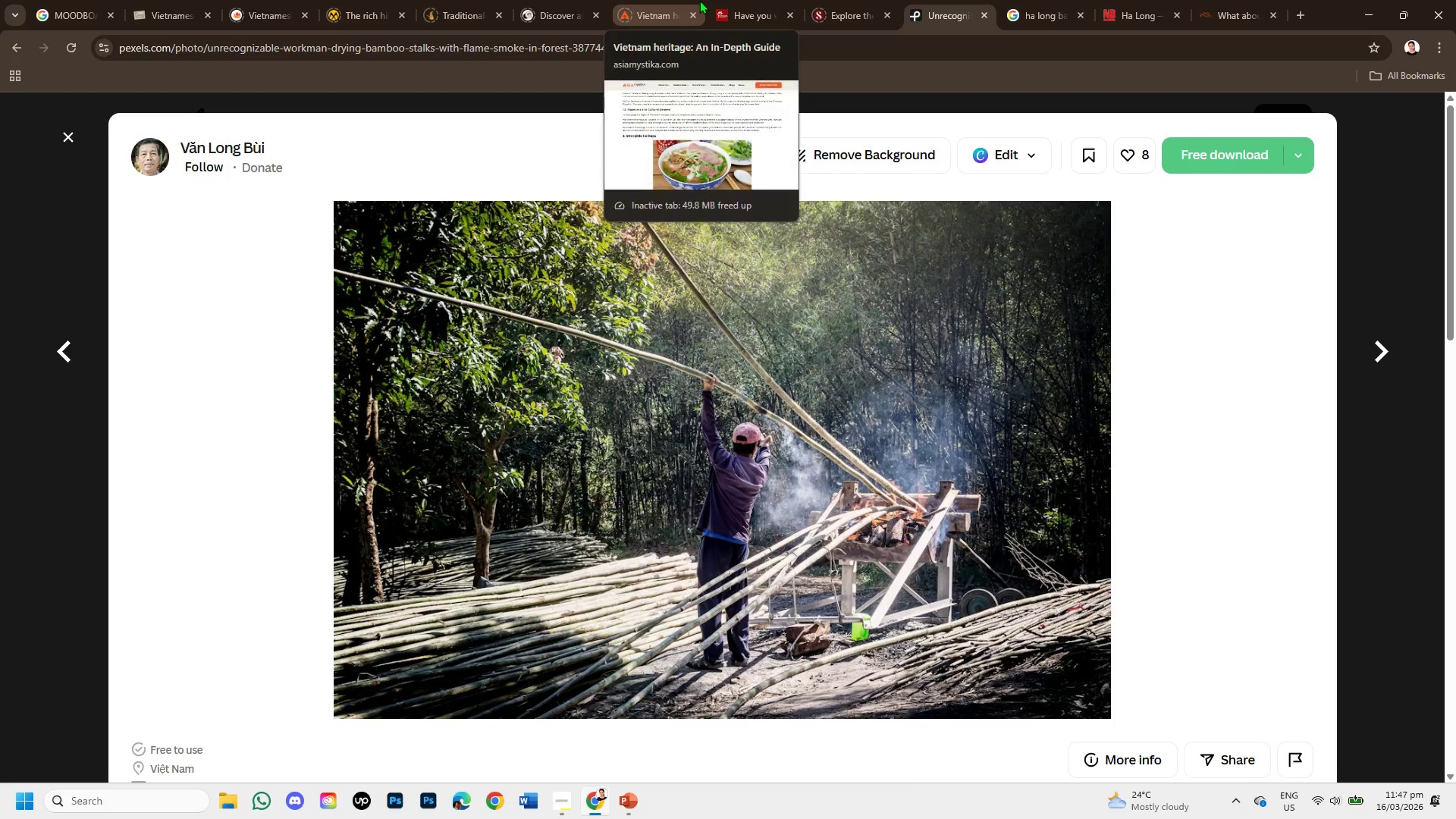 
wait(14.23)
 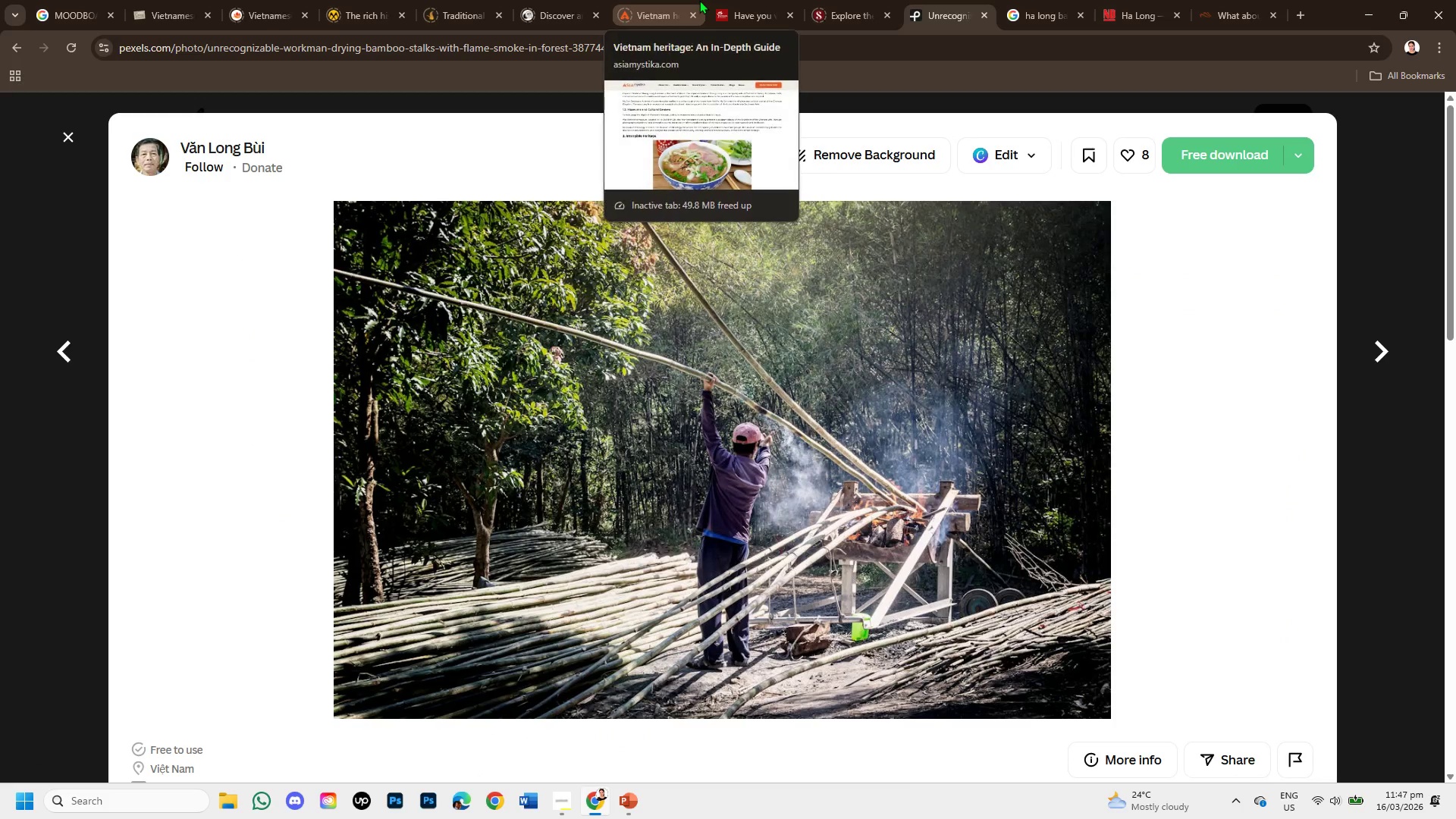 
scroll: coordinate [856, 356], scroll_direction: down, amount: 5.0
 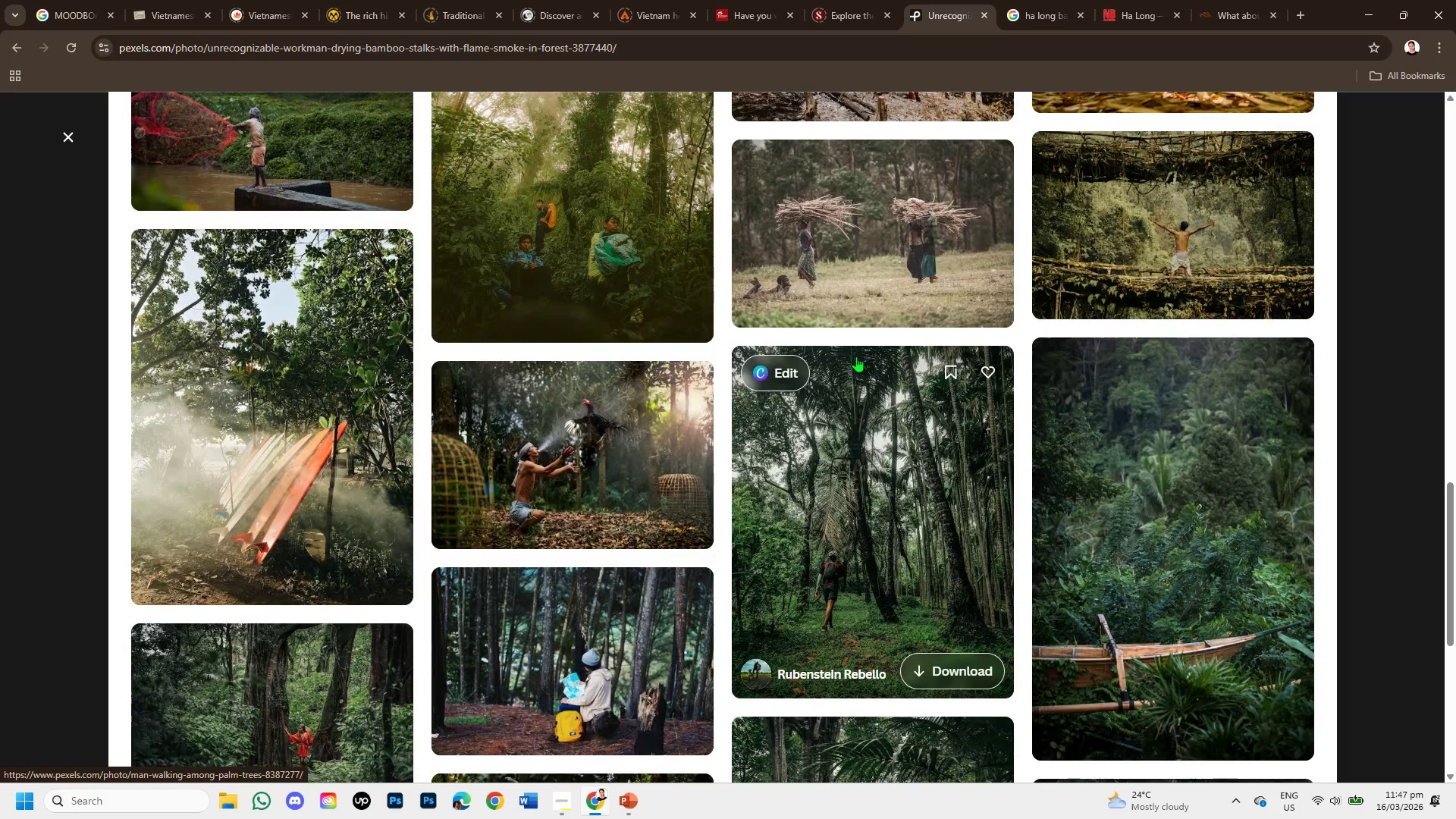 
scroll: coordinate [852, 363], scroll_direction: up, amount: 1.0
 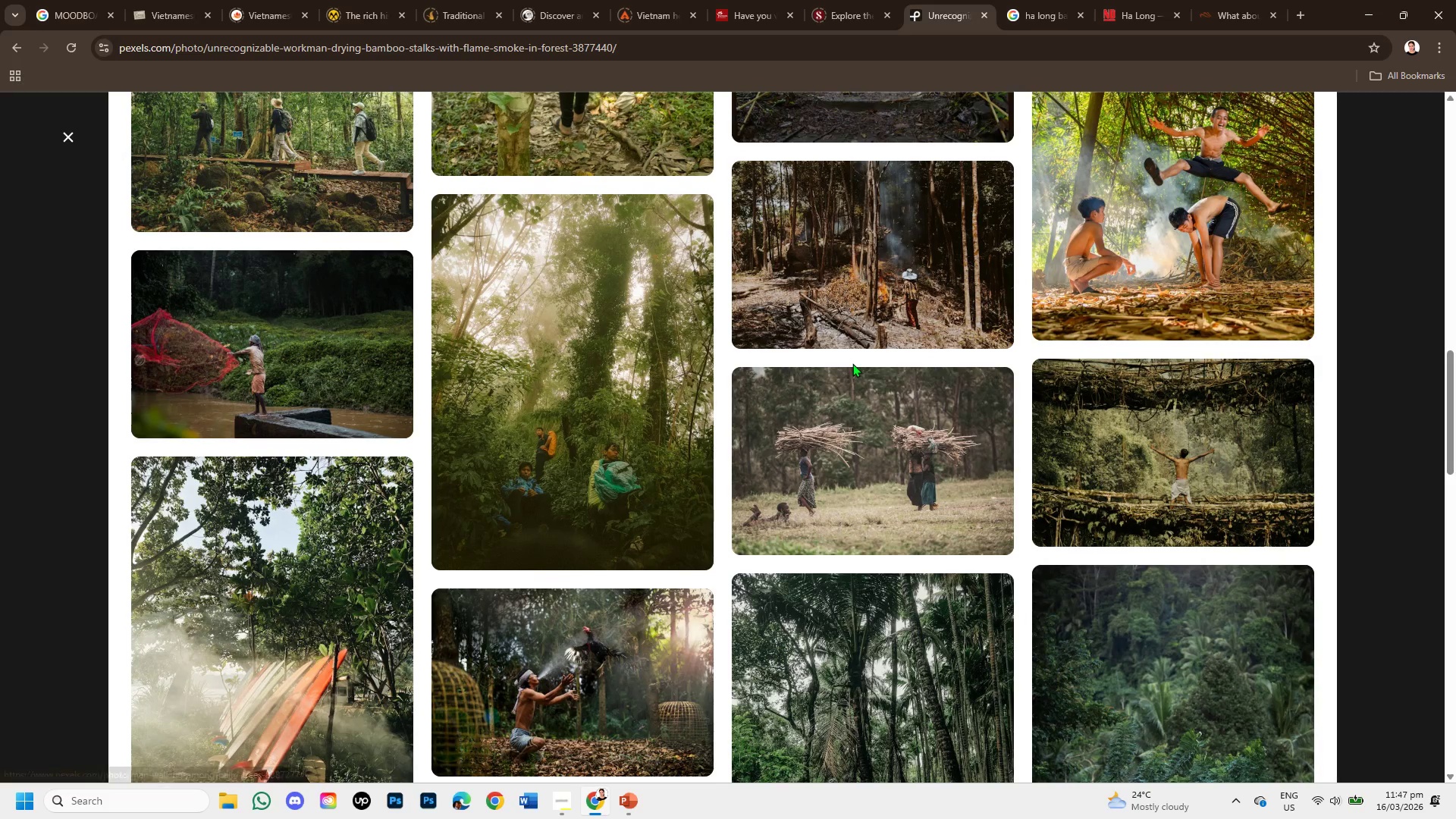 
scroll: coordinate [803, 415], scroll_direction: down, amount: 4.0
 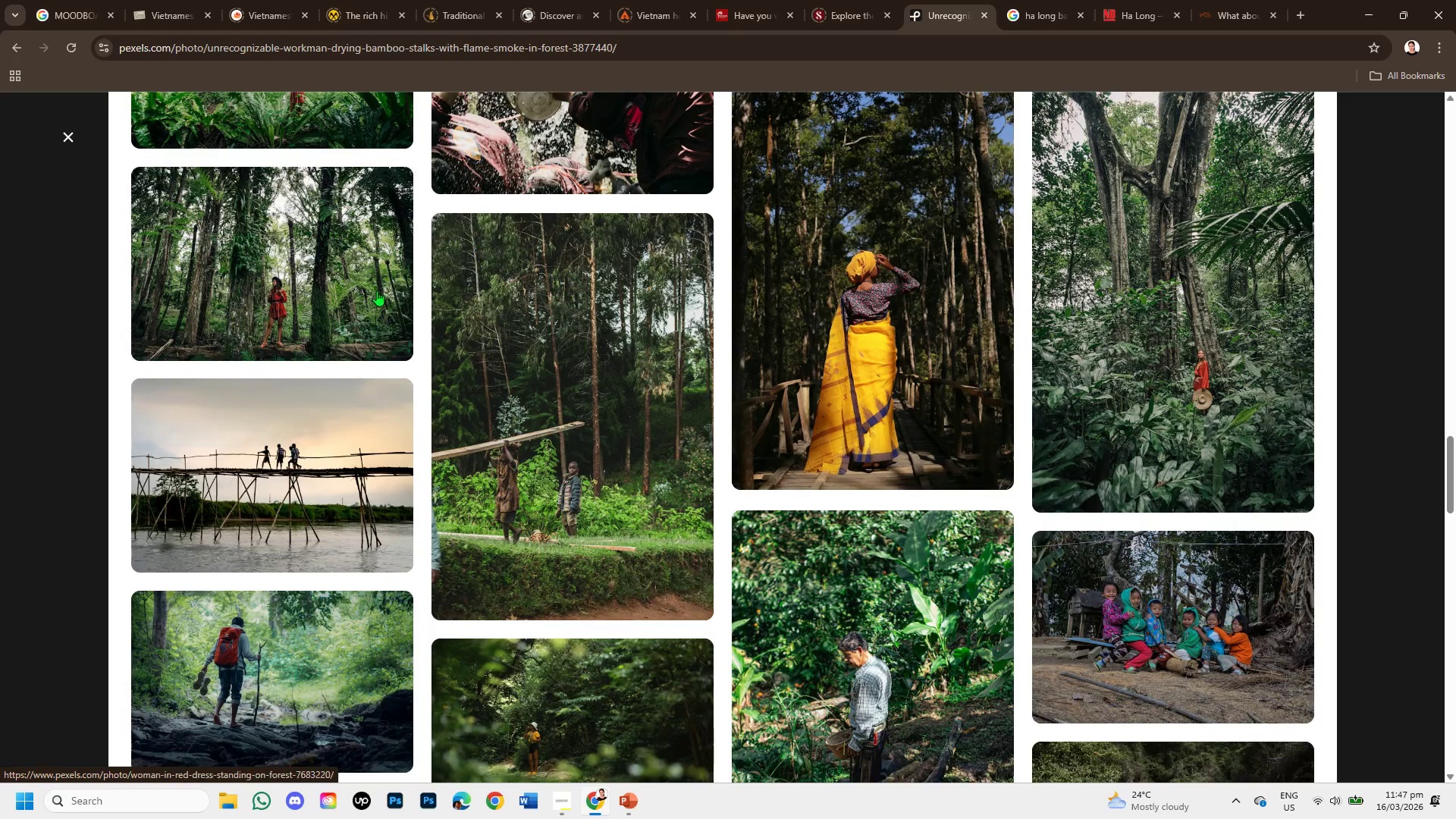 
scroll: coordinate [551, 368], scroll_direction: up, amount: 15.0
 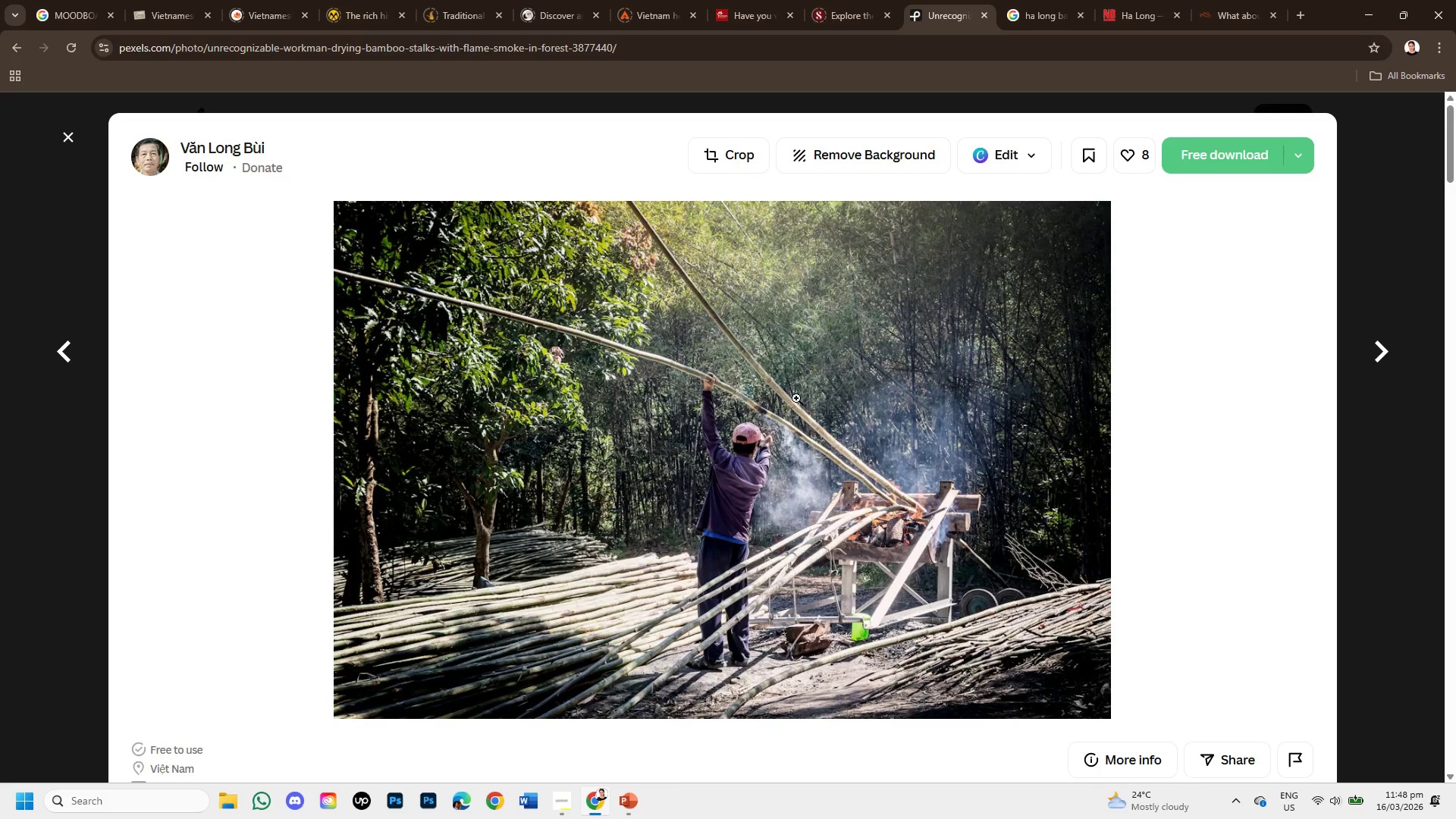 
right_click([779, 394])
 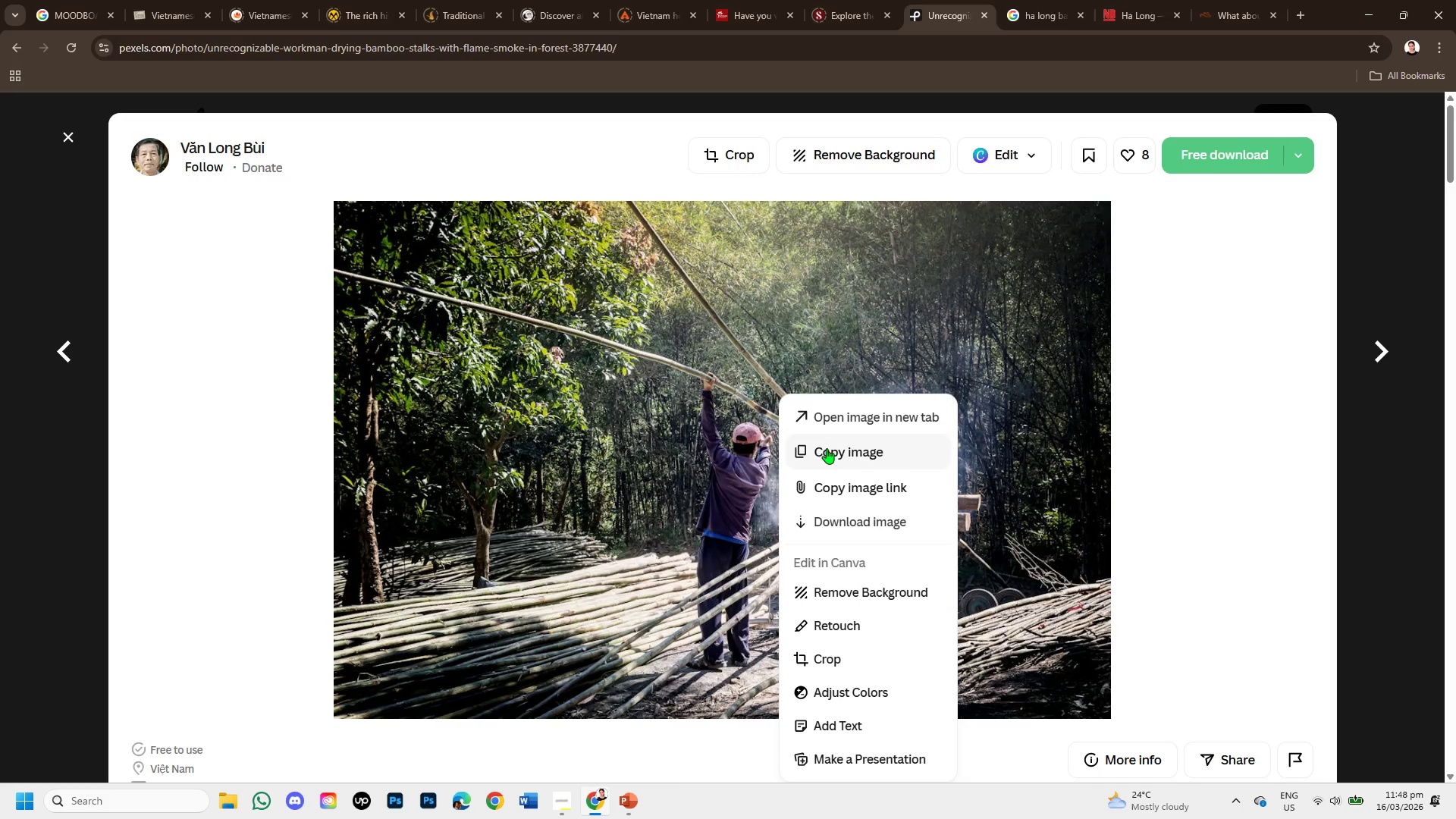 
key(Space)
 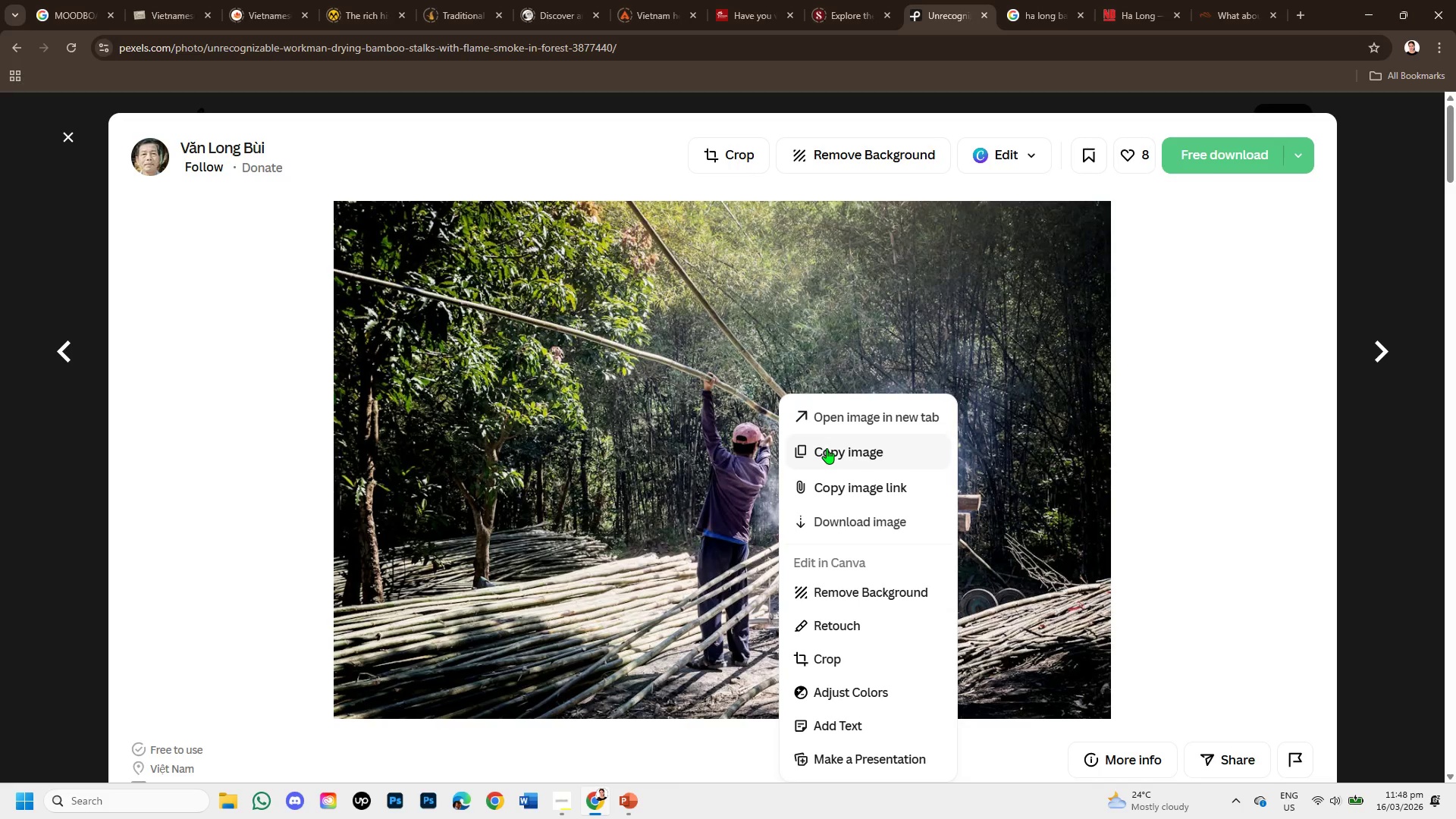 
left_click([827, 448])
 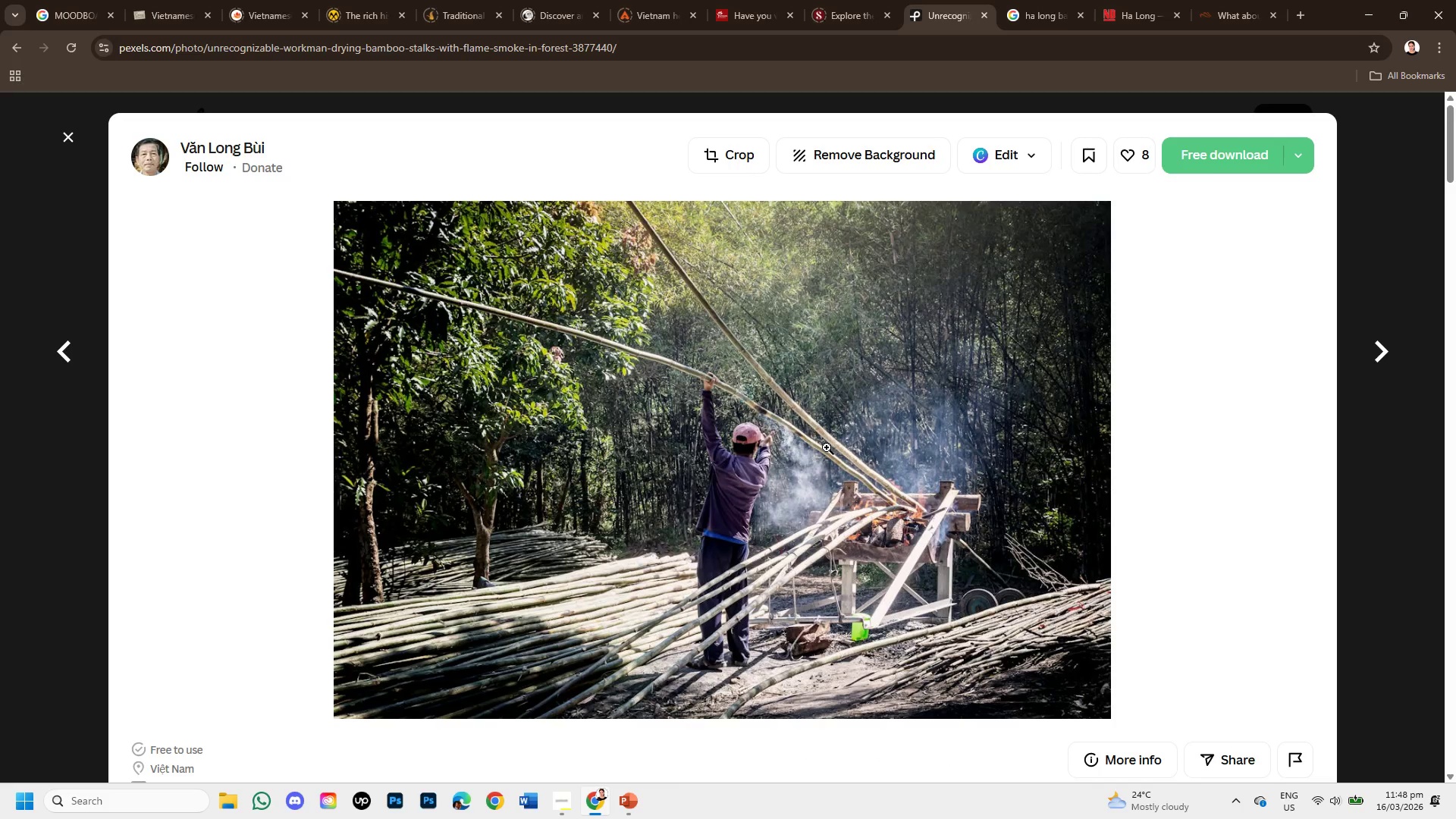 
scroll: coordinate [797, 443], scroll_direction: down, amount: 3.0
 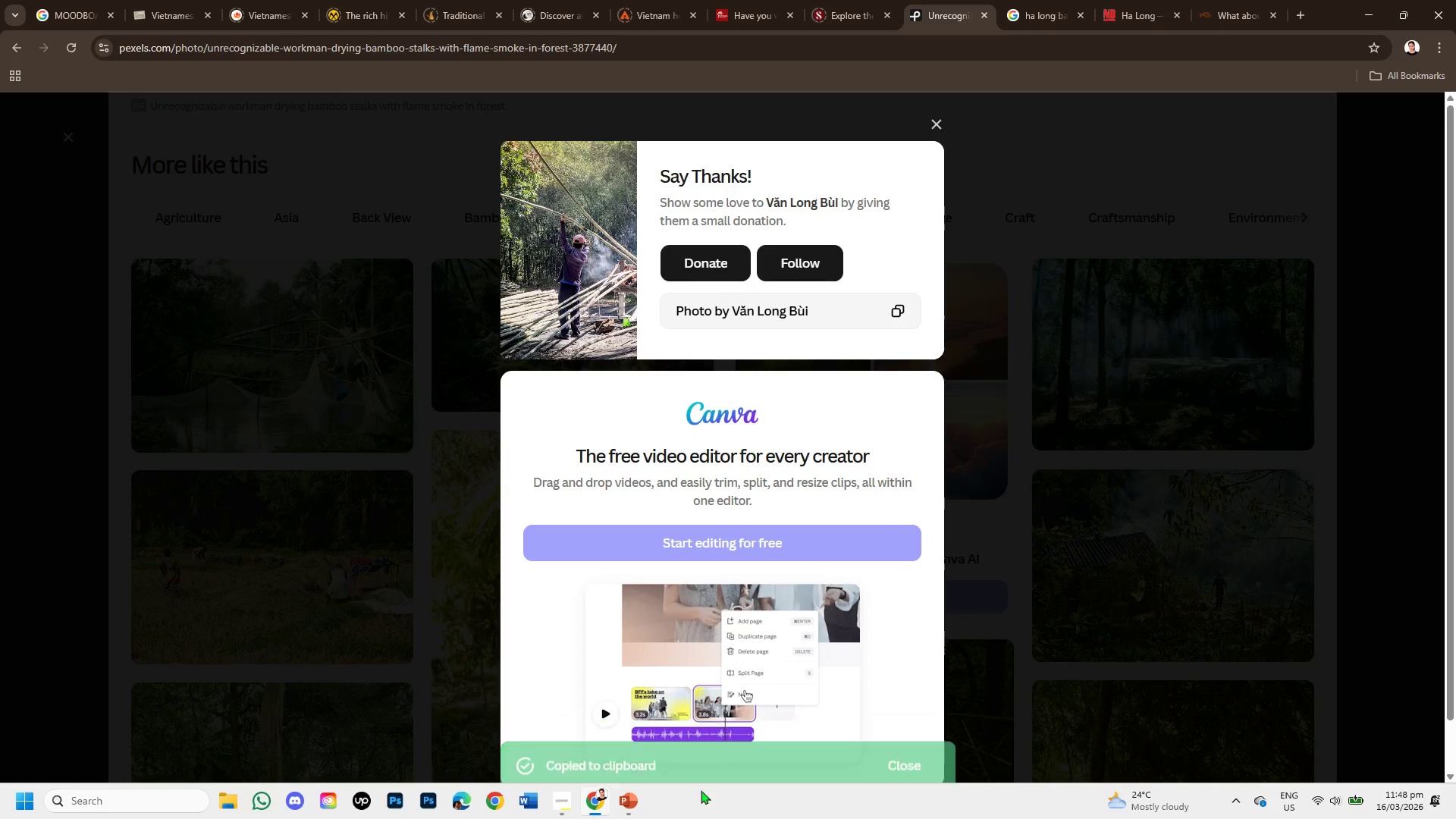 
left_click([639, 799])
 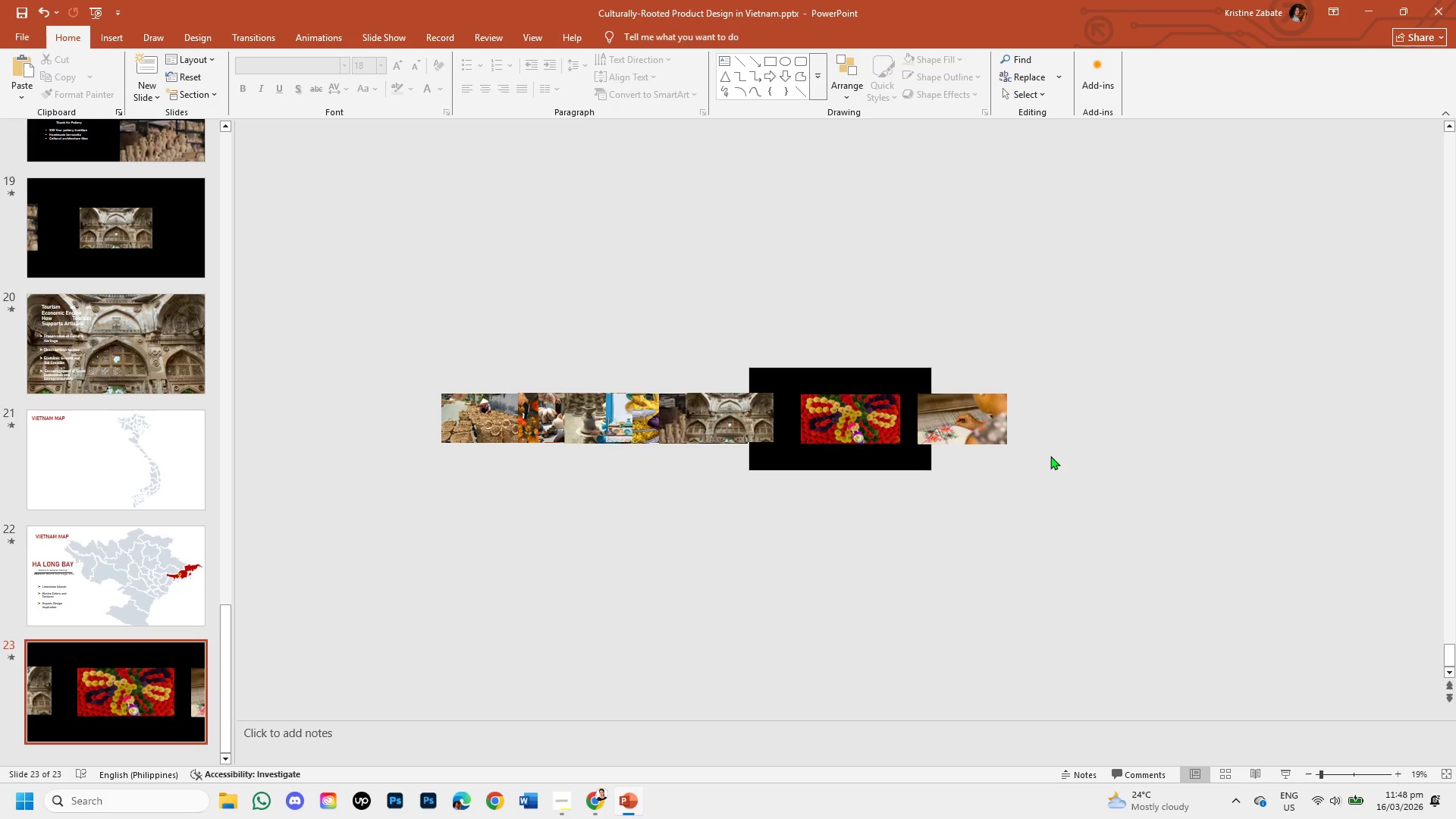 
key(Control+V)
 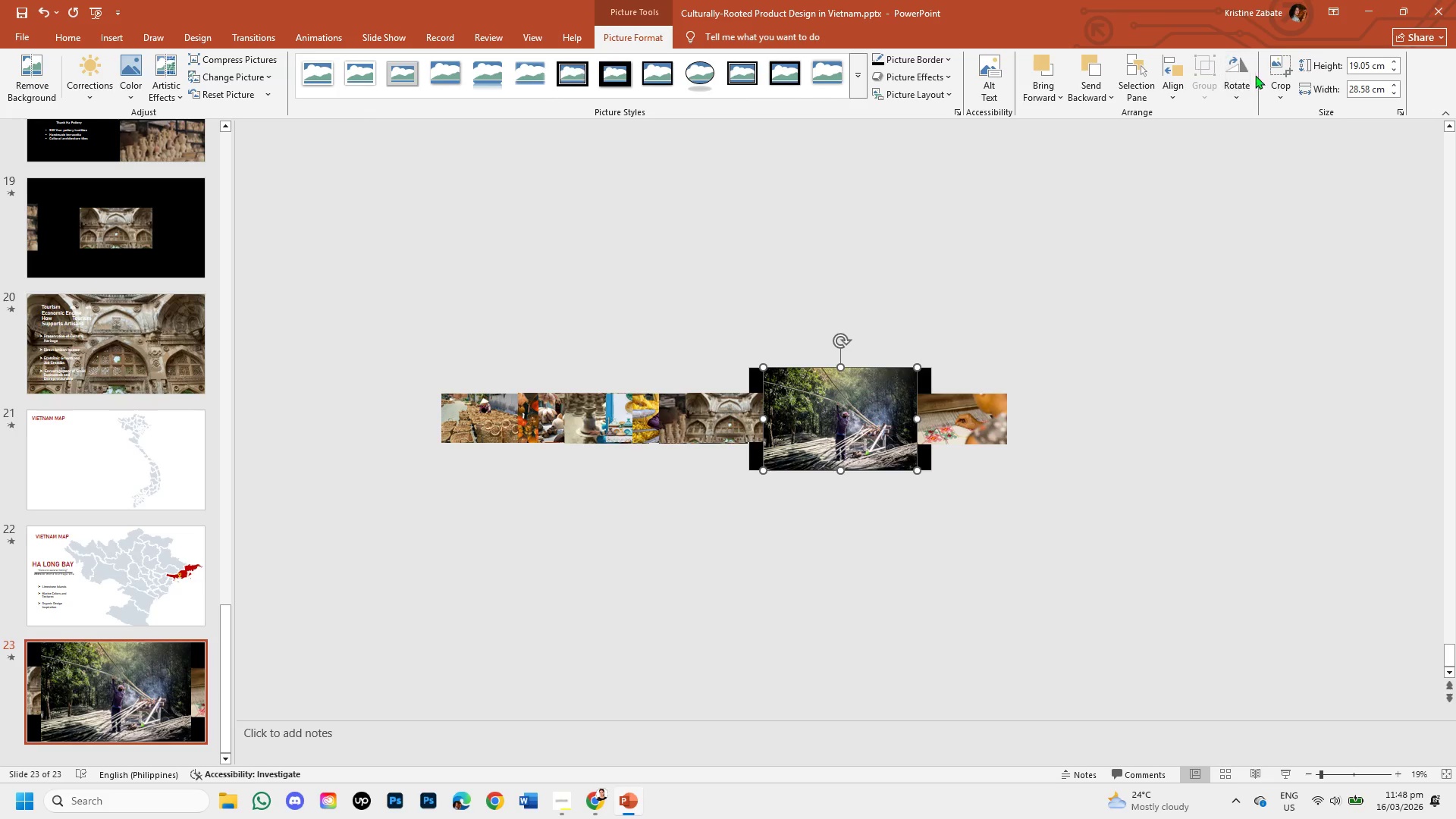 
left_click([1272, 79])
 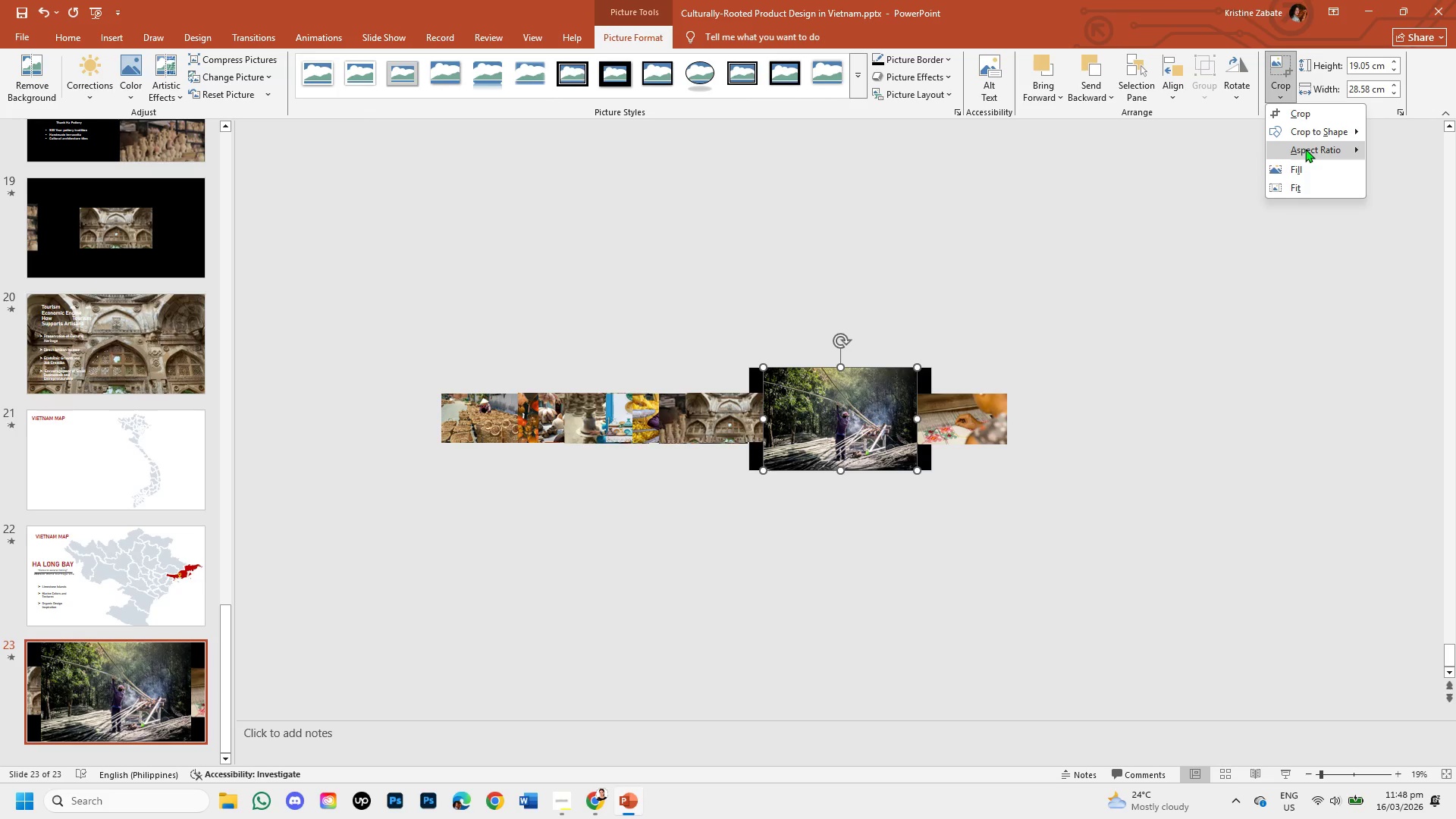 
left_click([1305, 149])
 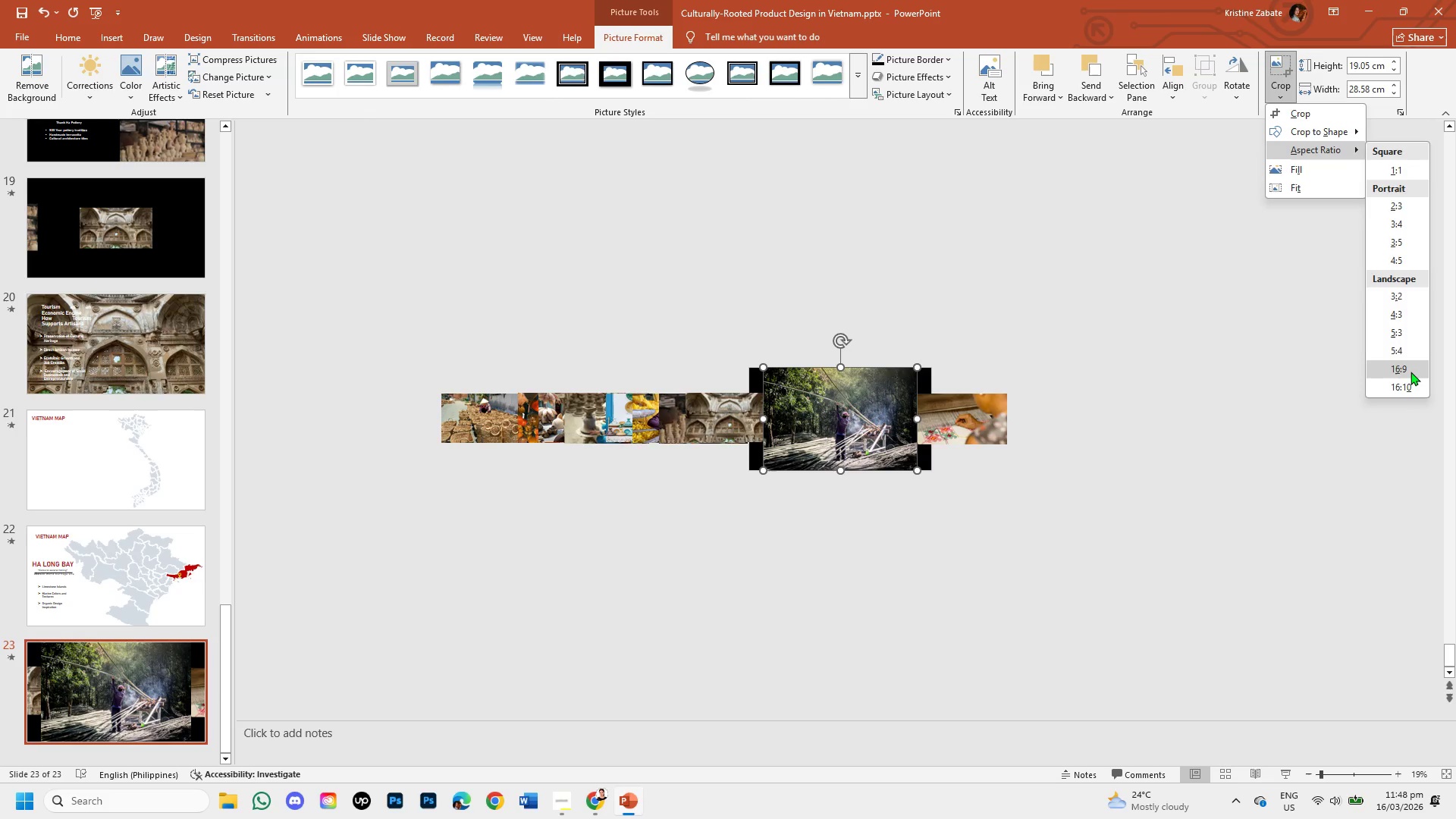 
left_click([1410, 372])
 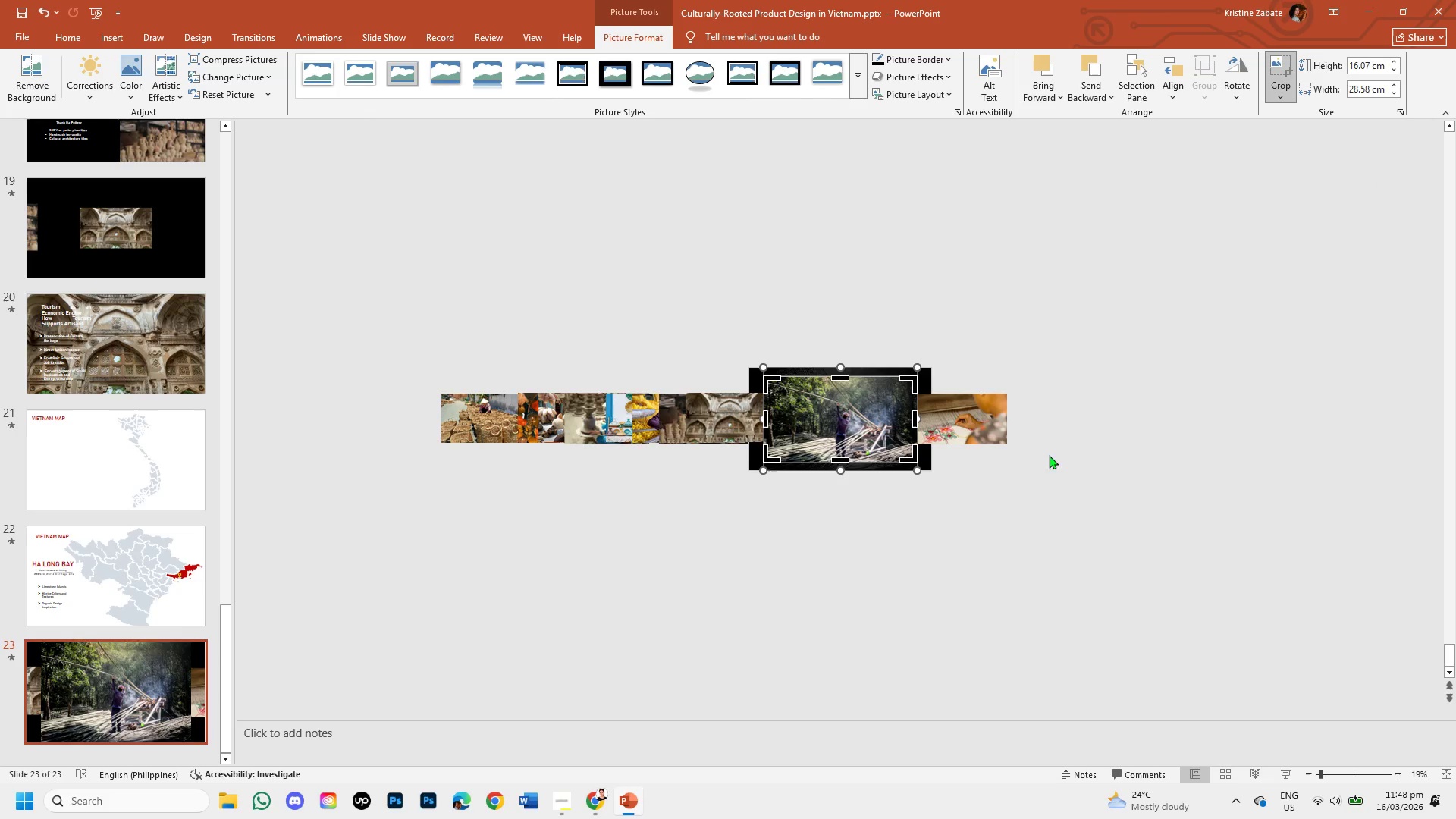 
left_click([1085, 430])
 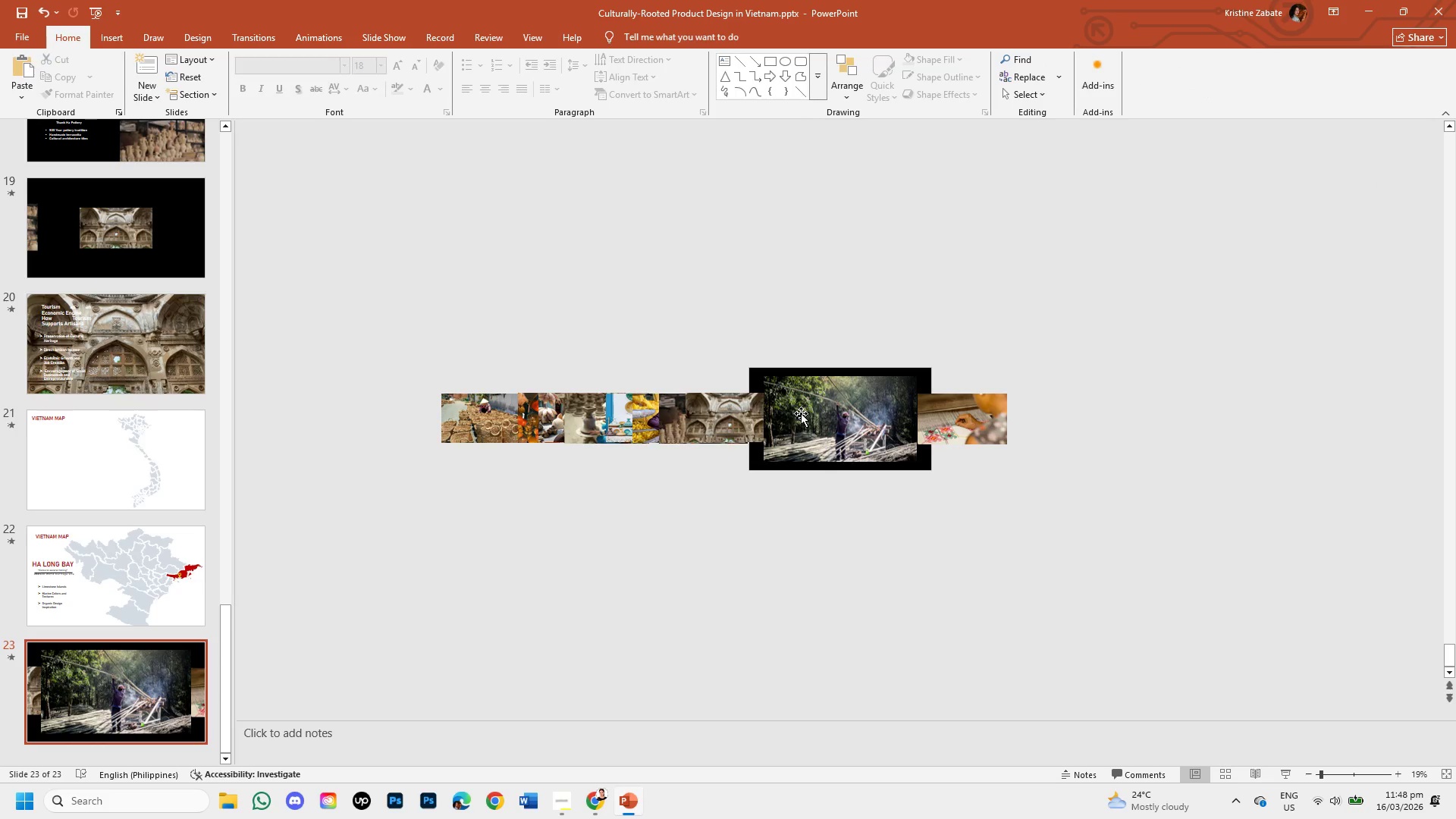 
left_click([808, 414])
 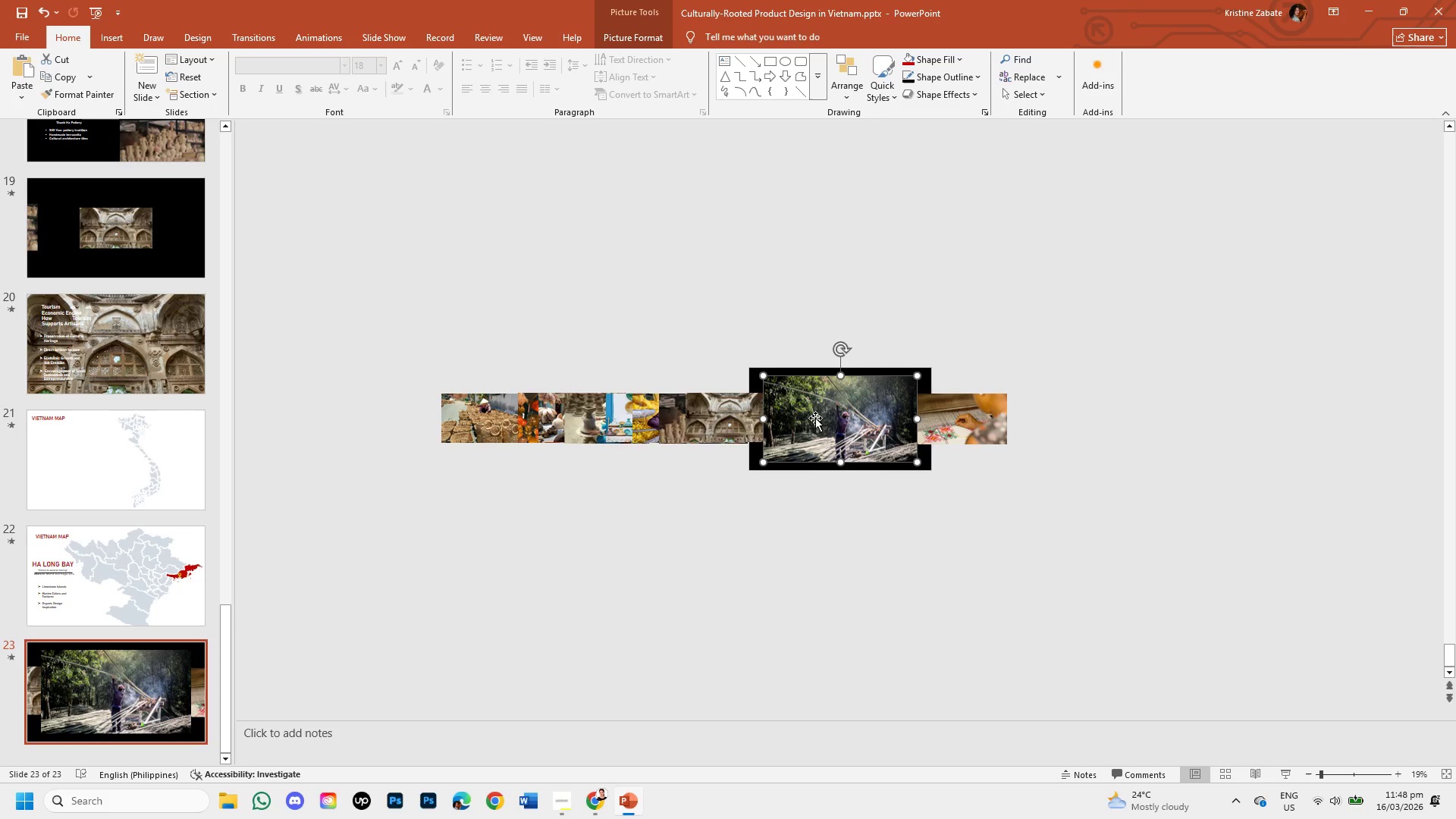 
left_click_drag(start_coordinate=[820, 419], to_coordinate=[1072, 421])
 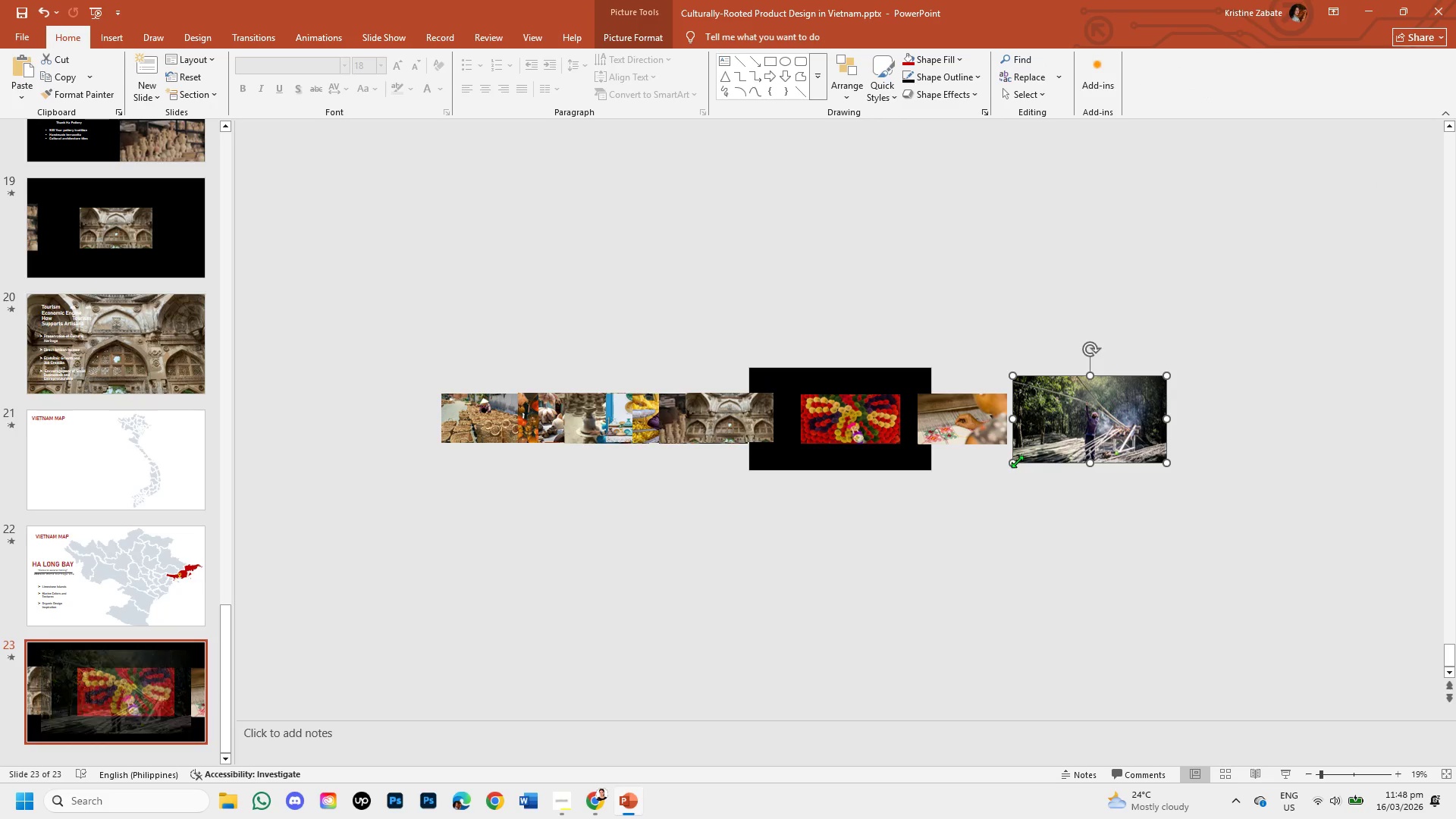 
left_click_drag(start_coordinate=[1015, 462], to_coordinate=[1056, 425])
 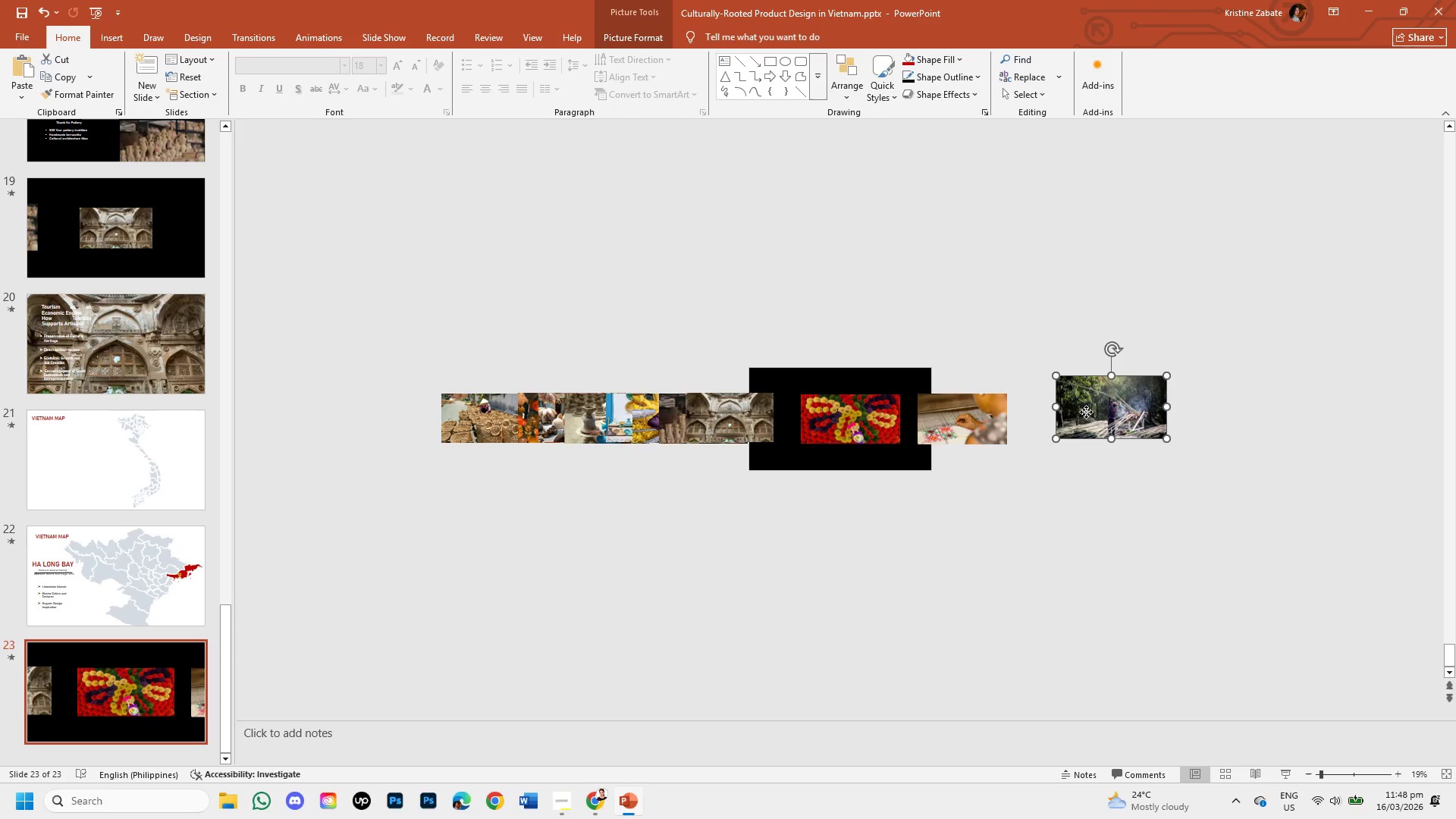 
left_click_drag(start_coordinate=[1086, 412], to_coordinate=[1053, 428])
 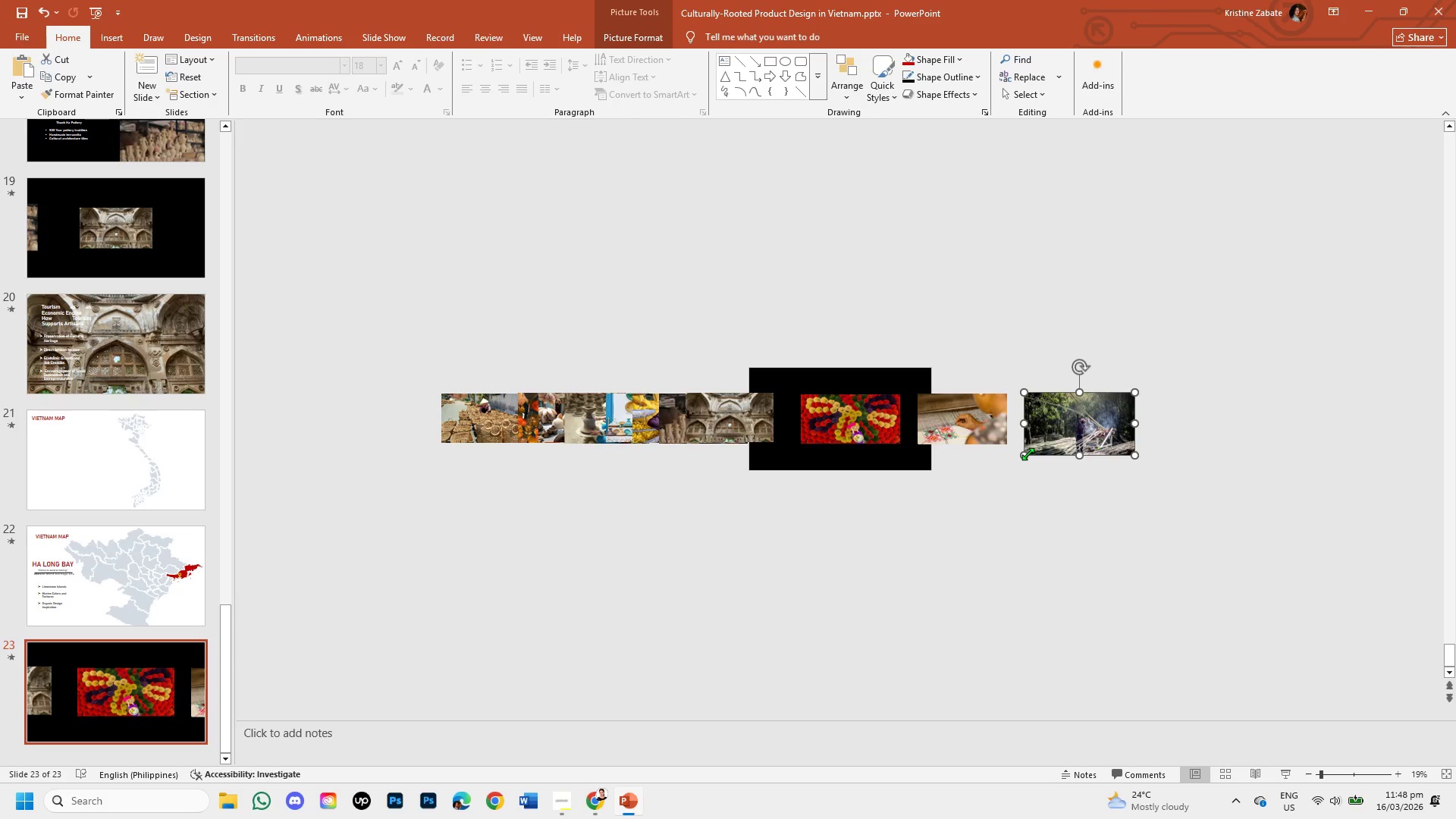 
left_click_drag(start_coordinate=[1027, 454], to_coordinate=[1037, 443])
 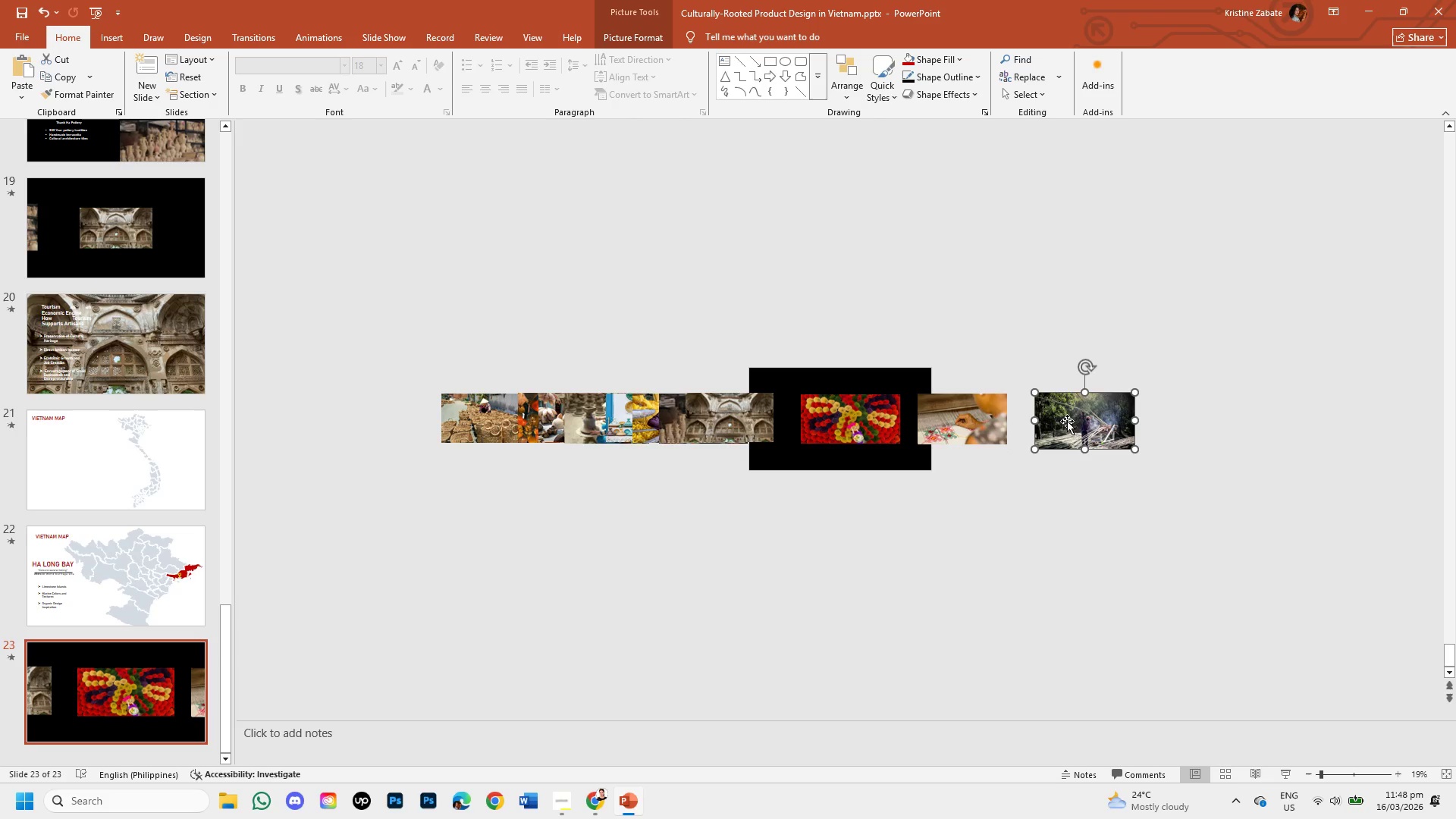 
left_click_drag(start_coordinate=[1067, 421], to_coordinate=[1048, 421])
 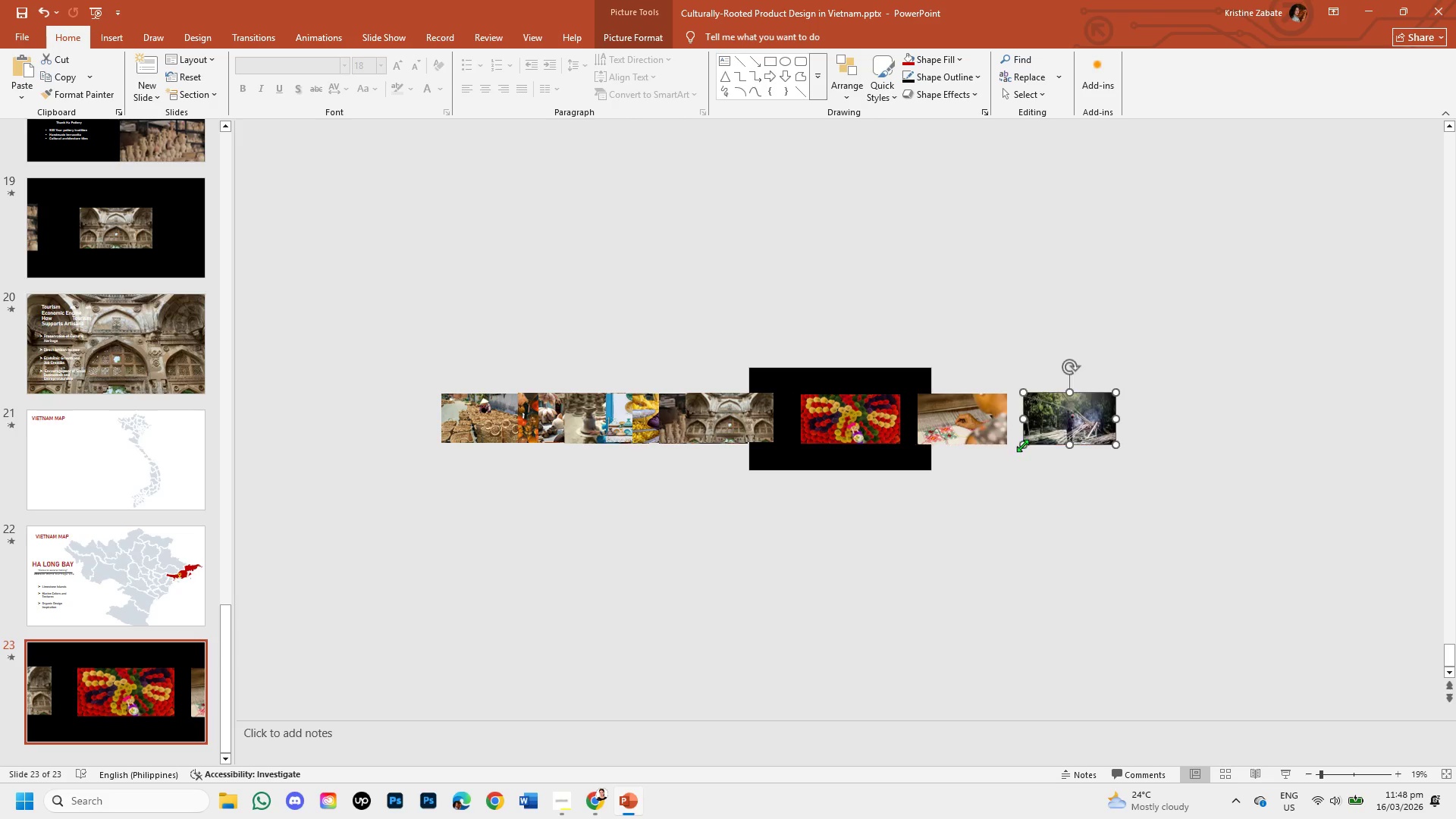 
left_click_drag(start_coordinate=[1062, 423], to_coordinate=[1051, 425])
 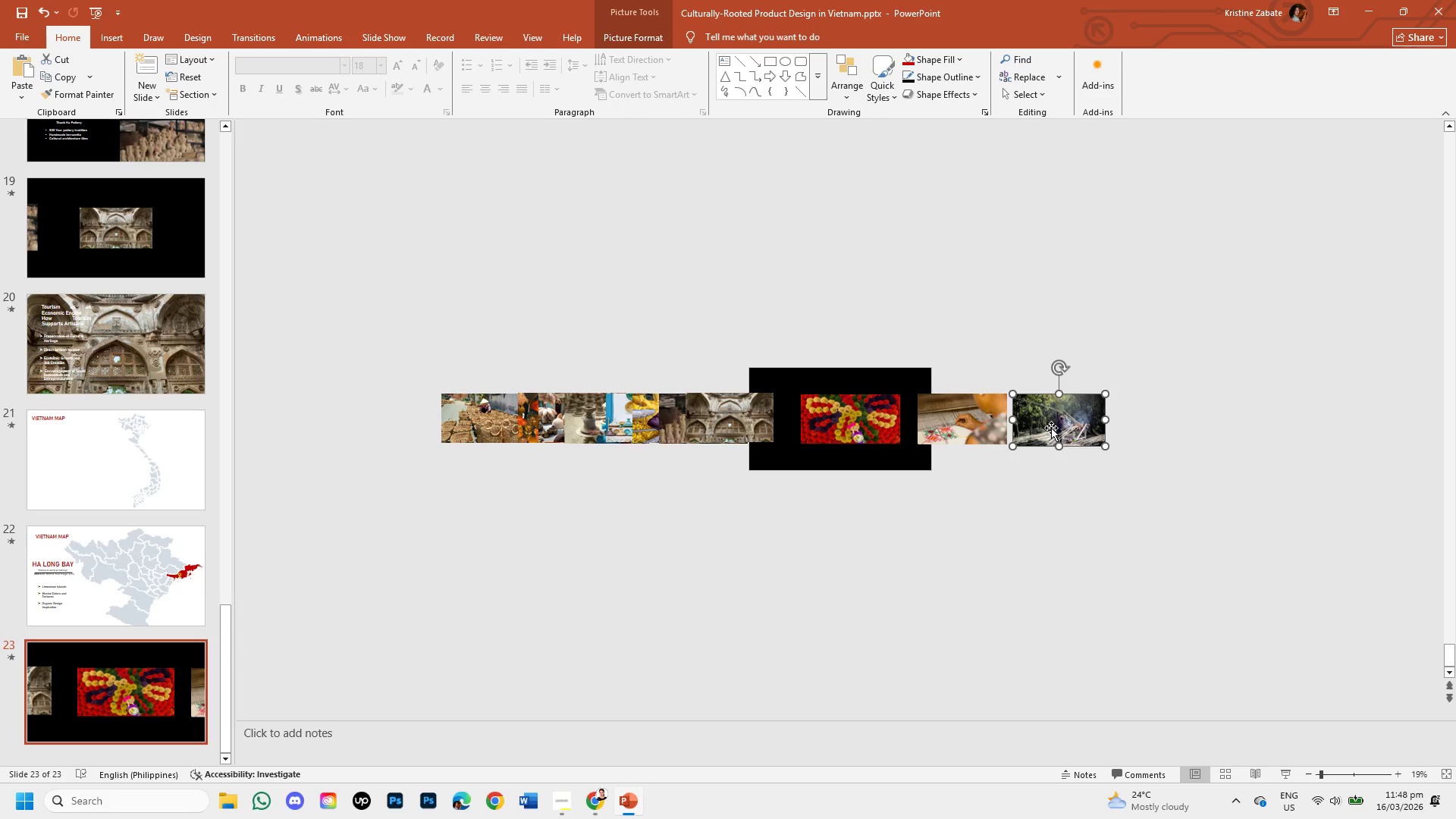 
left_click_drag(start_coordinate=[1051, 428], to_coordinate=[1055, 428])
 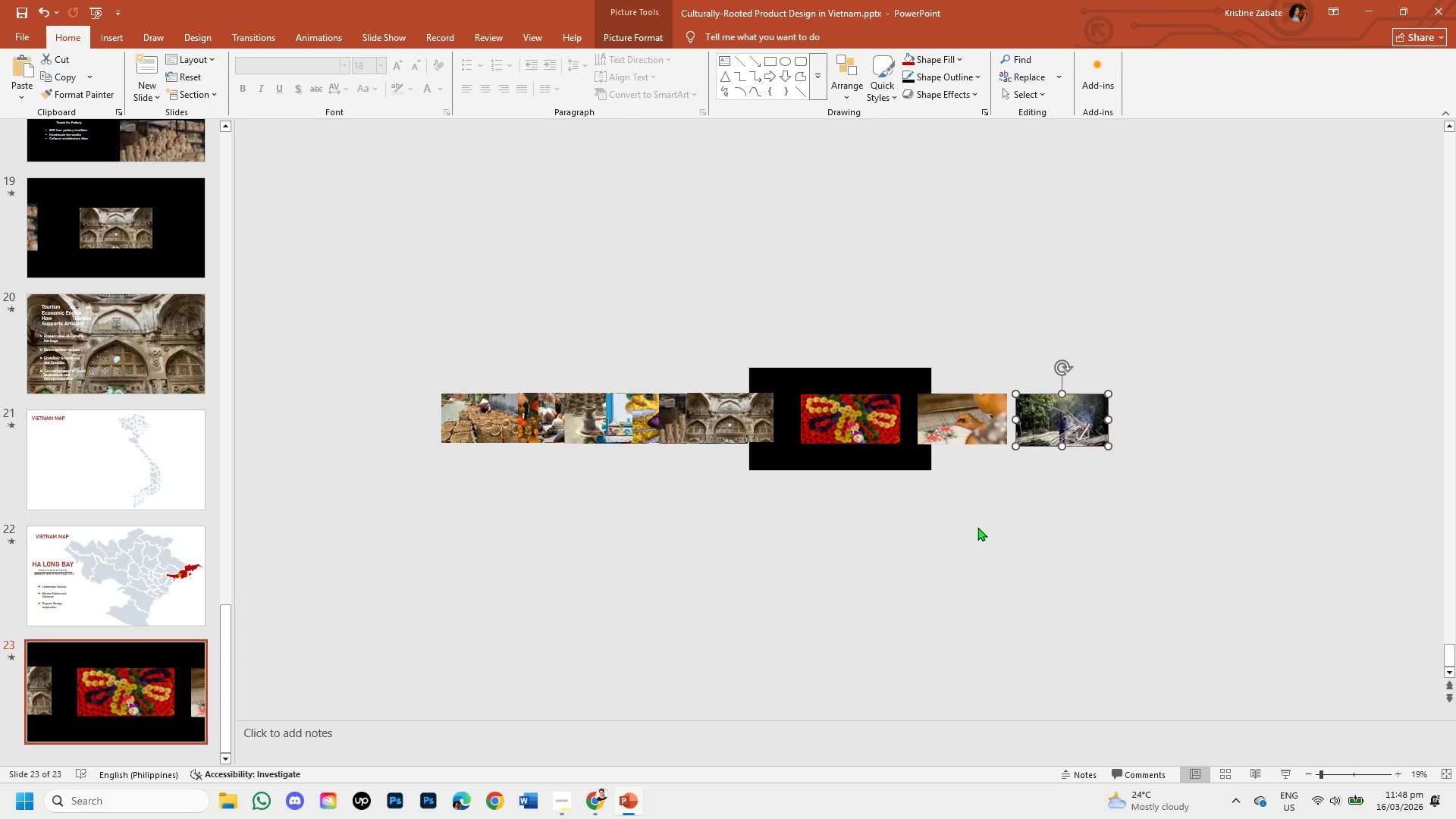 
left_click([977, 527])
 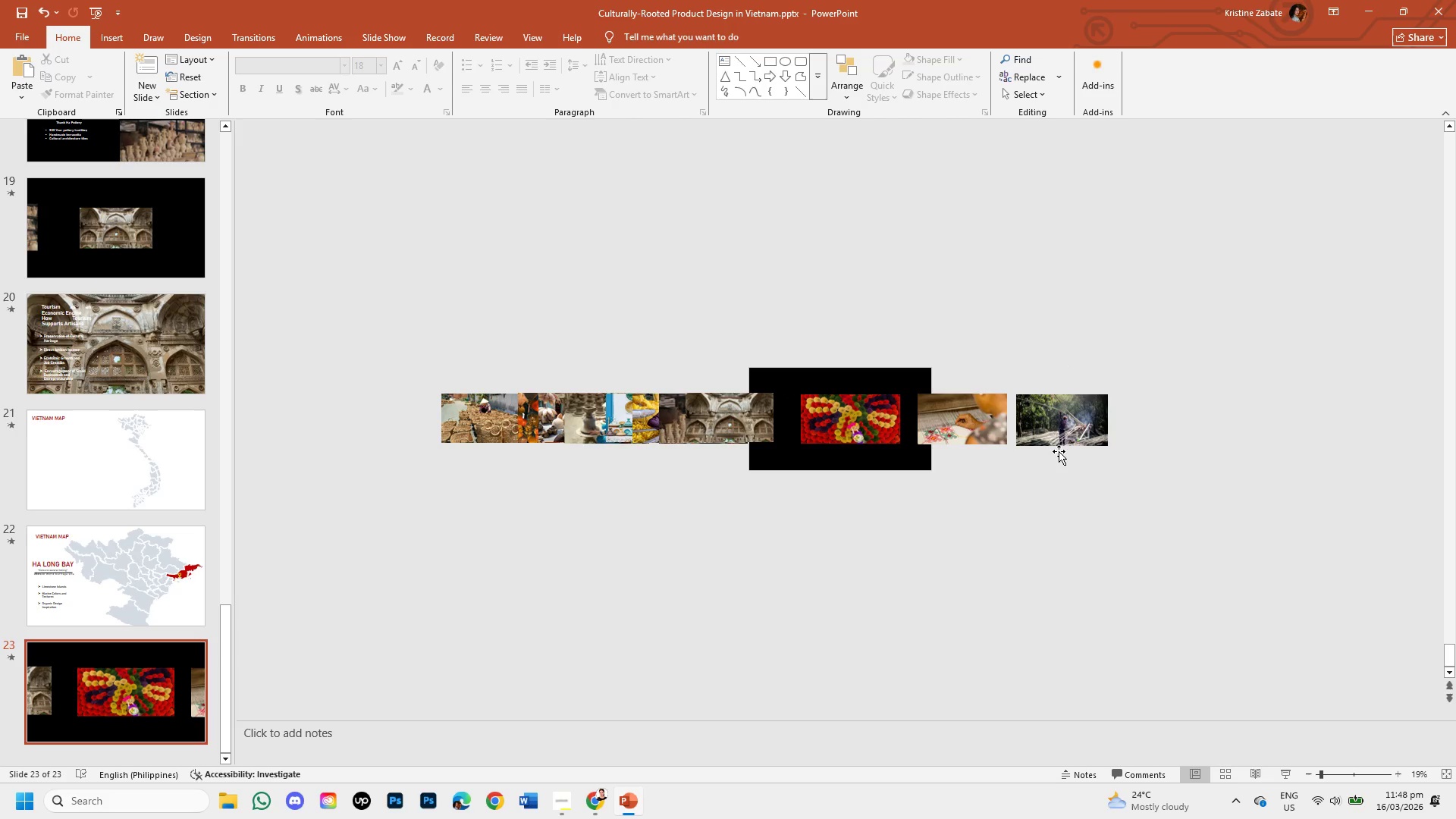 
wait(8.34)
 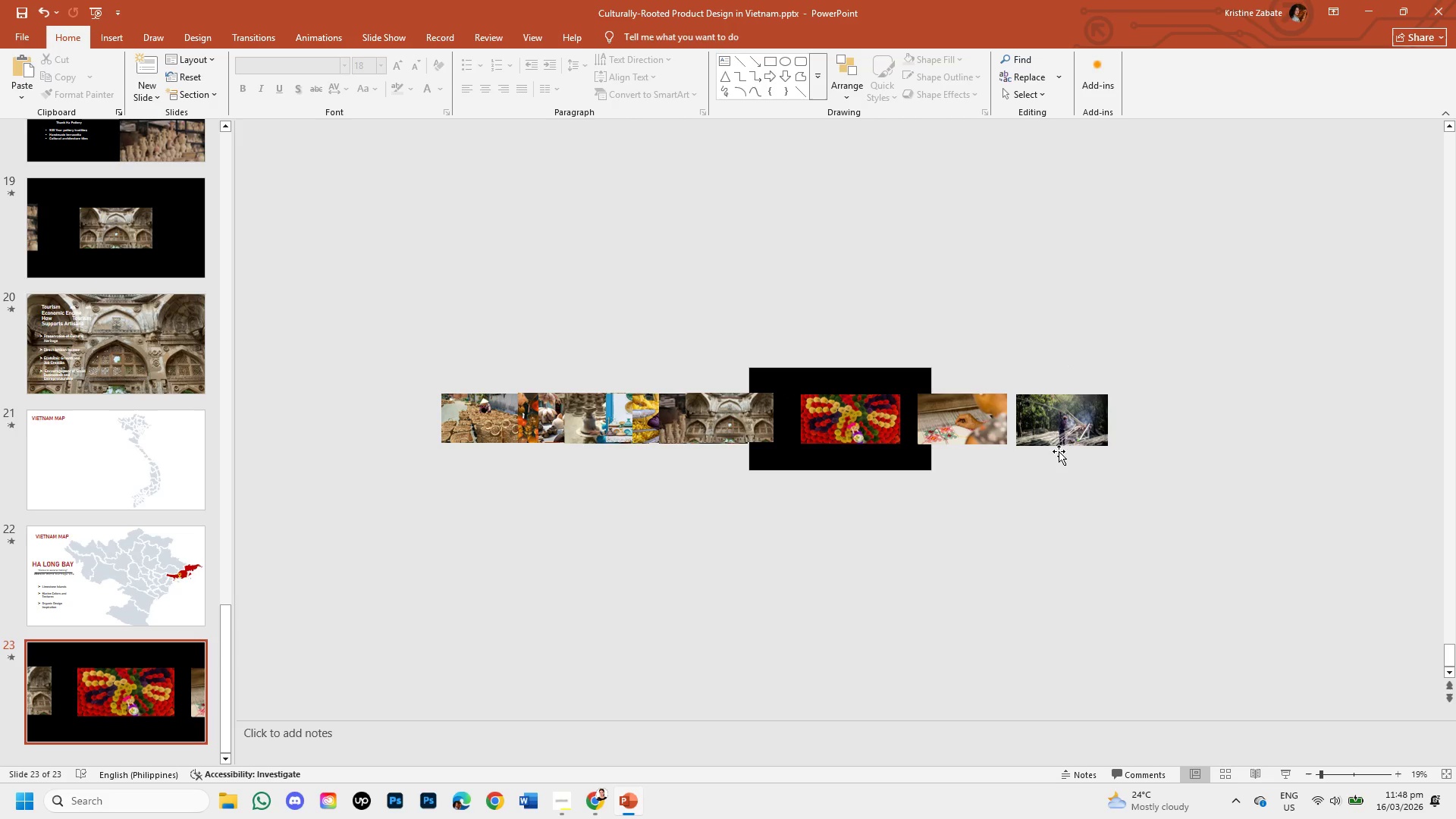 
left_click([602, 805])
 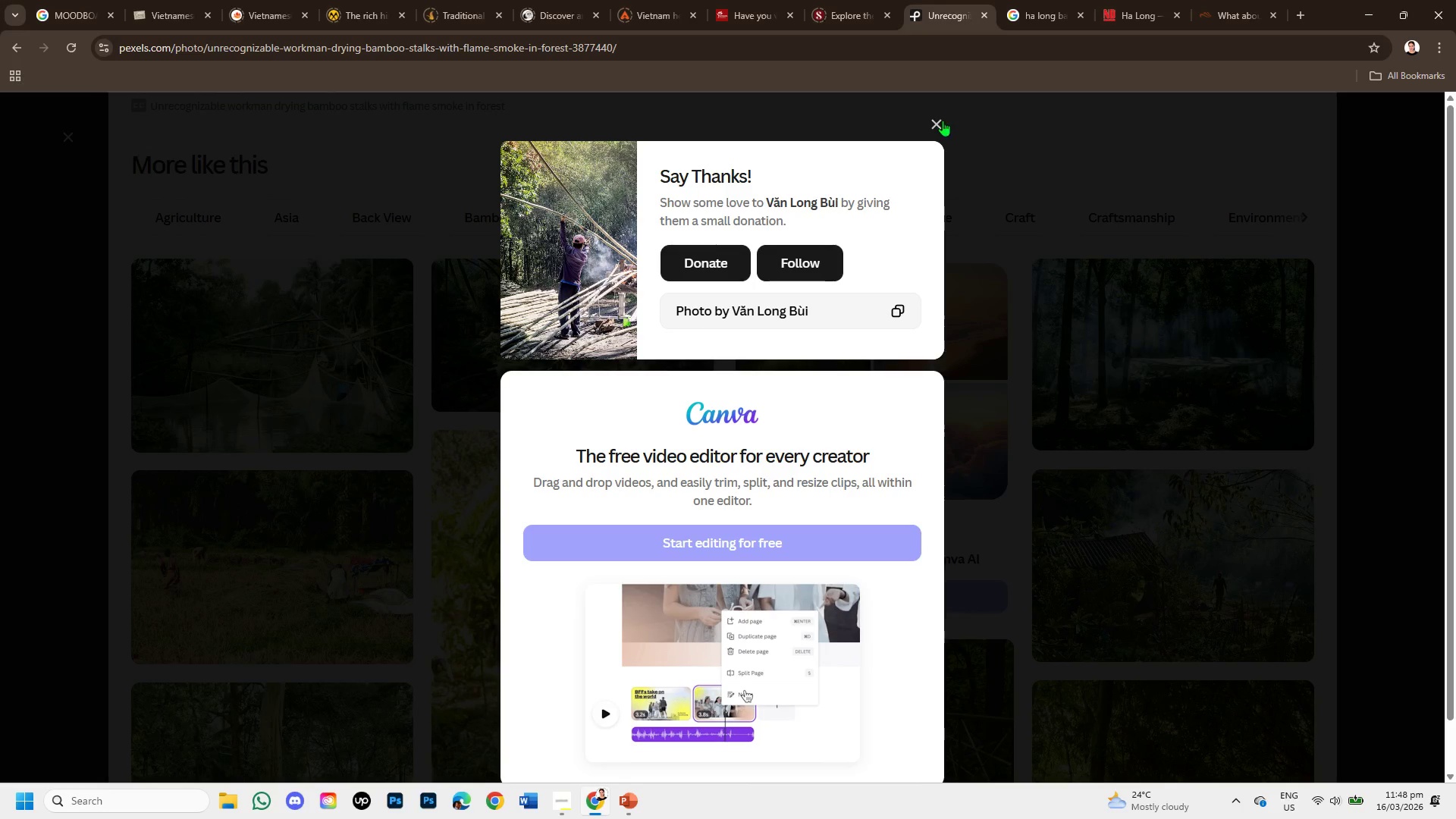 
left_click([939, 119])
 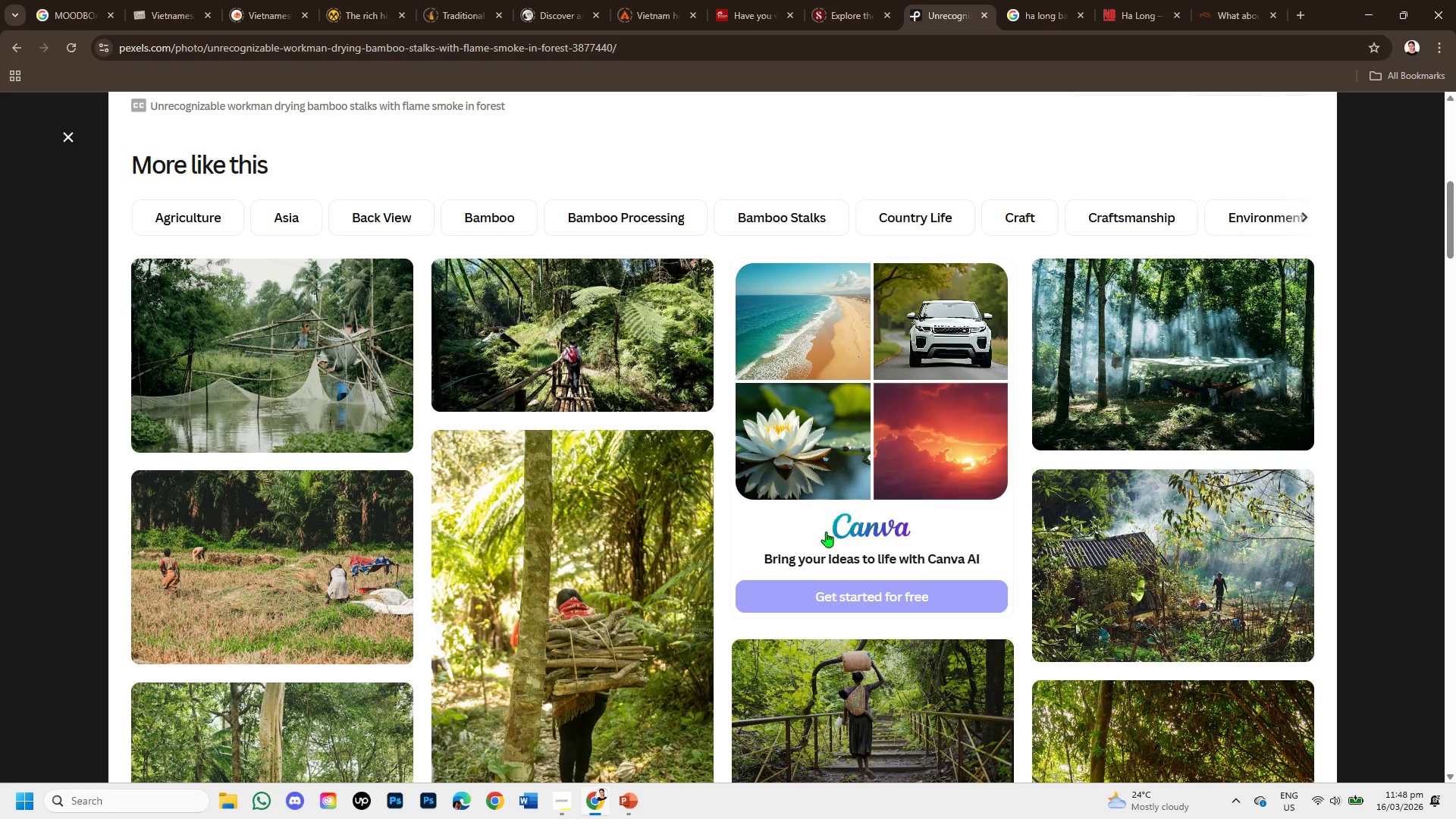 
scroll: coordinate [658, 516], scroll_direction: down, amount: 2.0
 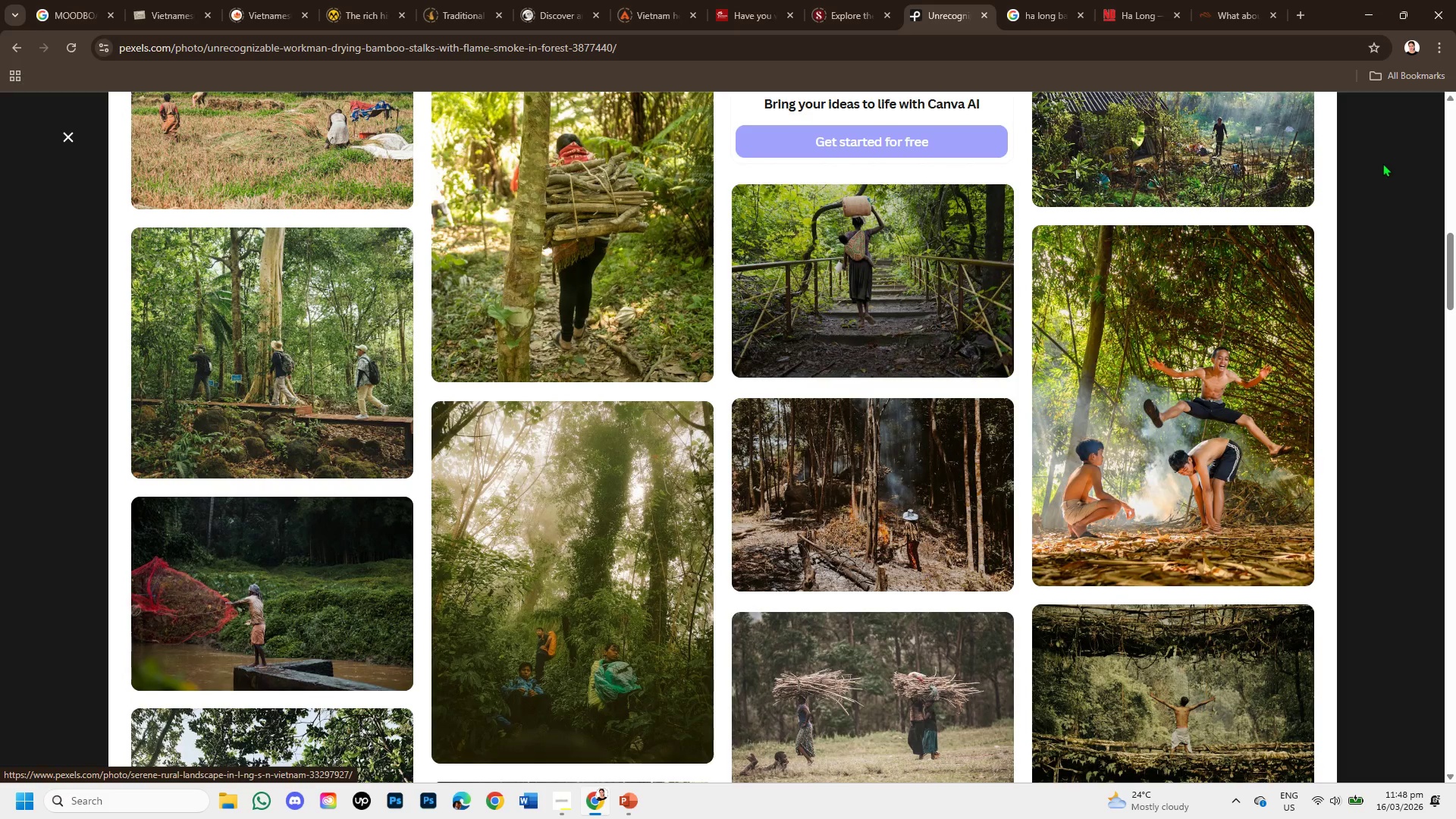 
left_click([1382, 163])
 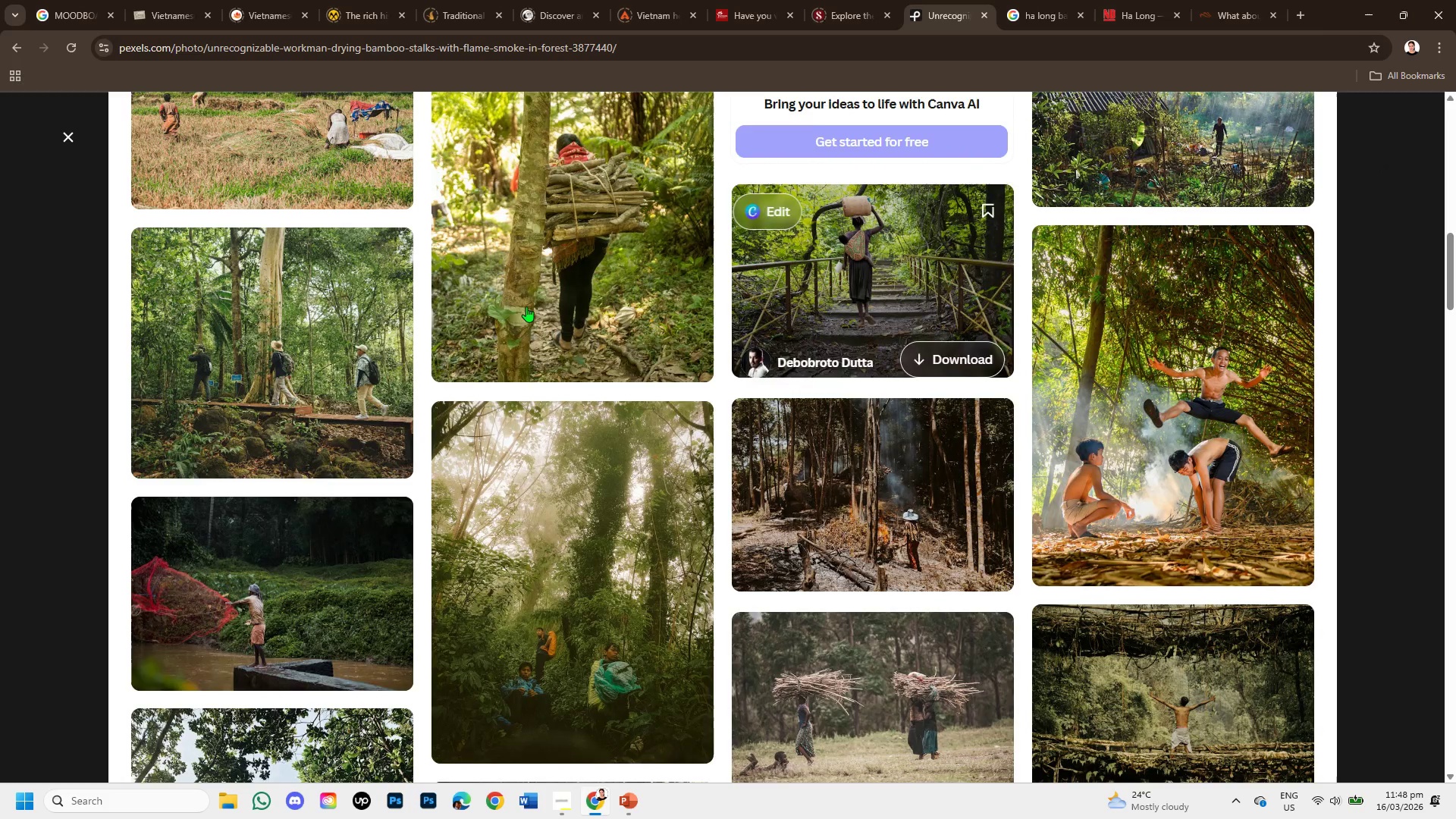 
scroll: coordinate [495, 300], scroll_direction: up, amount: 4.0
 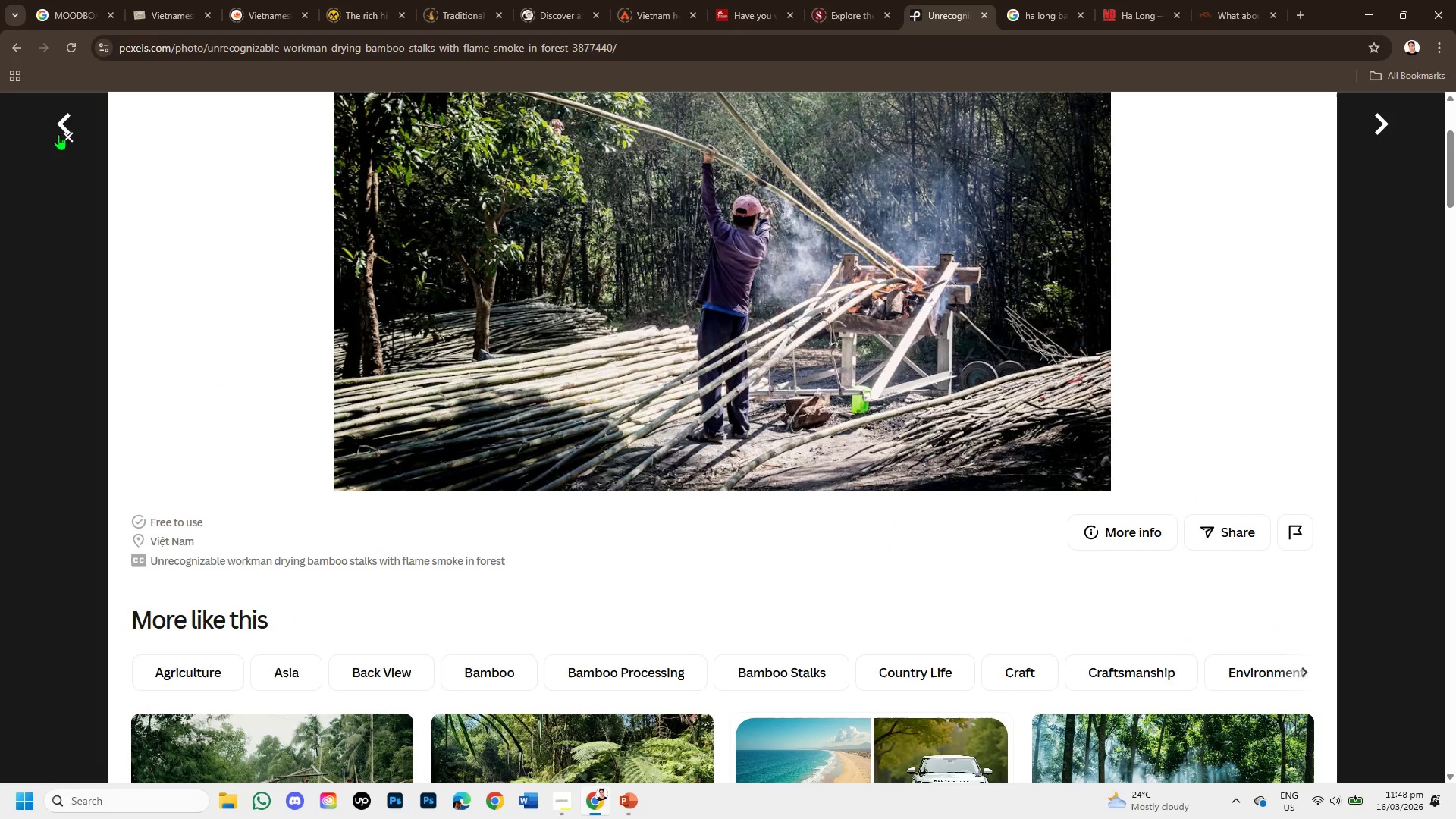 
left_click([64, 136])
 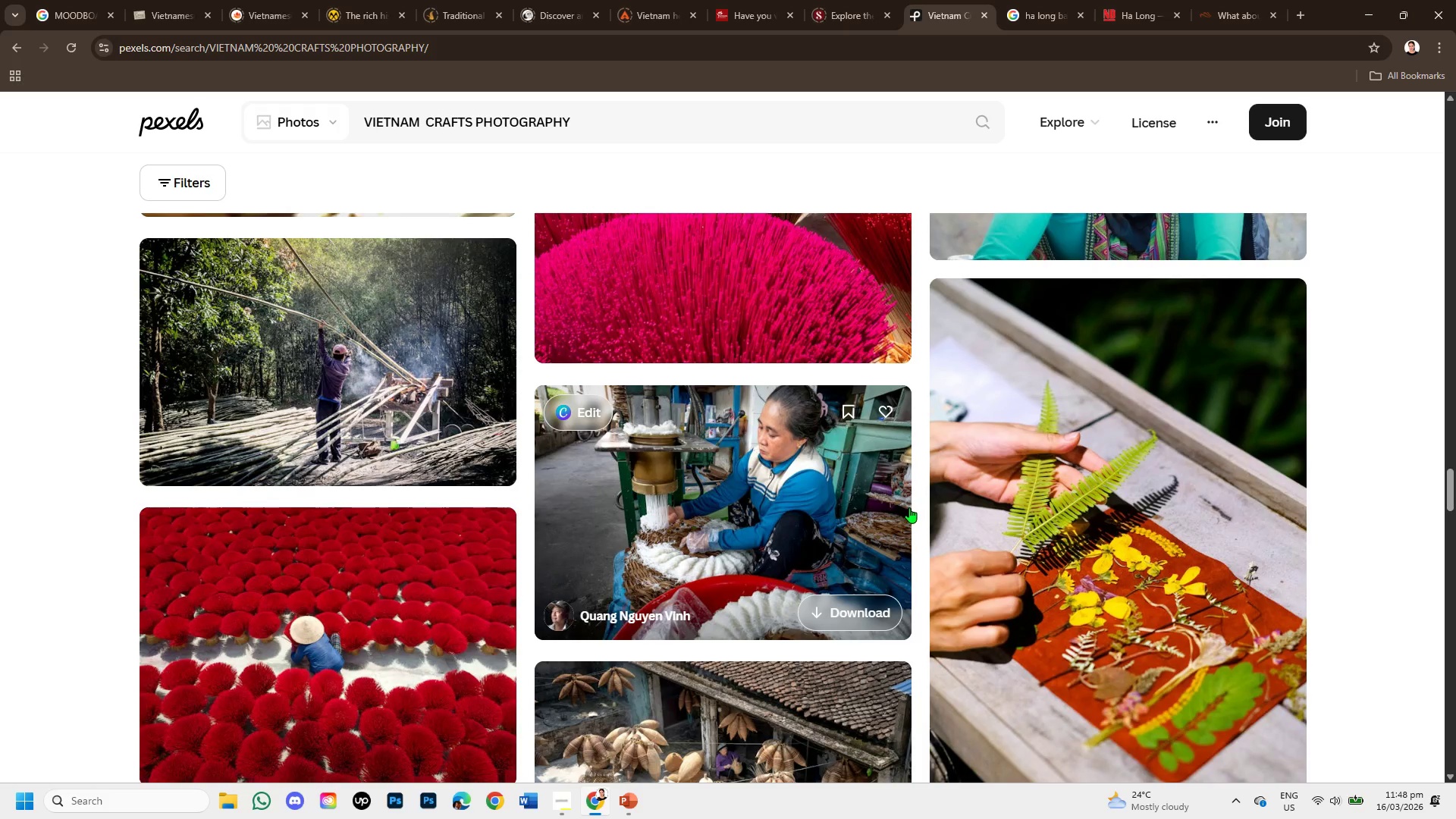 
scroll: coordinate [623, 490], scroll_direction: down, amount: 2.0
 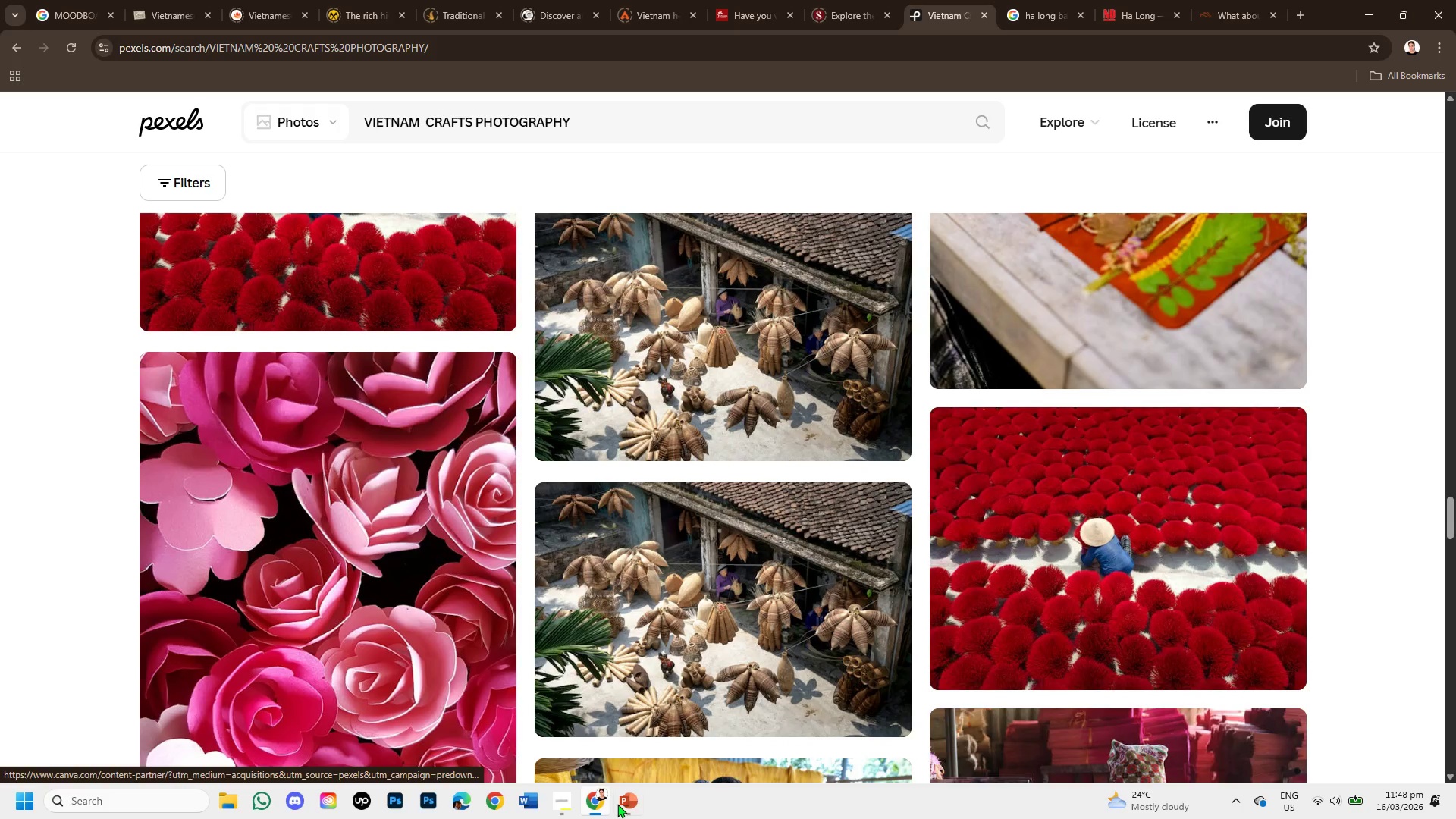 
left_click([630, 804])
 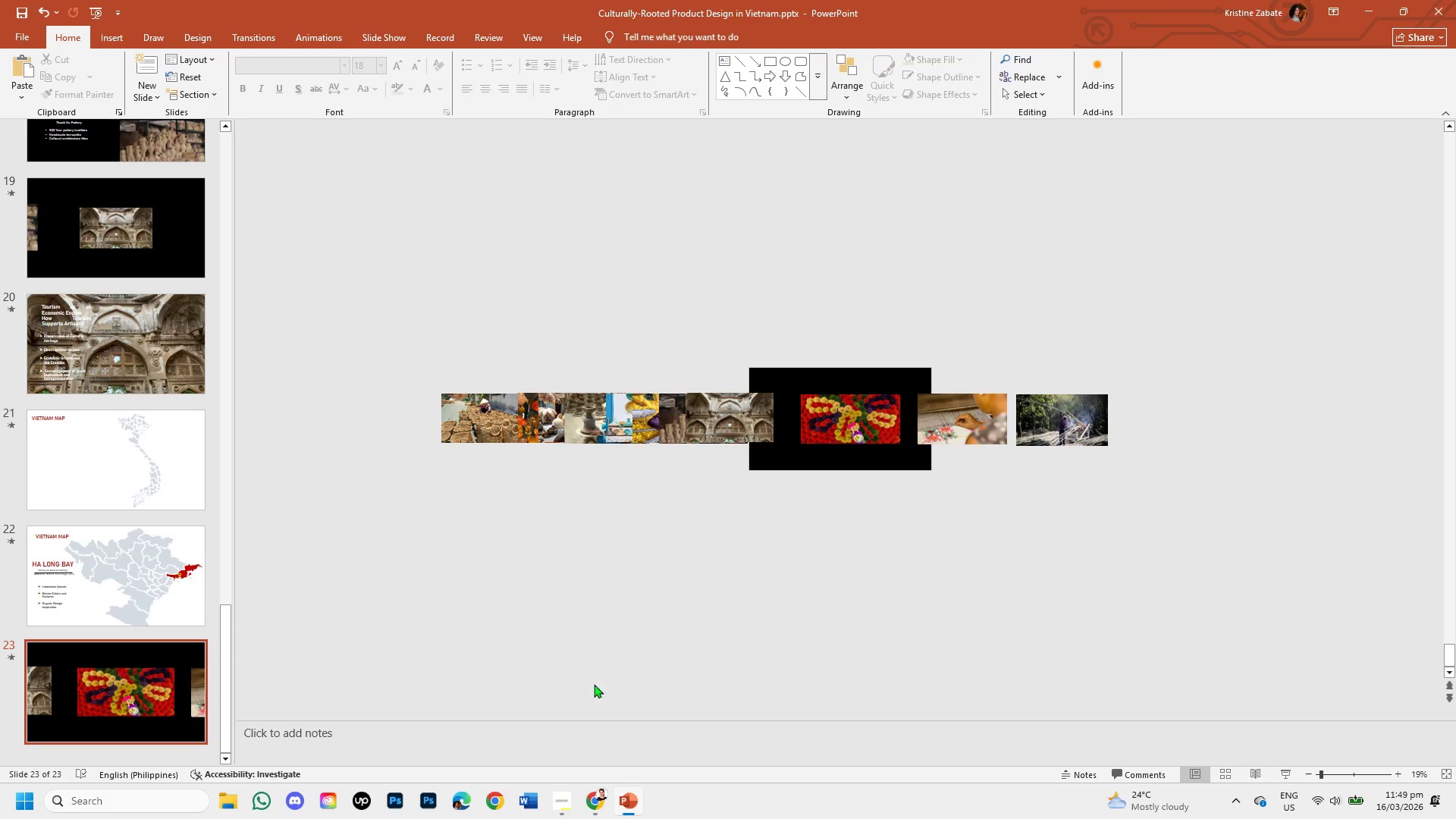 
left_click([592, 802])
 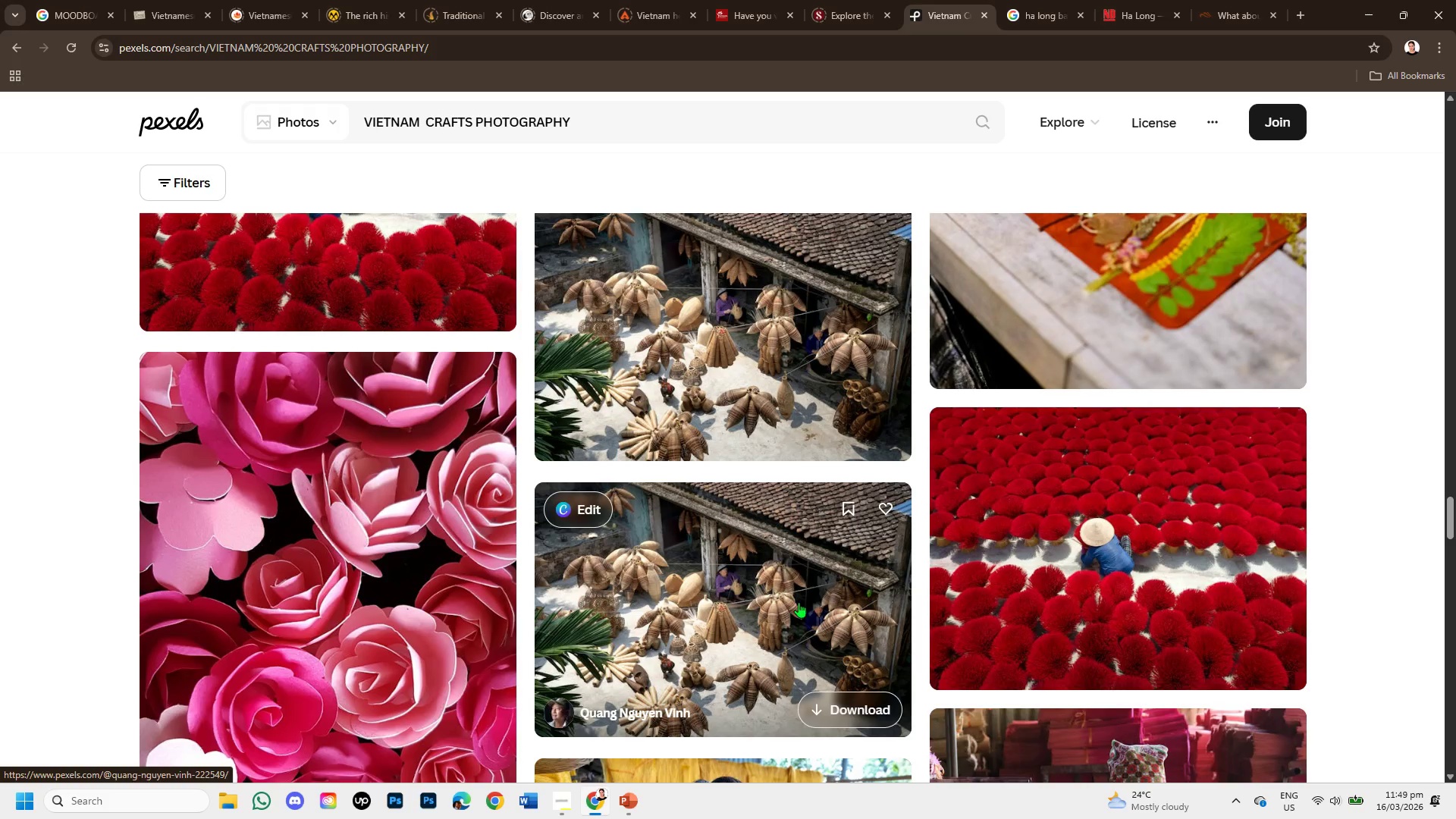 
scroll: coordinate [799, 602], scroll_direction: up, amount: 1.0
 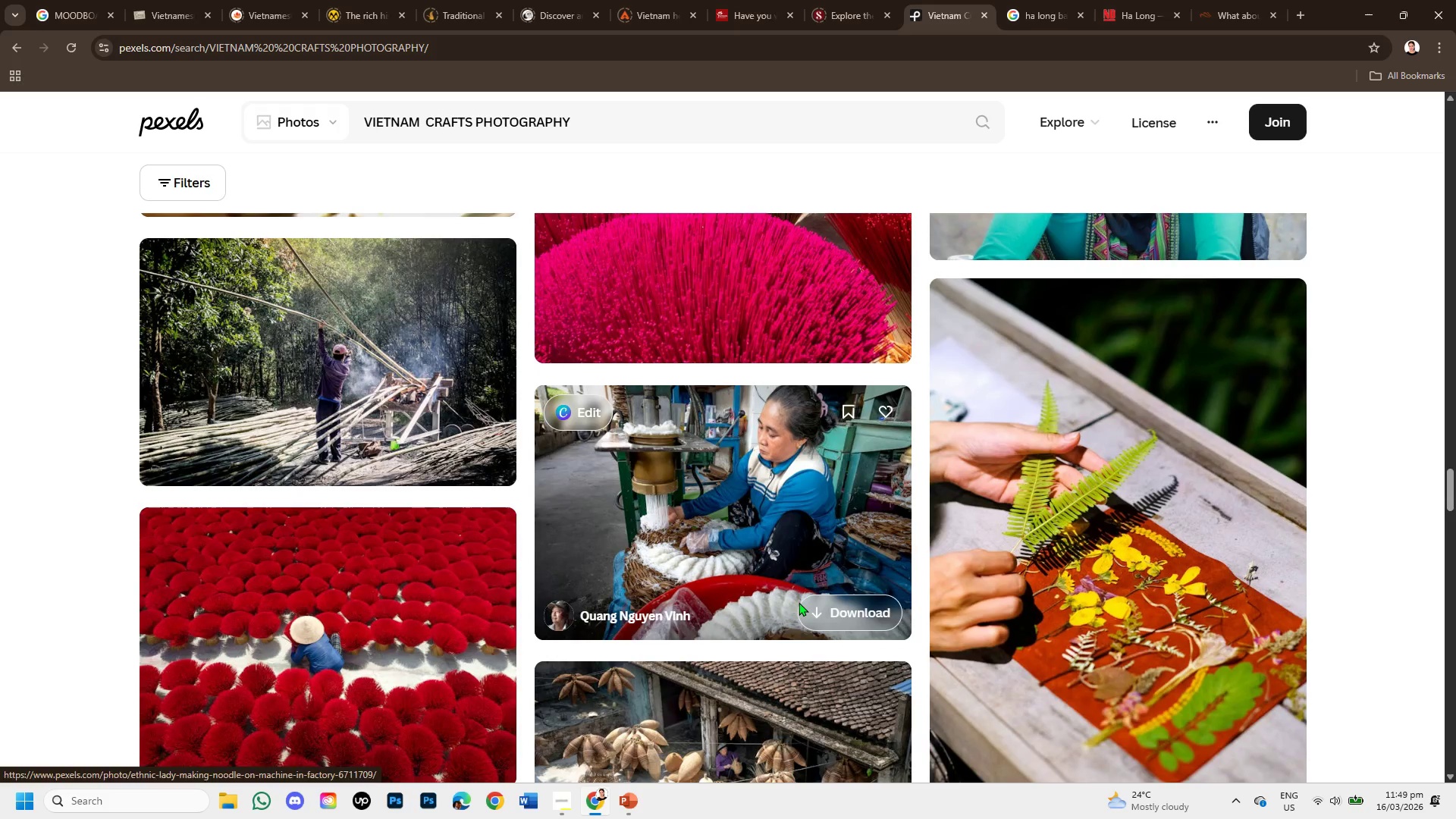 
scroll: coordinate [802, 595], scroll_direction: down, amount: 5.0
 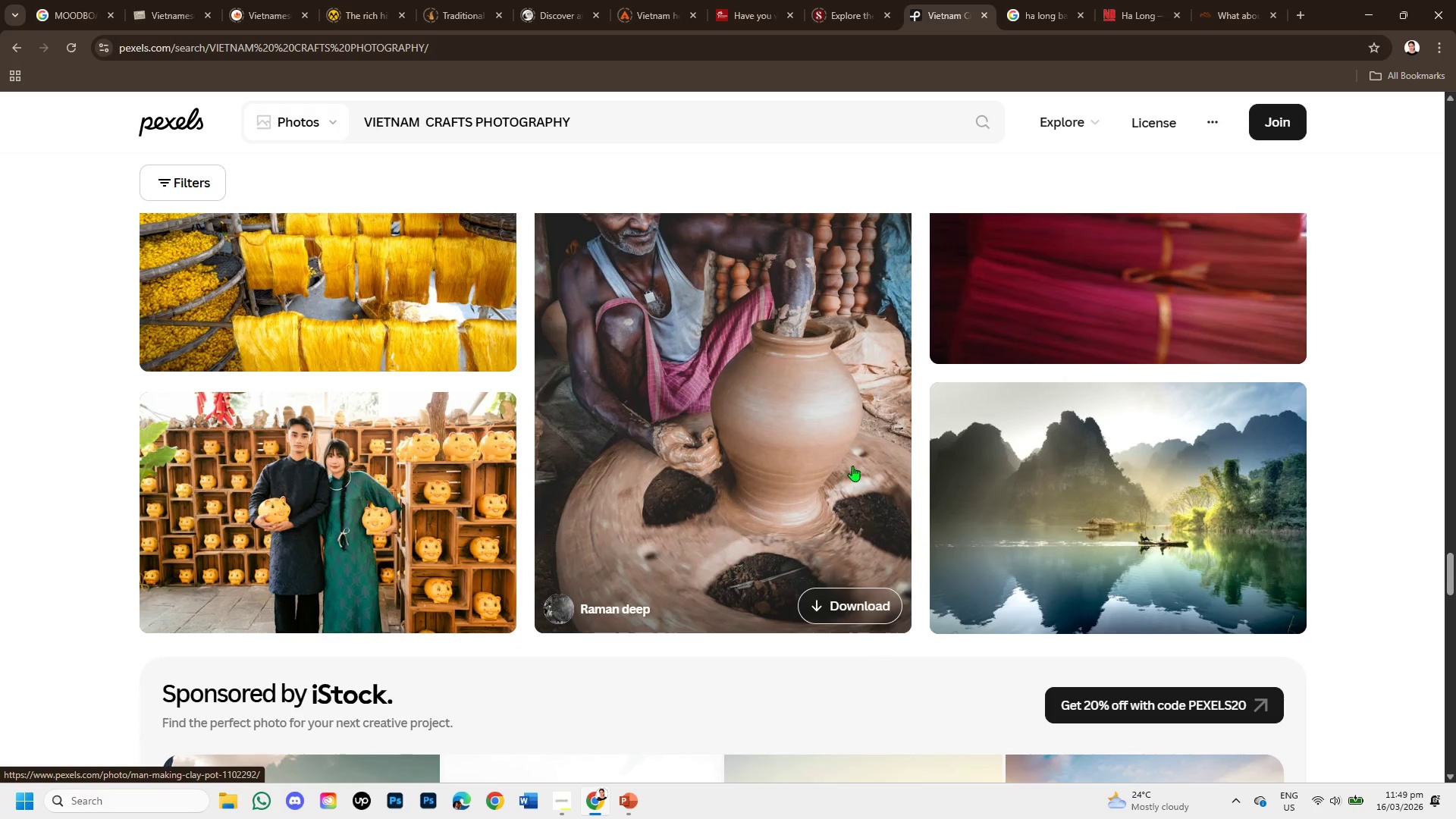 
scroll: coordinate [841, 482], scroll_direction: up, amount: 1.0
 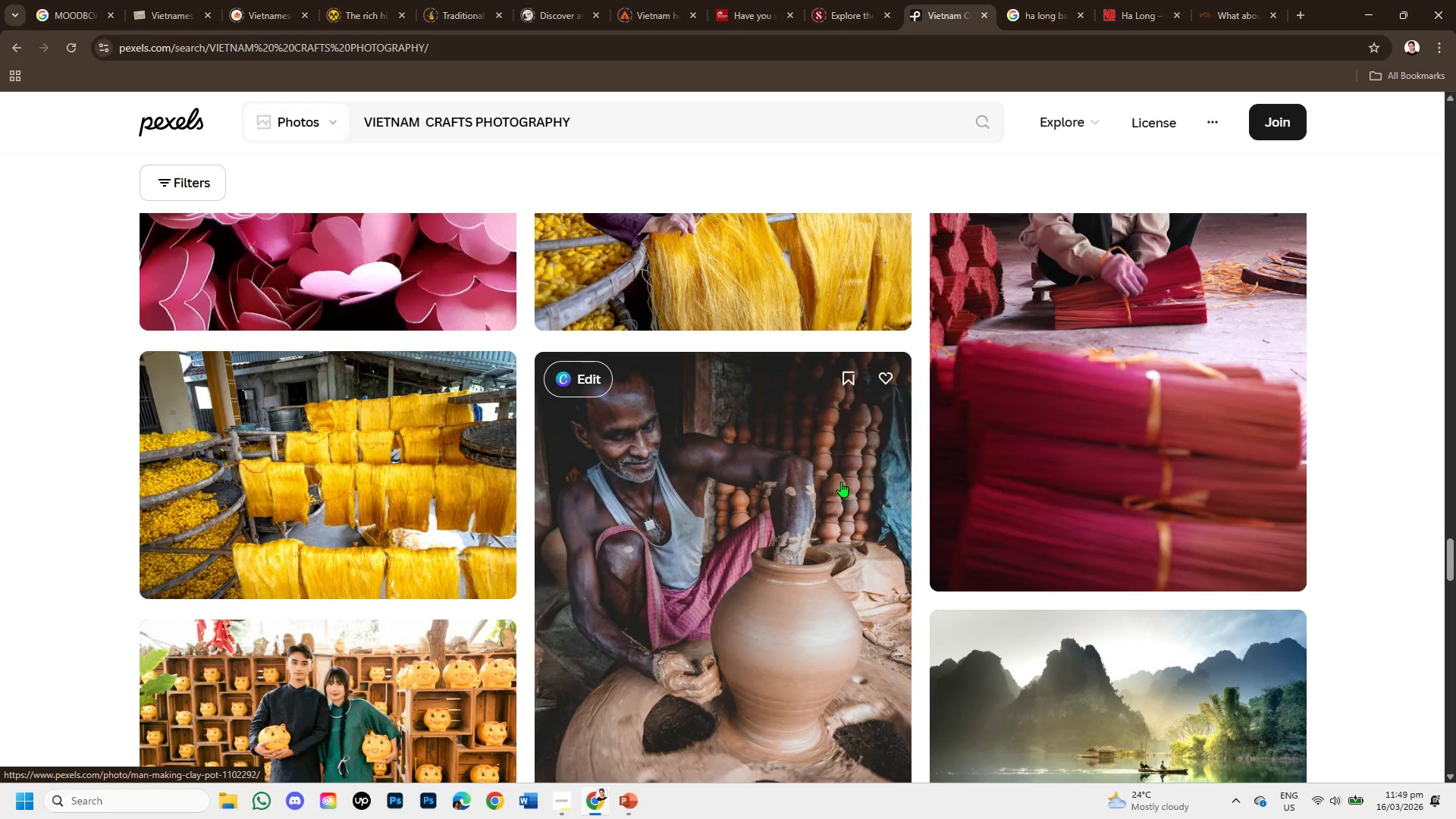 
scroll: coordinate [841, 482], scroll_direction: down, amount: 1.0
 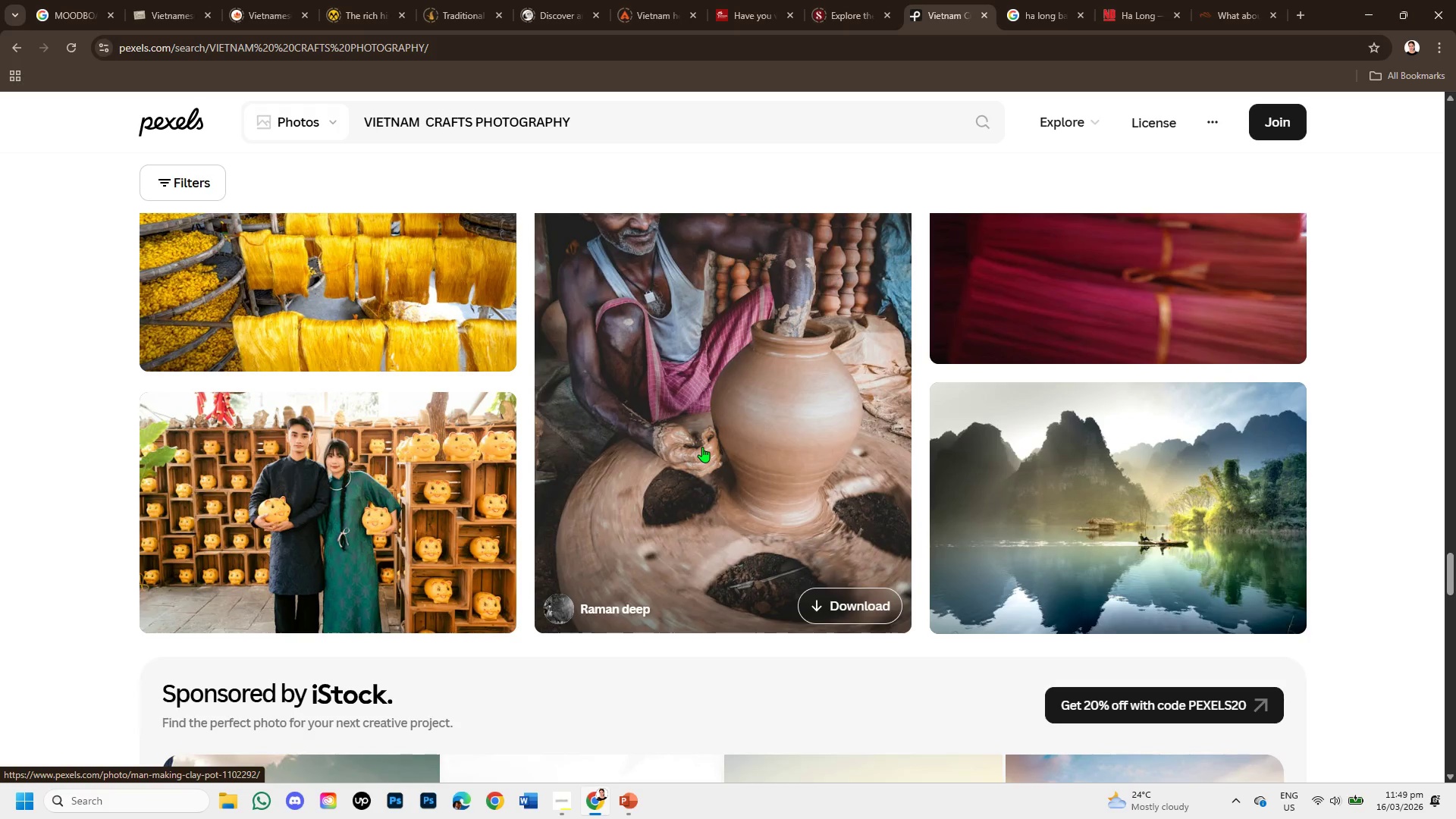 
left_click([702, 447])
 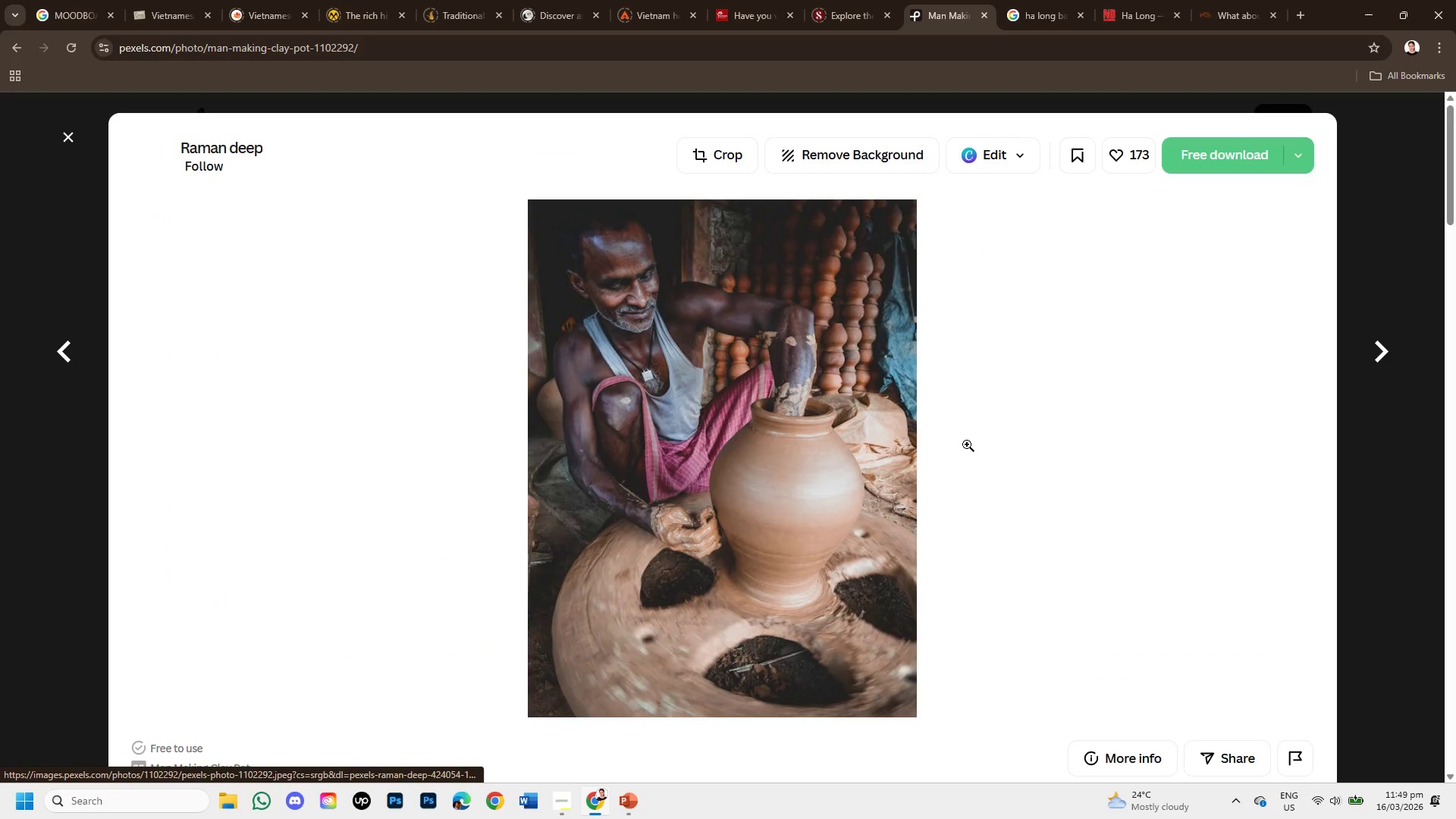 
scroll: coordinate [949, 454], scroll_direction: down, amount: 4.0
 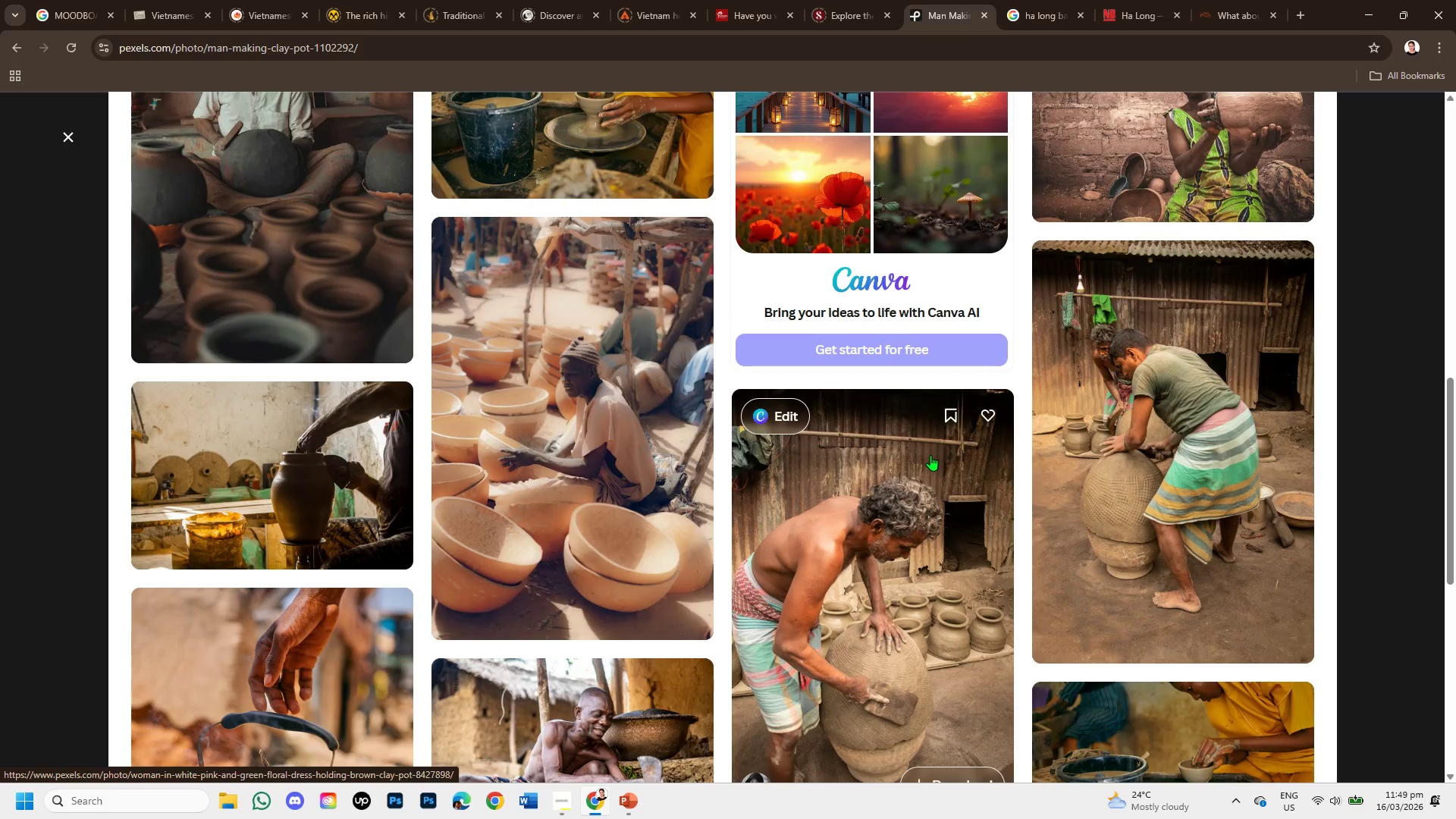 
scroll: coordinate [930, 455], scroll_direction: up, amount: 2.0
 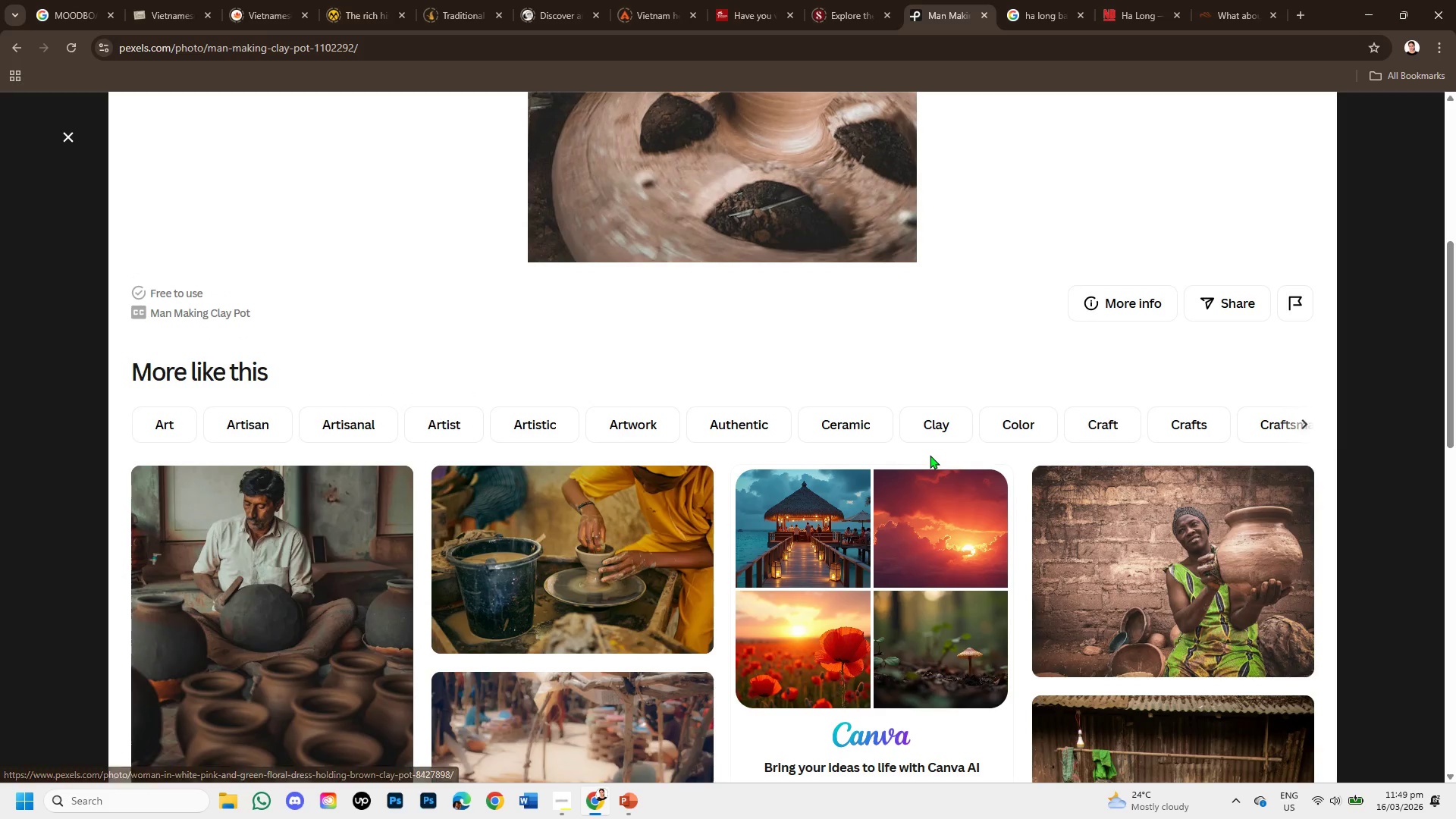 
scroll: coordinate [1053, 443], scroll_direction: down, amount: 5.0
 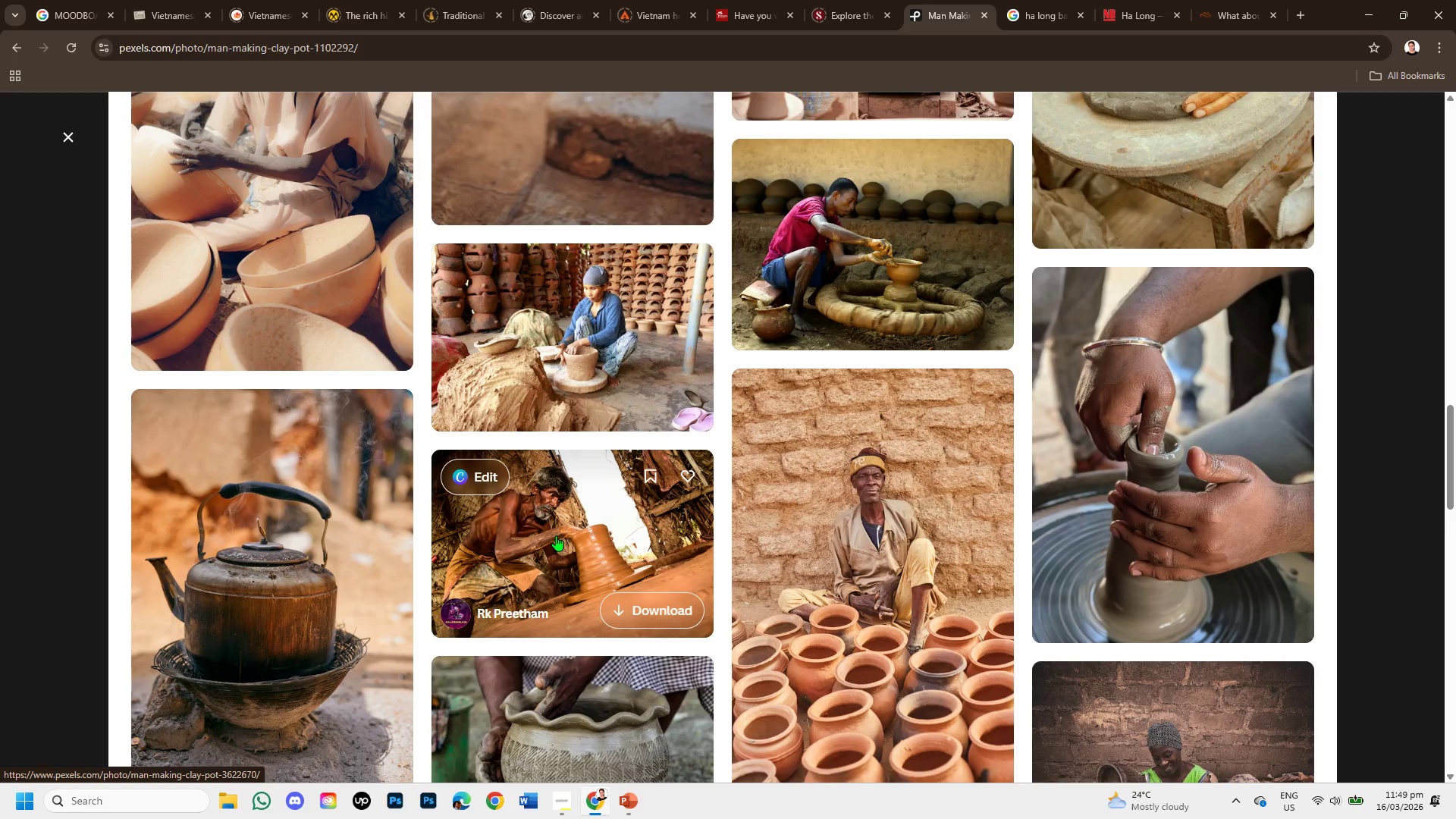 
left_click([574, 359])
 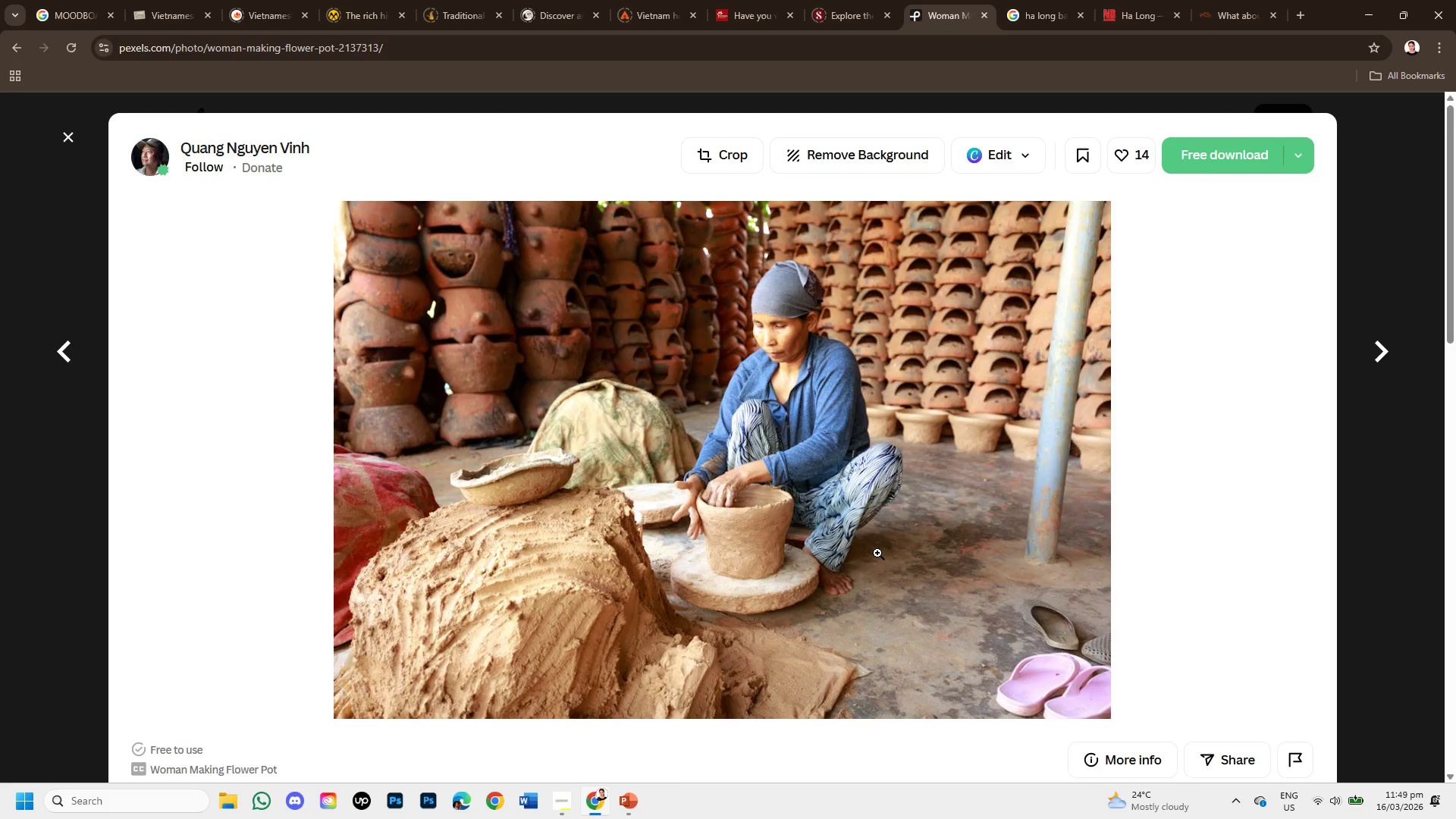 
scroll: coordinate [866, 551], scroll_direction: down, amount: 4.0
 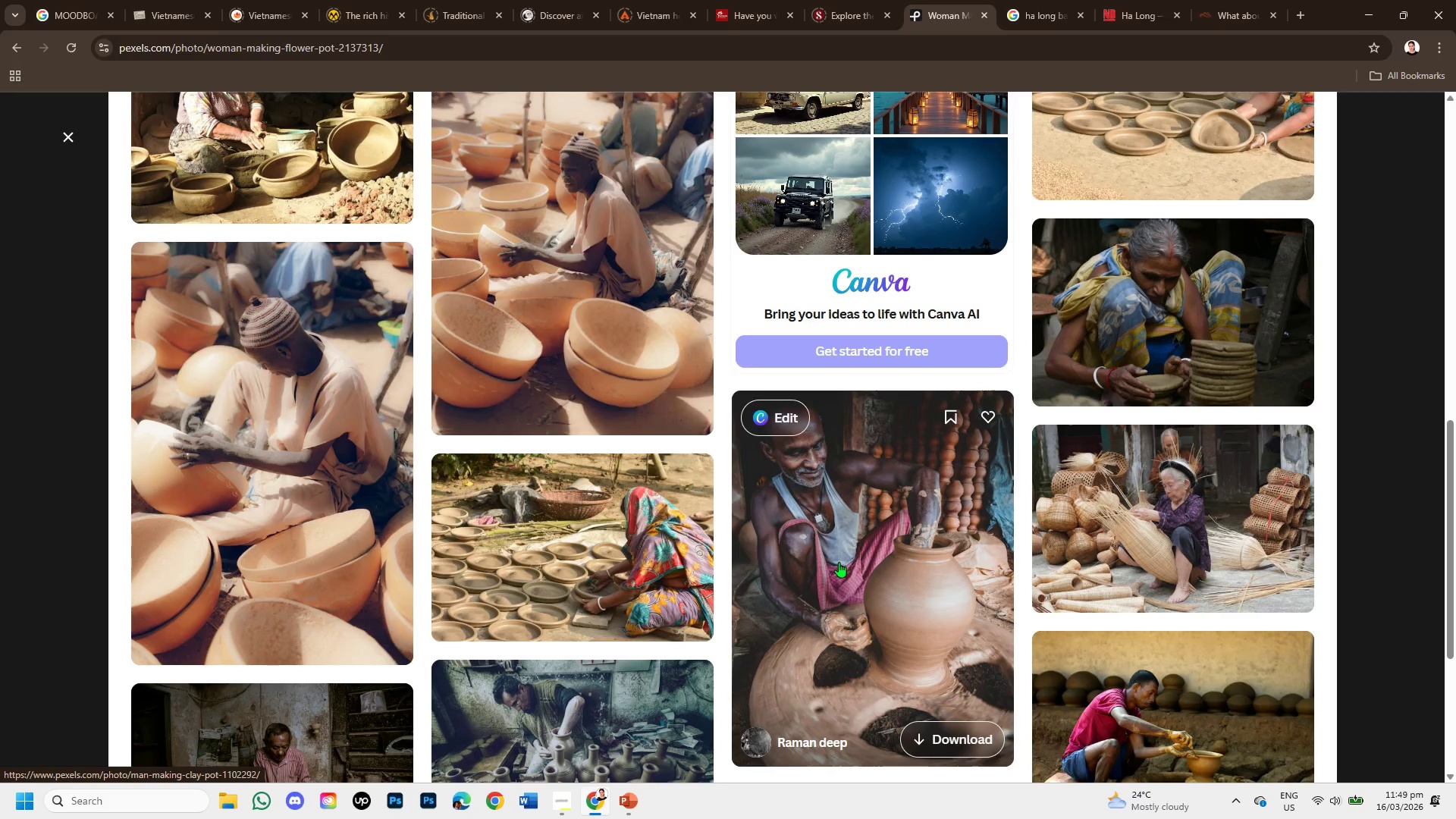 
scroll: coordinate [835, 562], scroll_direction: up, amount: 1.0
 